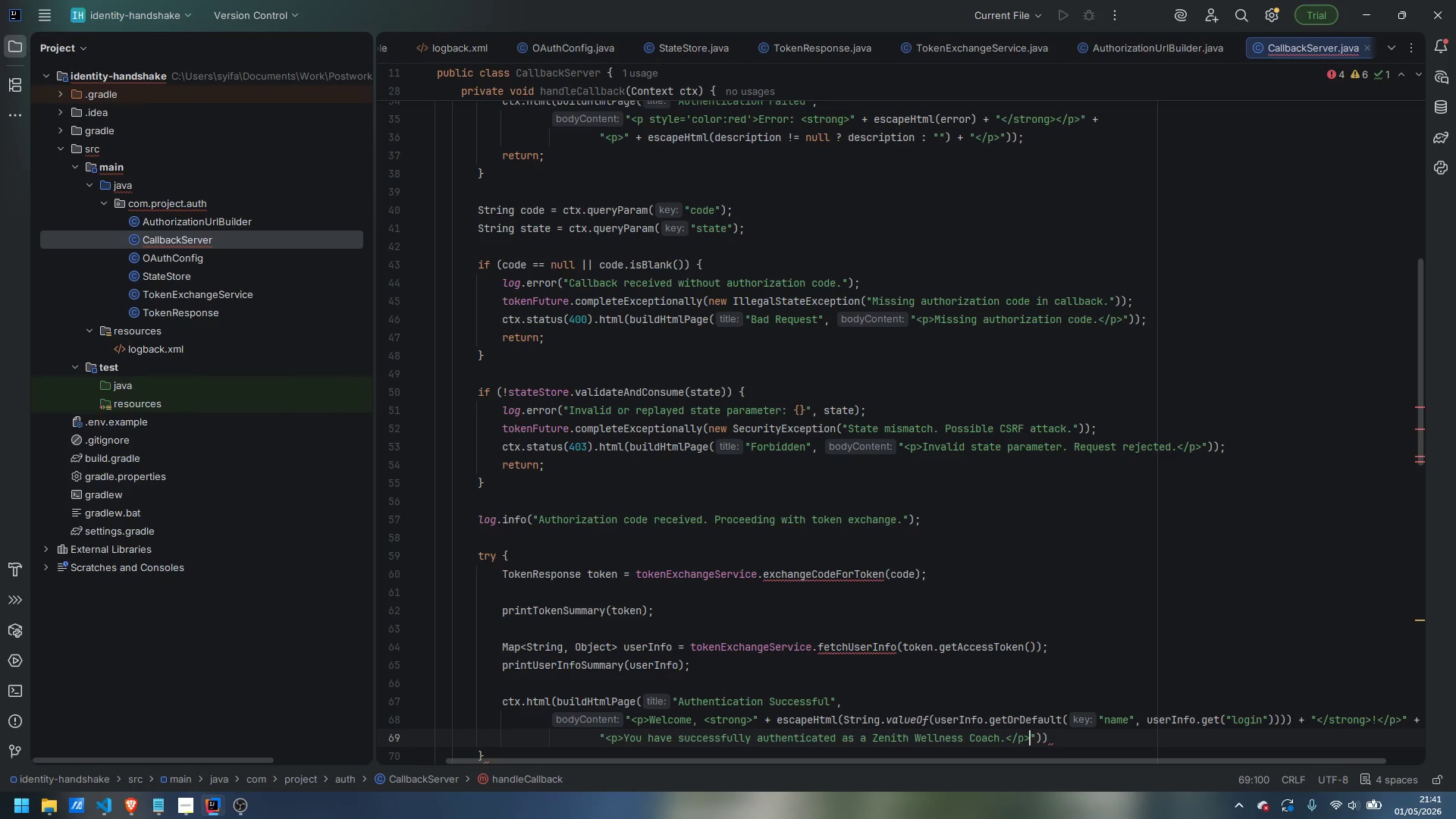 
key(ArrowRight)
 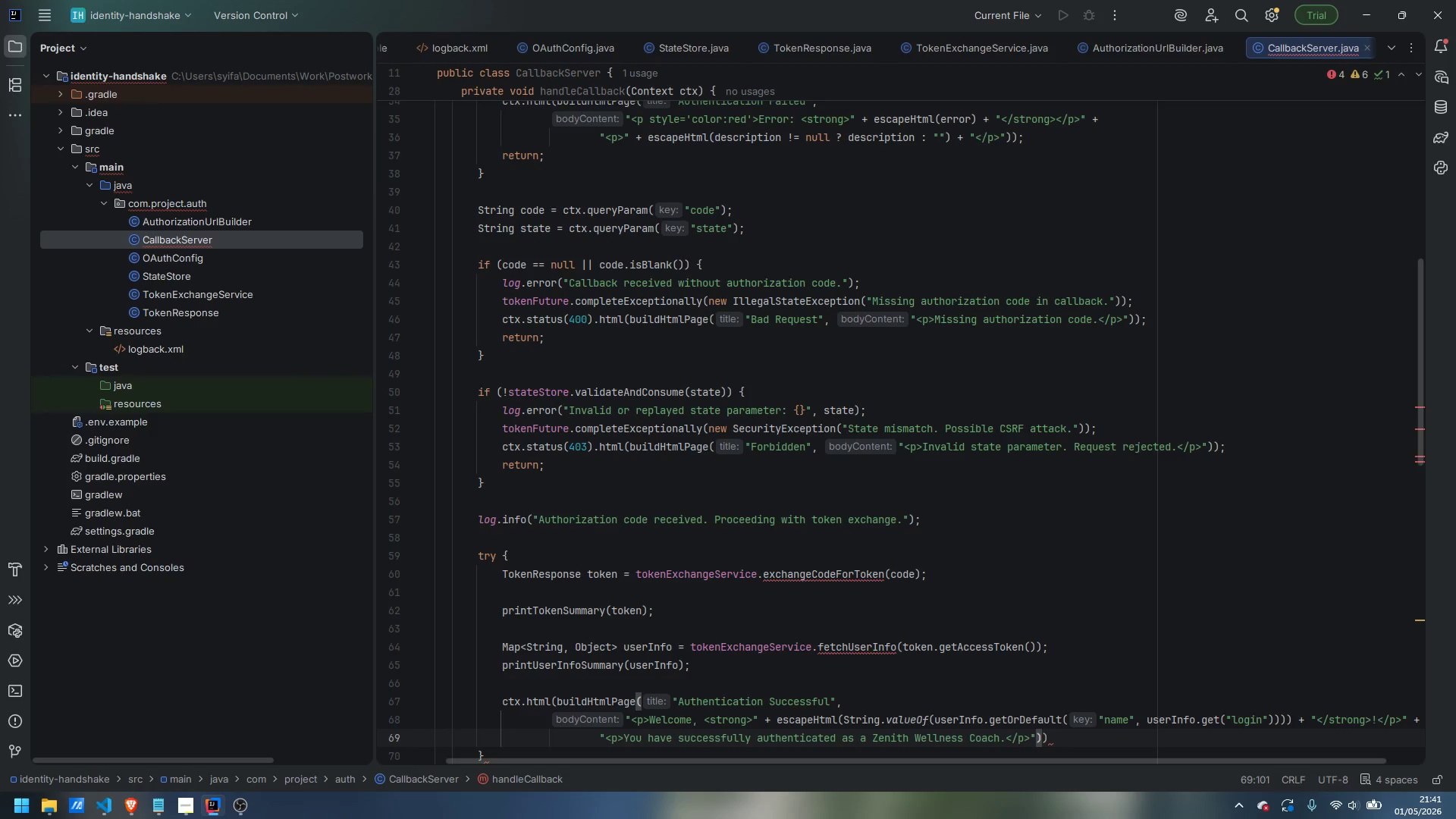 
key(ArrowLeft)
 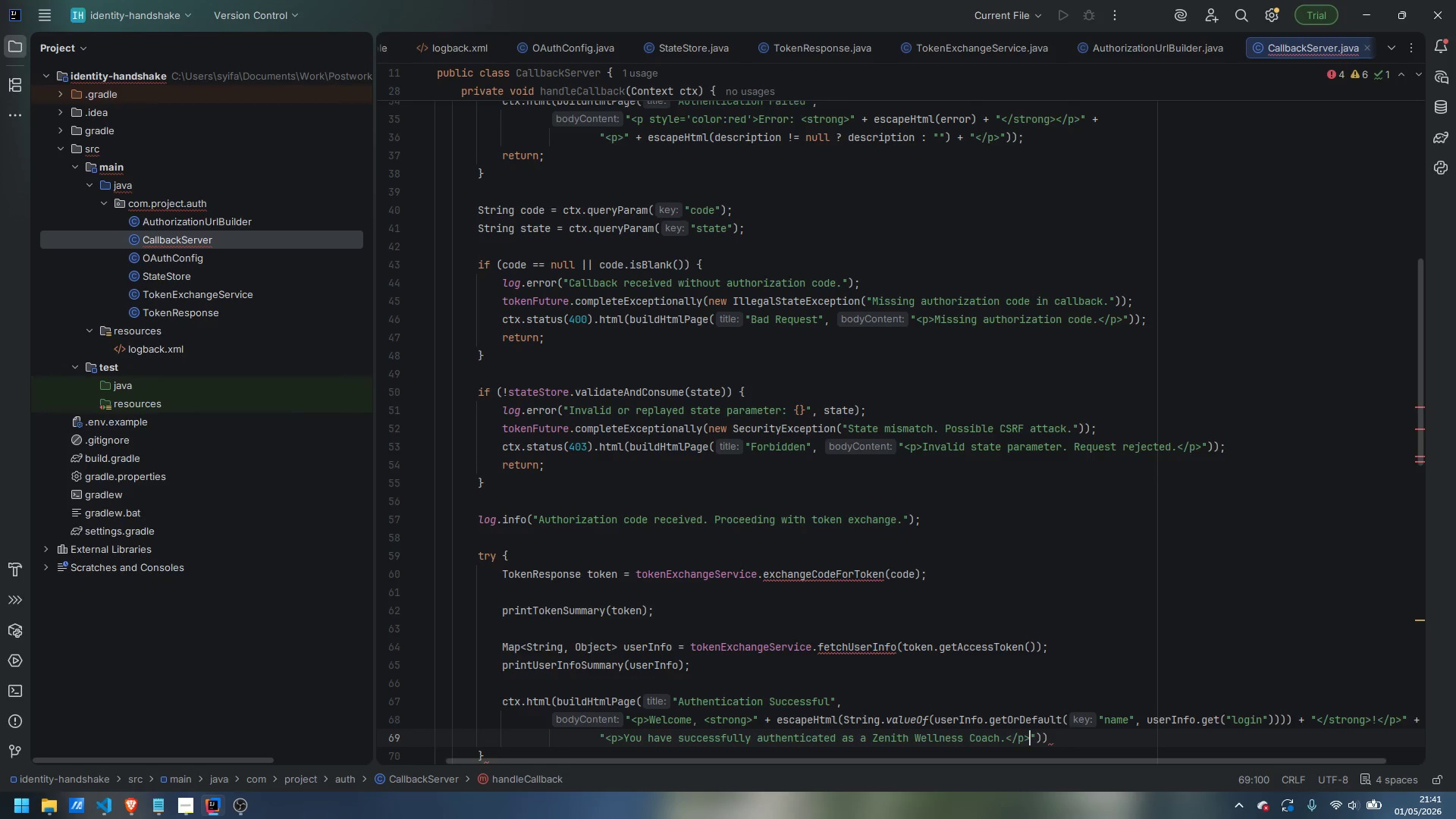 
key(Enter)
 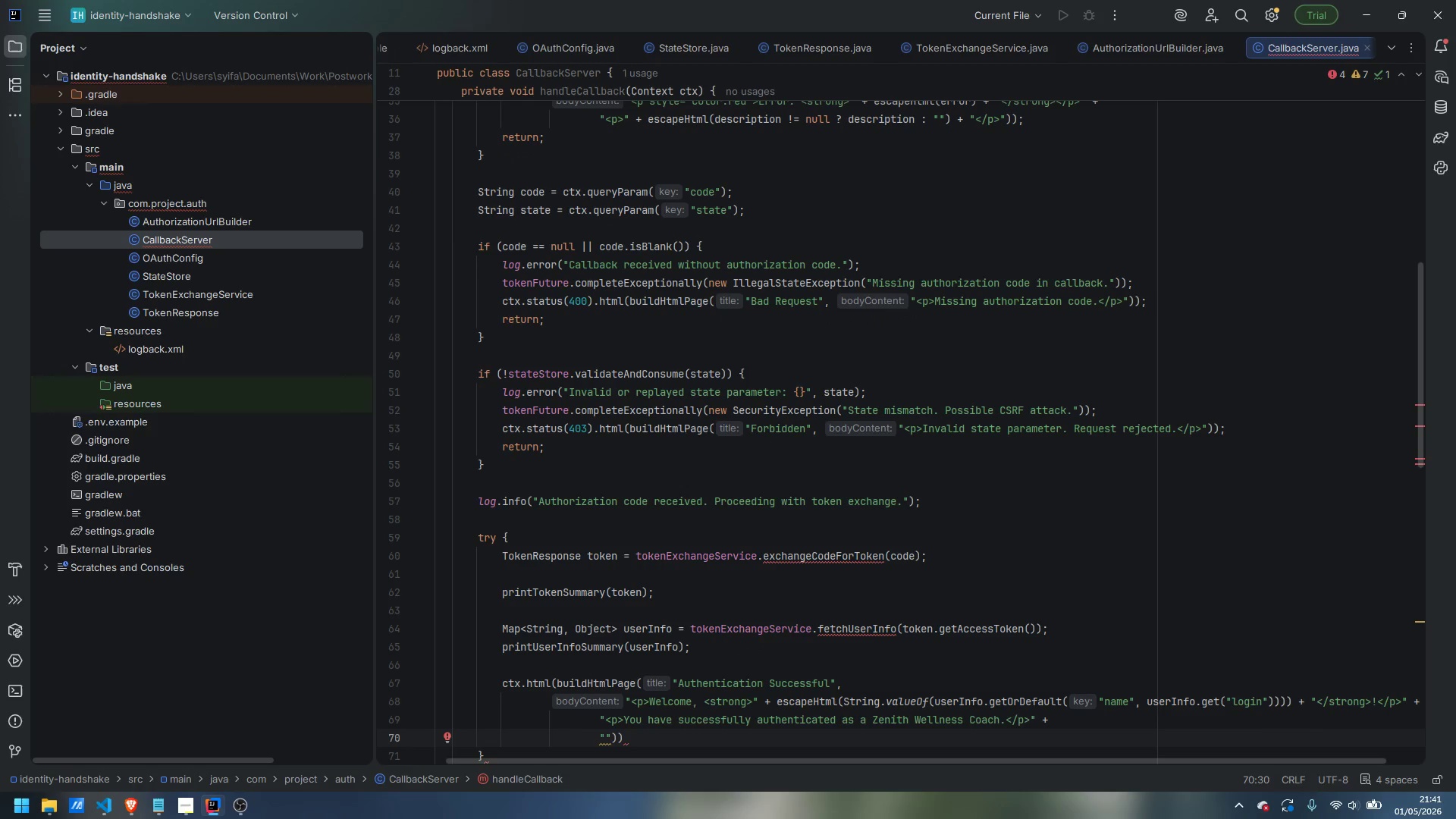 
type(<p>You may close this window nad)
 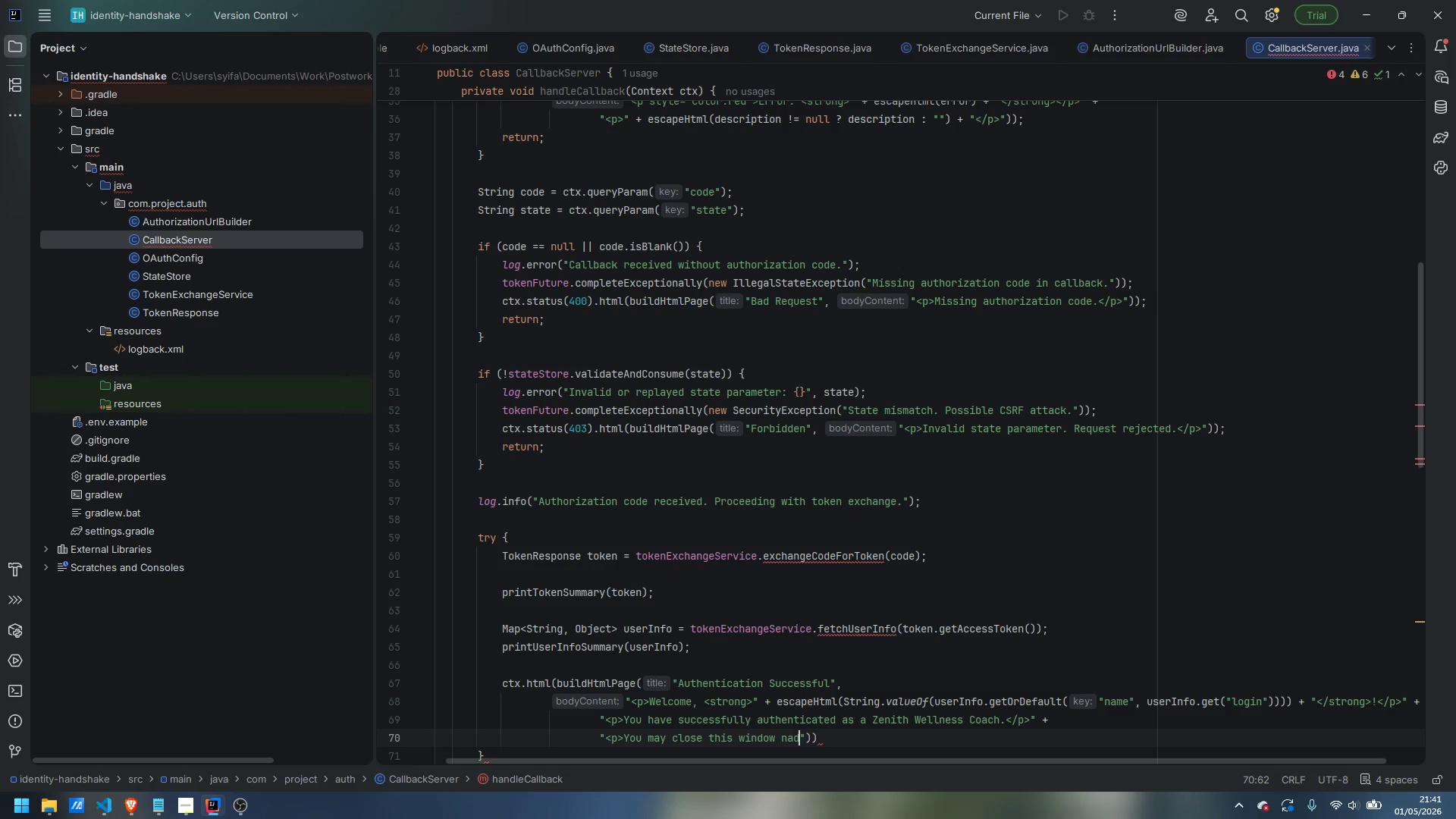 
 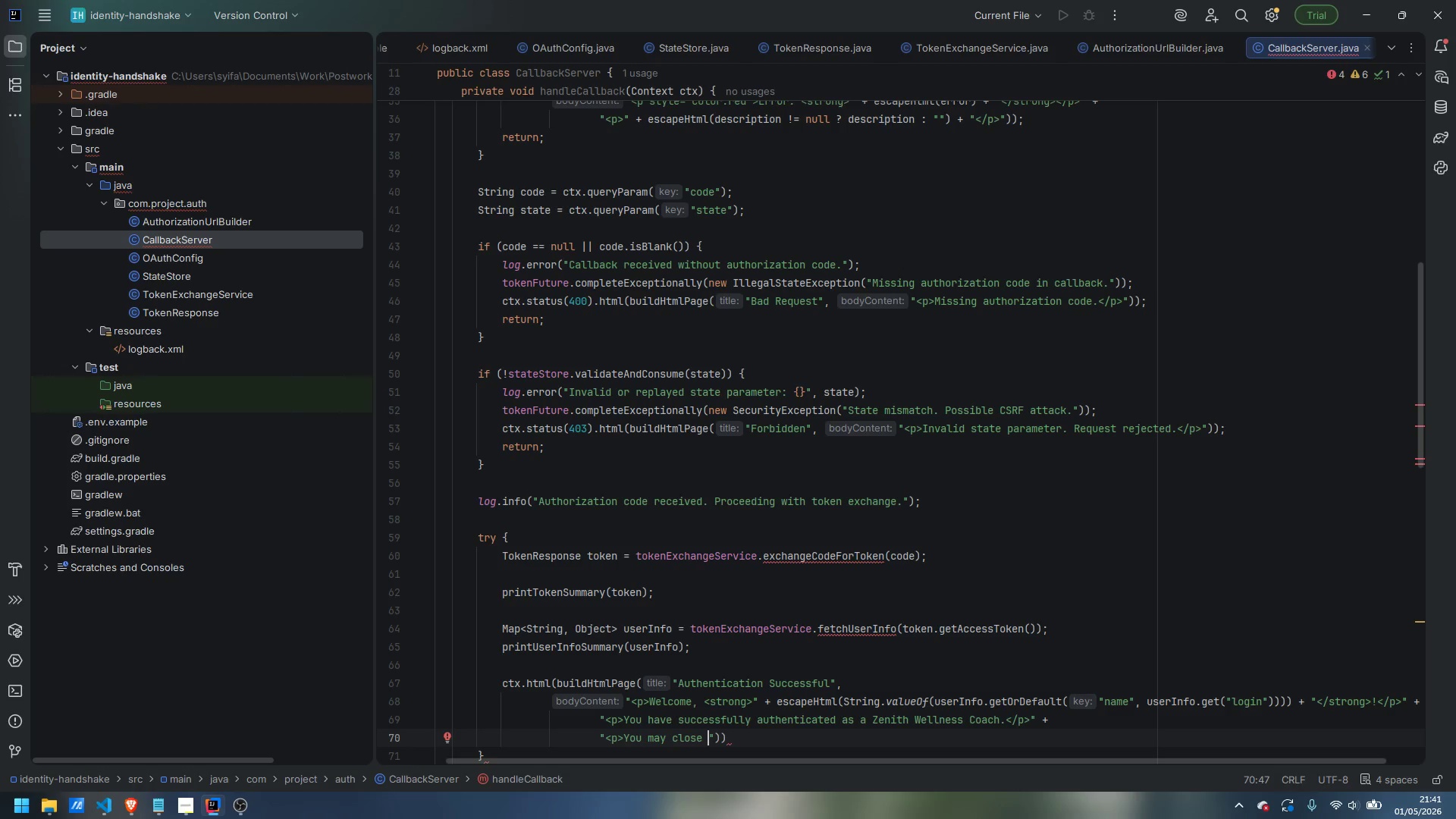 
key(Control+ControlLeft)
 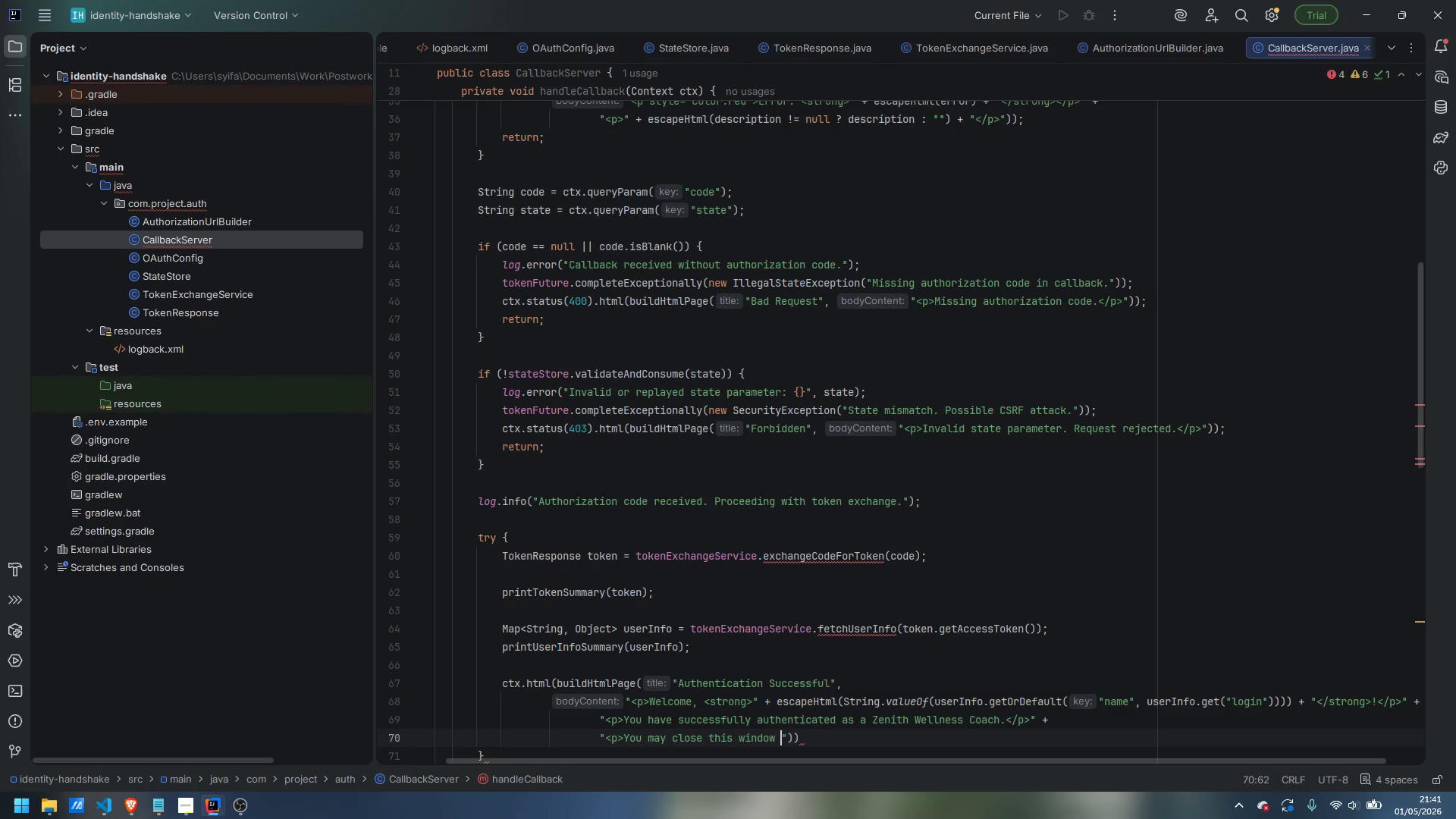 
key(Control+Backspace)
 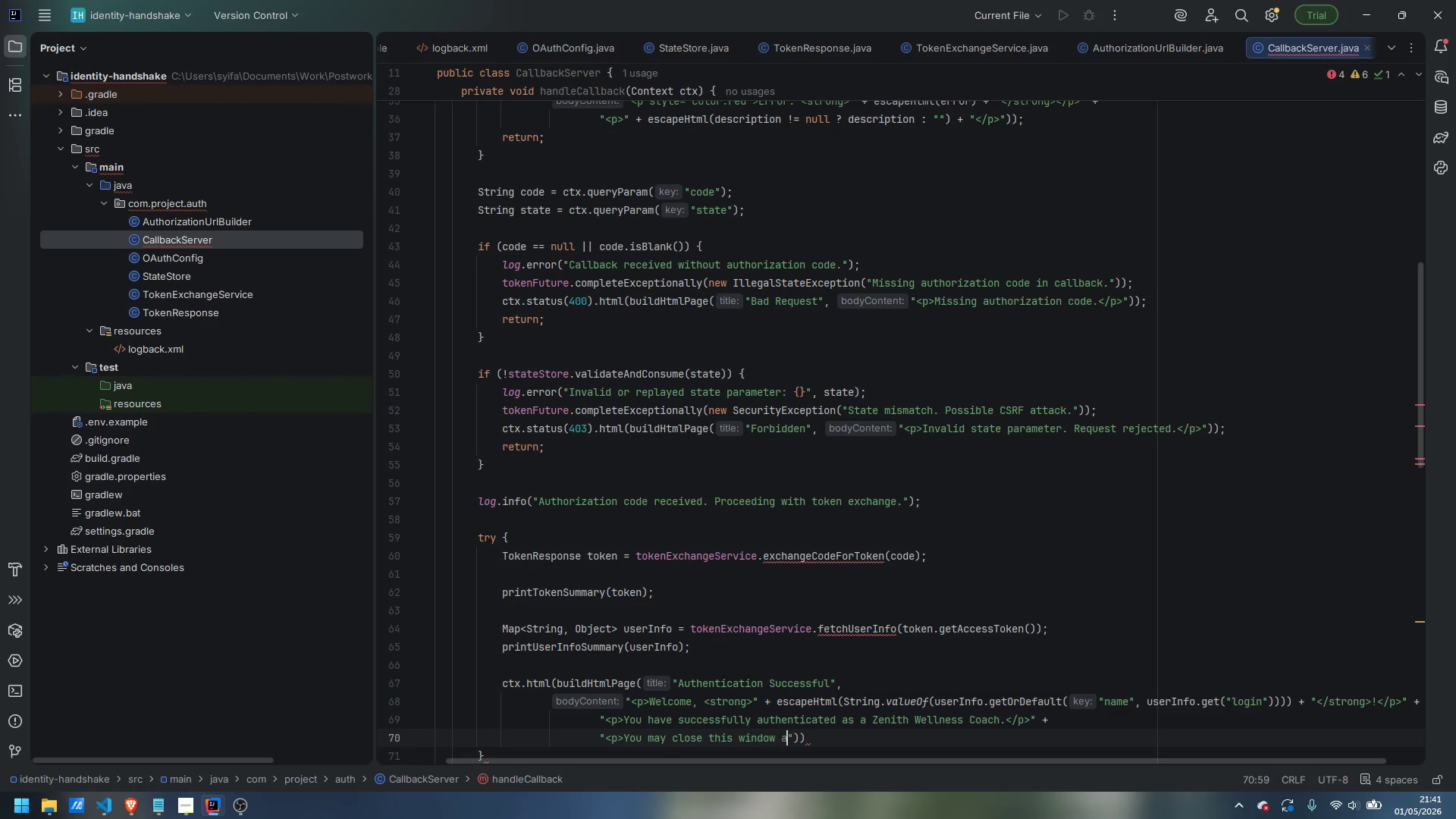 
type(and )
 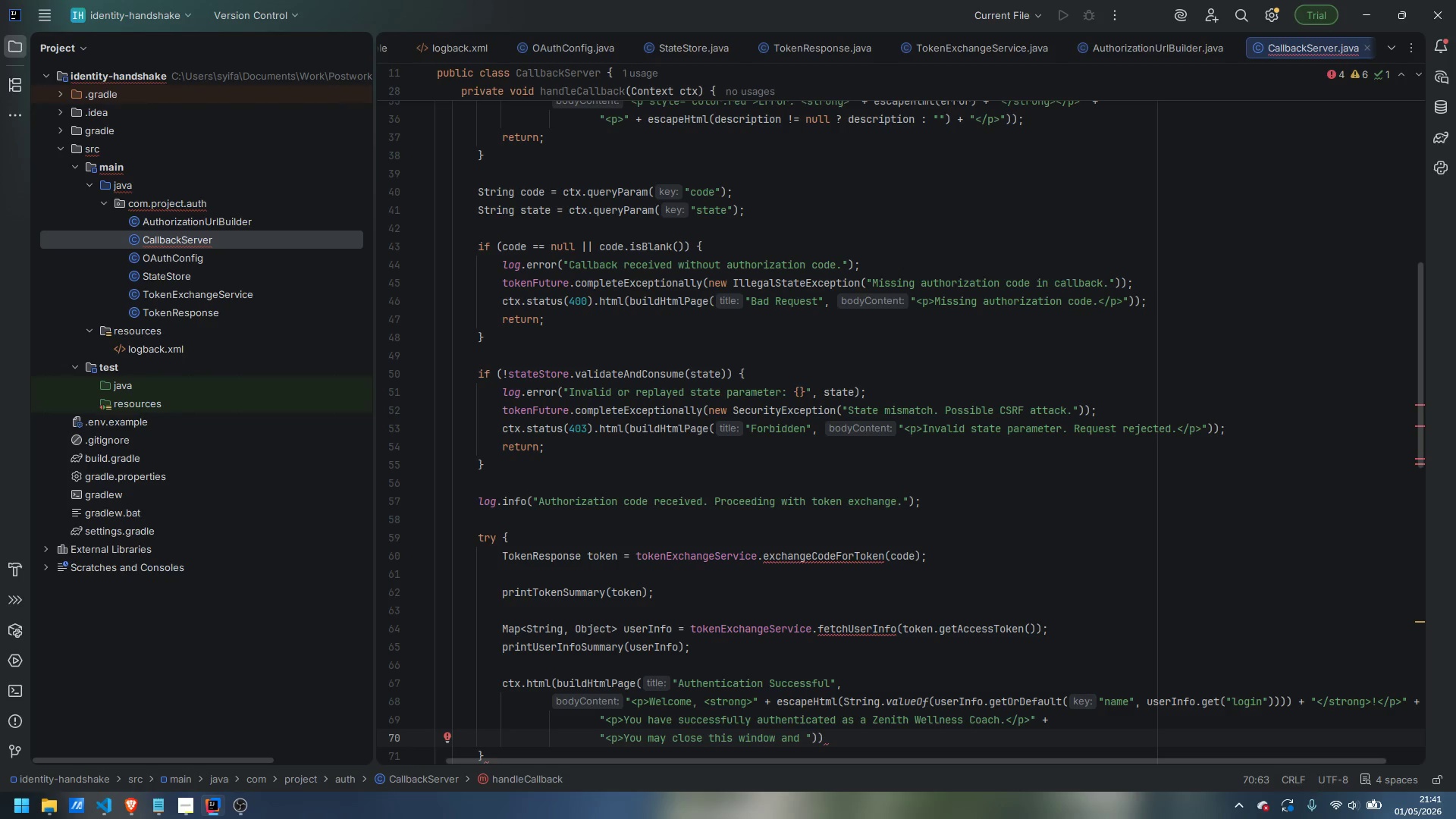 
type(return to the console.</p<>)
key(Backspace)
key(Backspace)
type(>)
 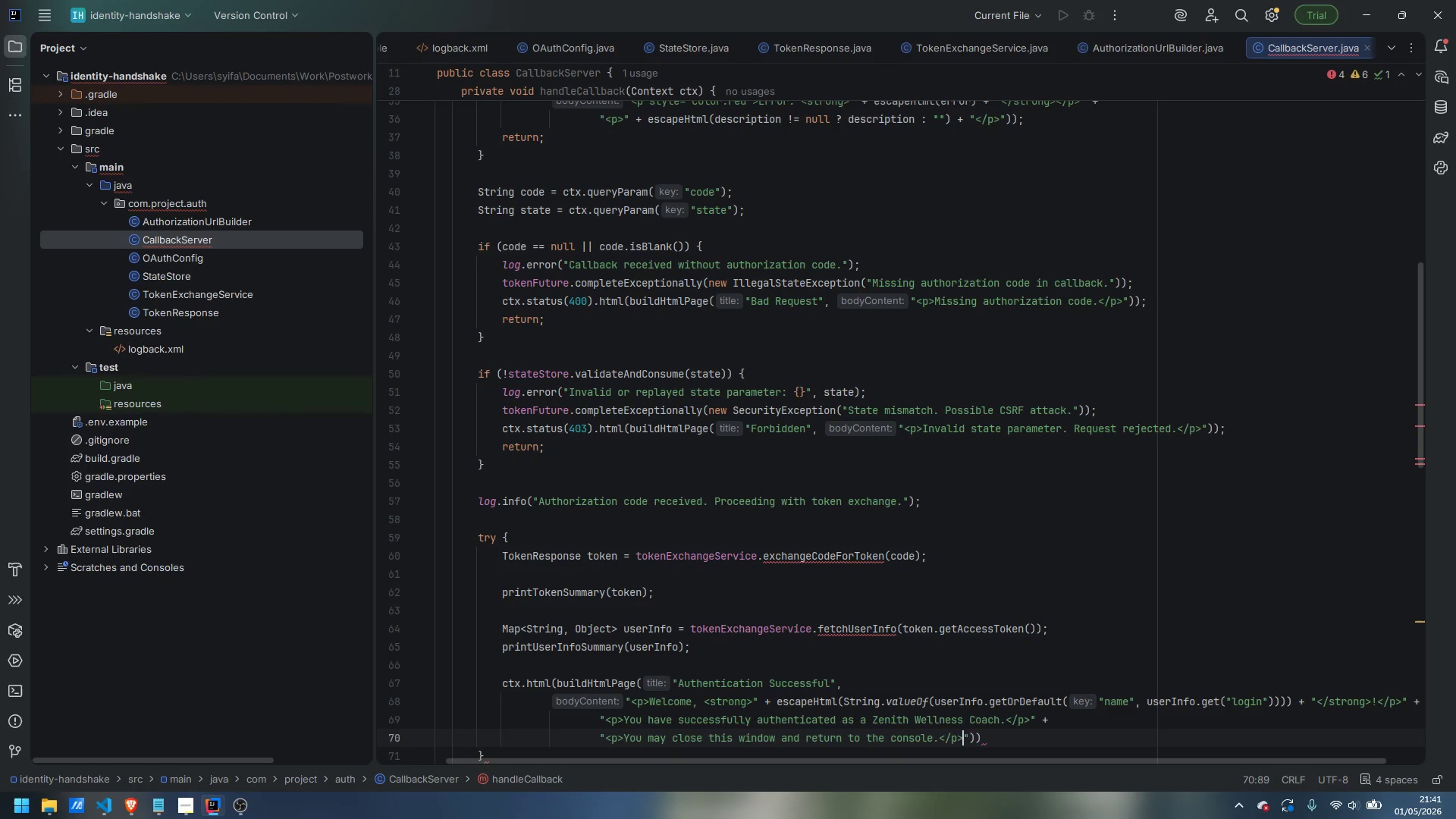 
key(ArrowRight)
 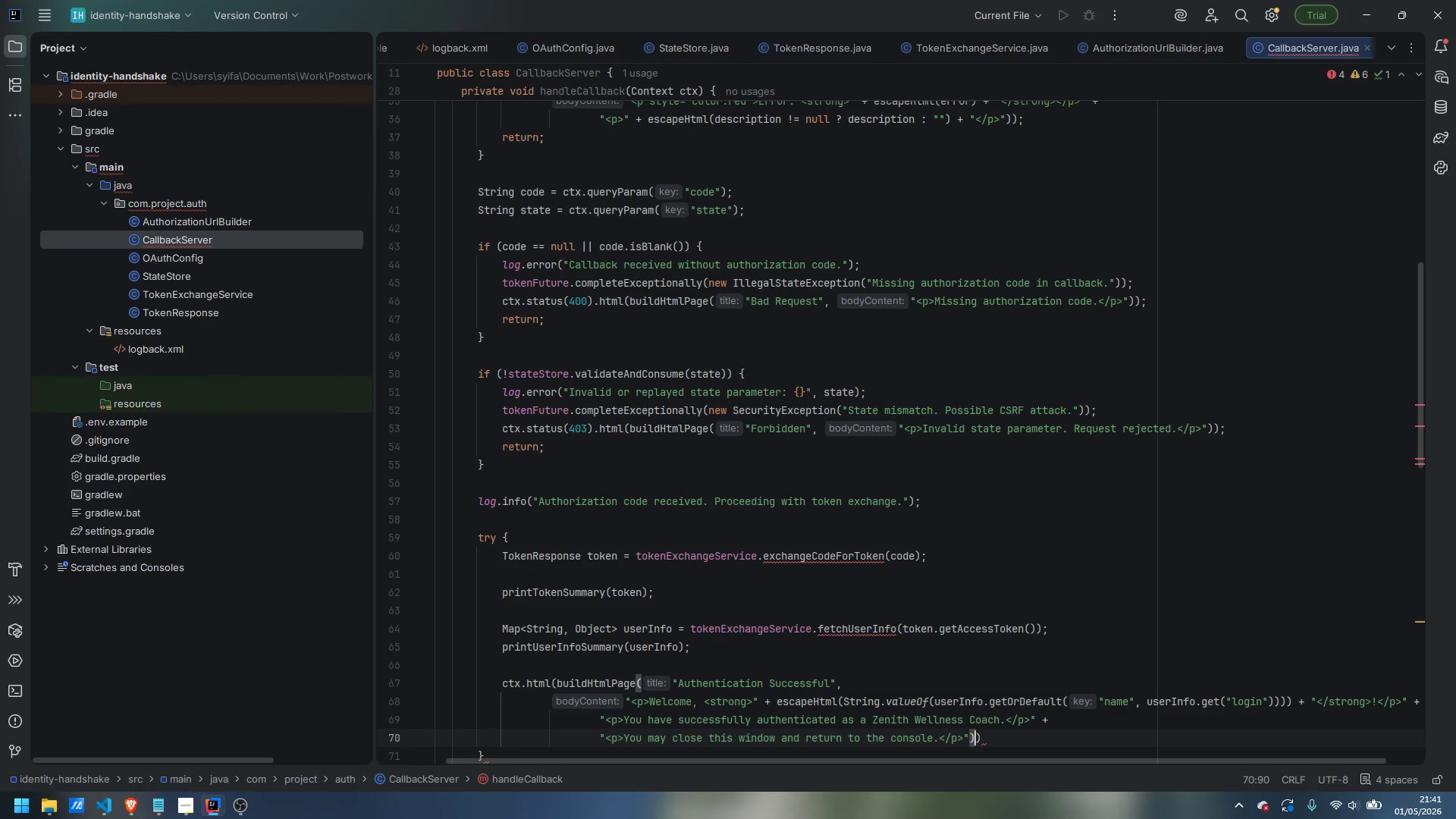 
key(ArrowRight)
 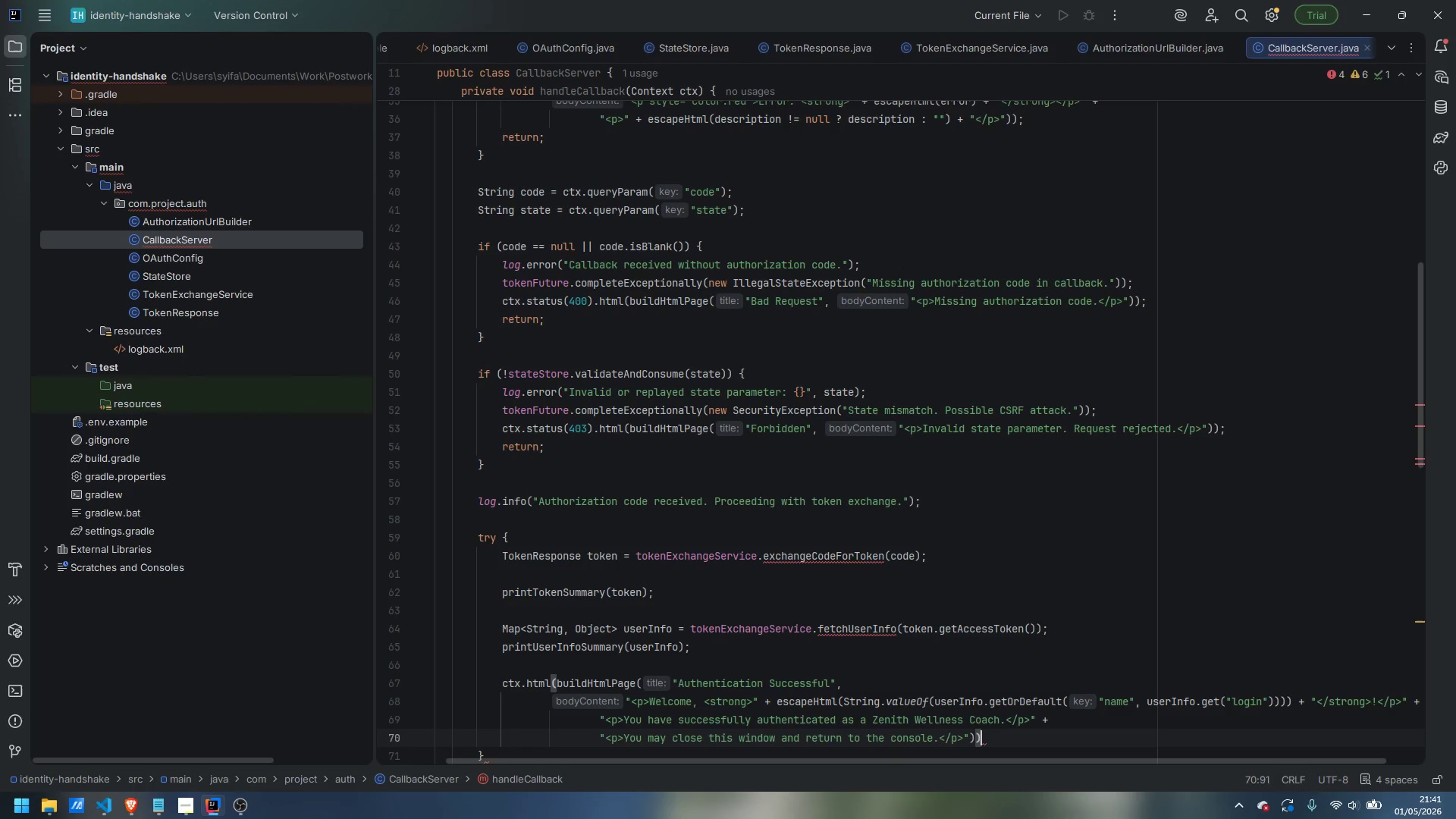 
key(ArrowRight)
 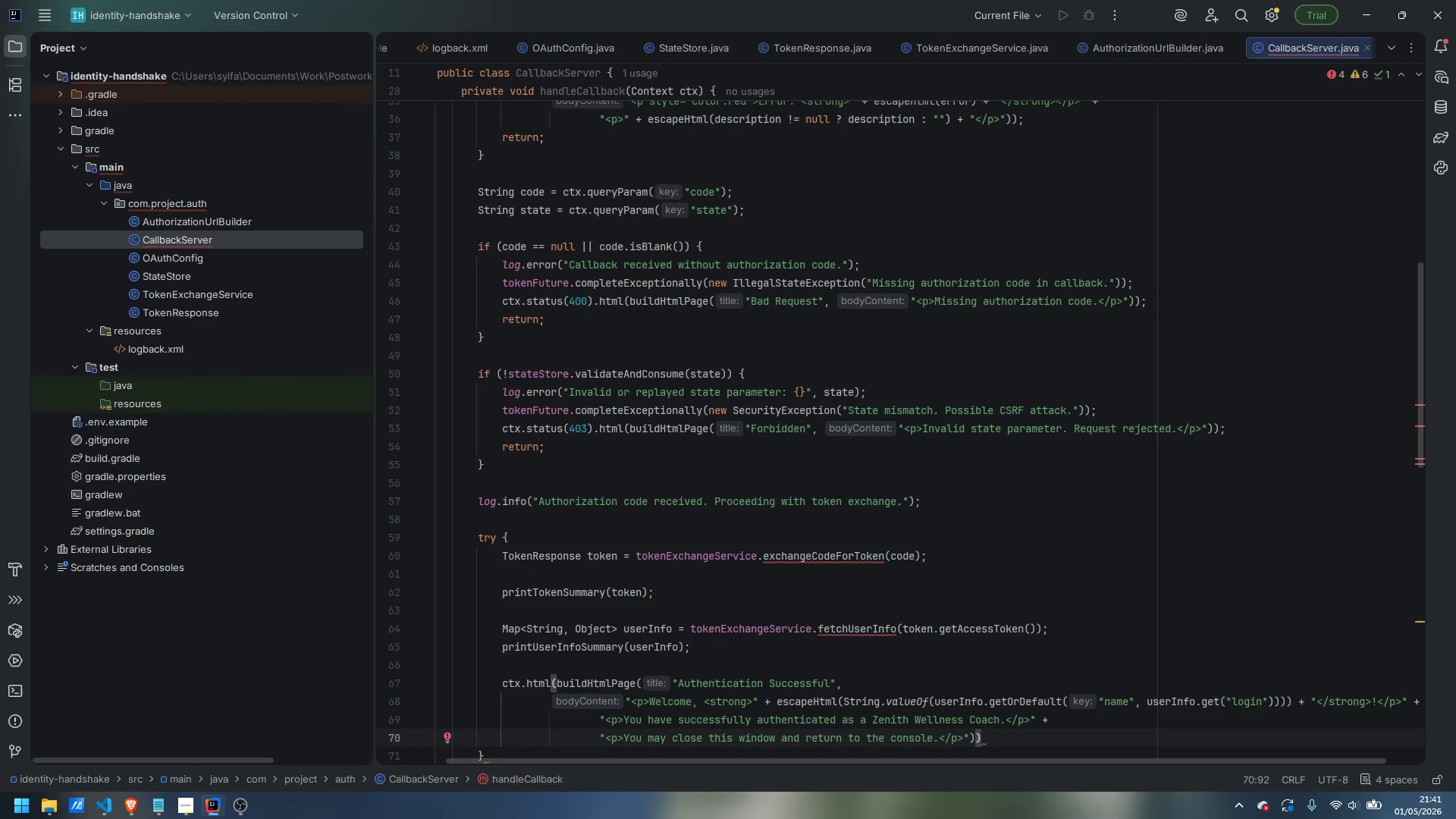 
key(Semicolon)
 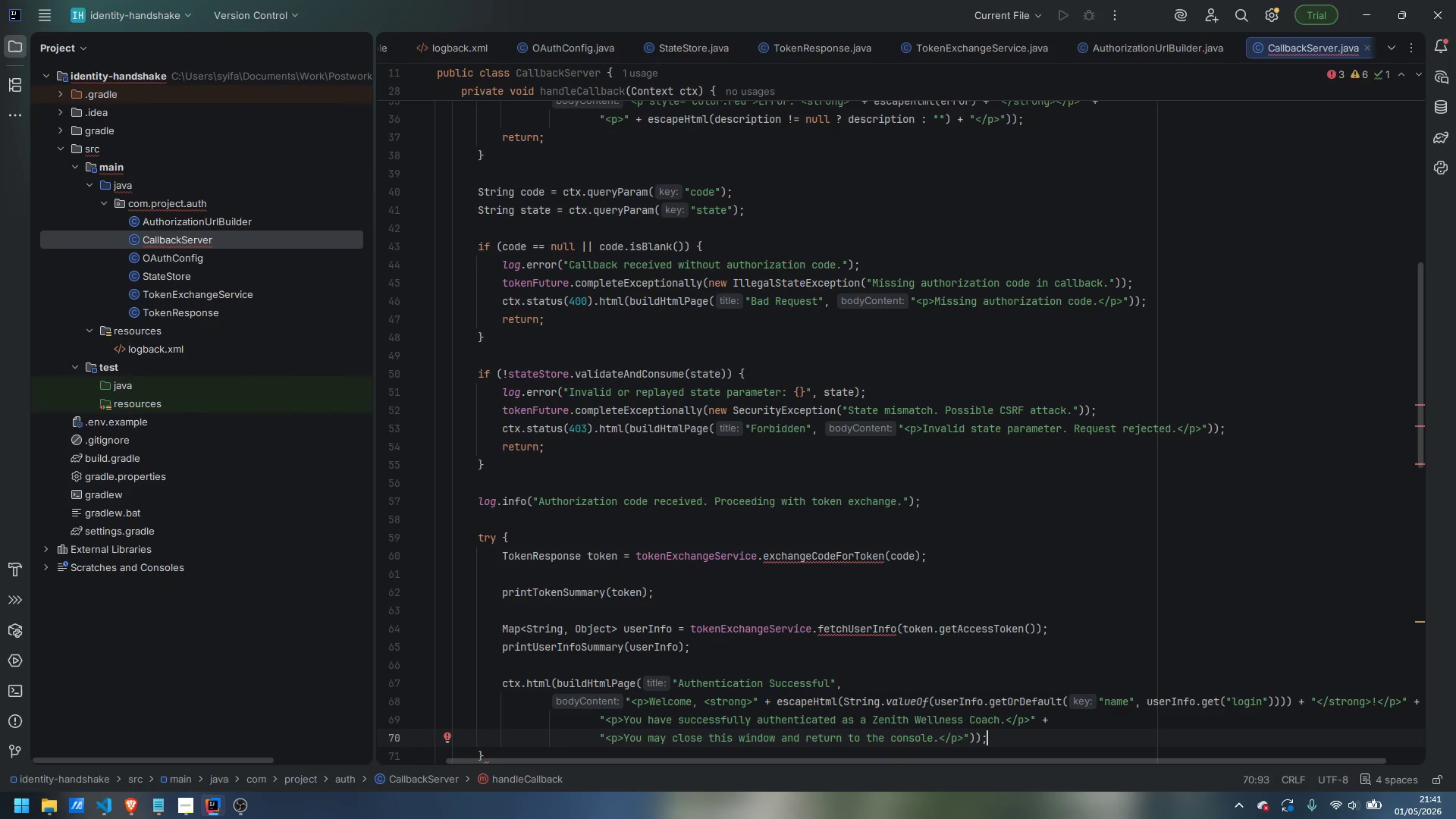 
key(Enter)
 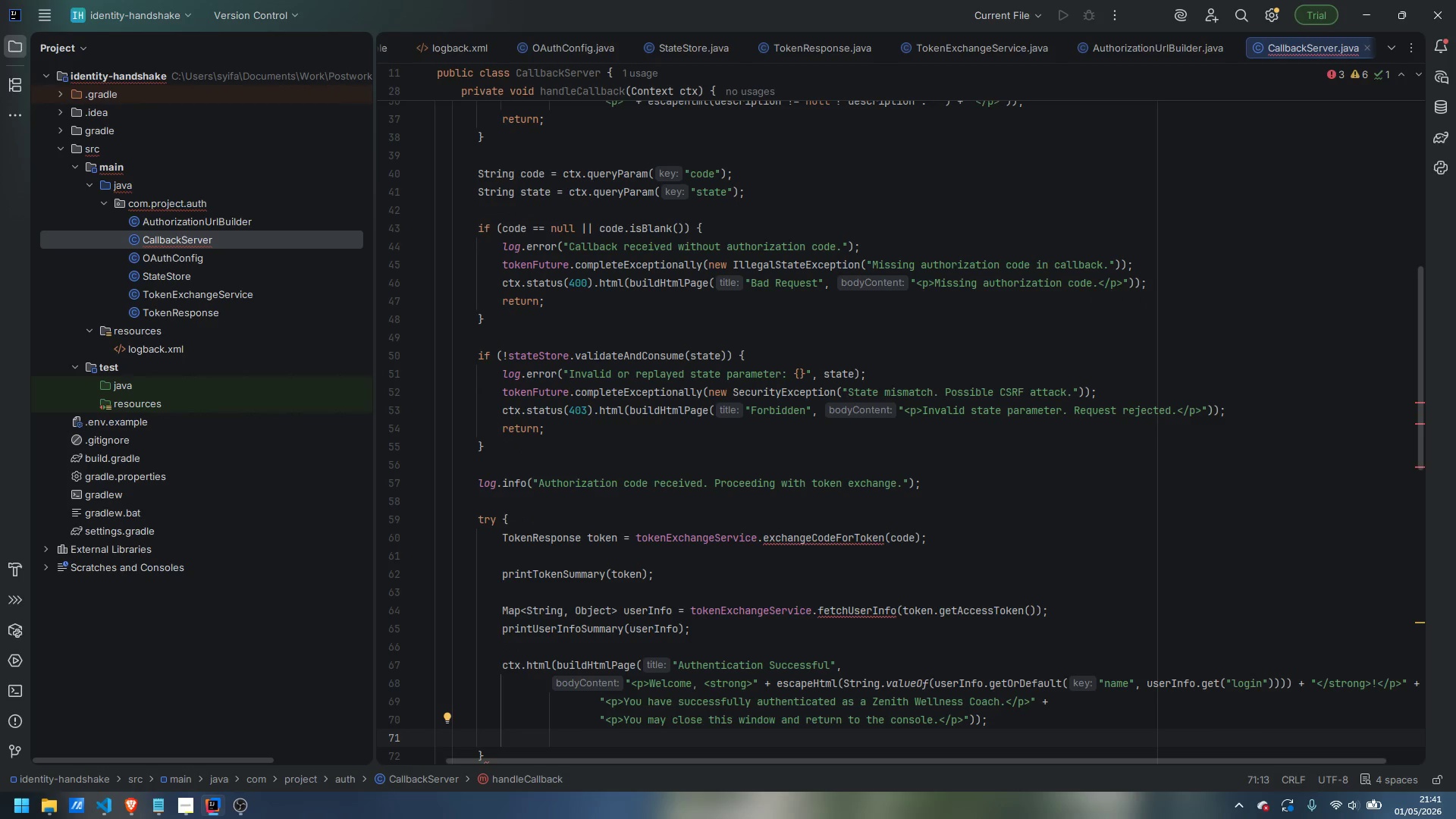 
key(Enter)
 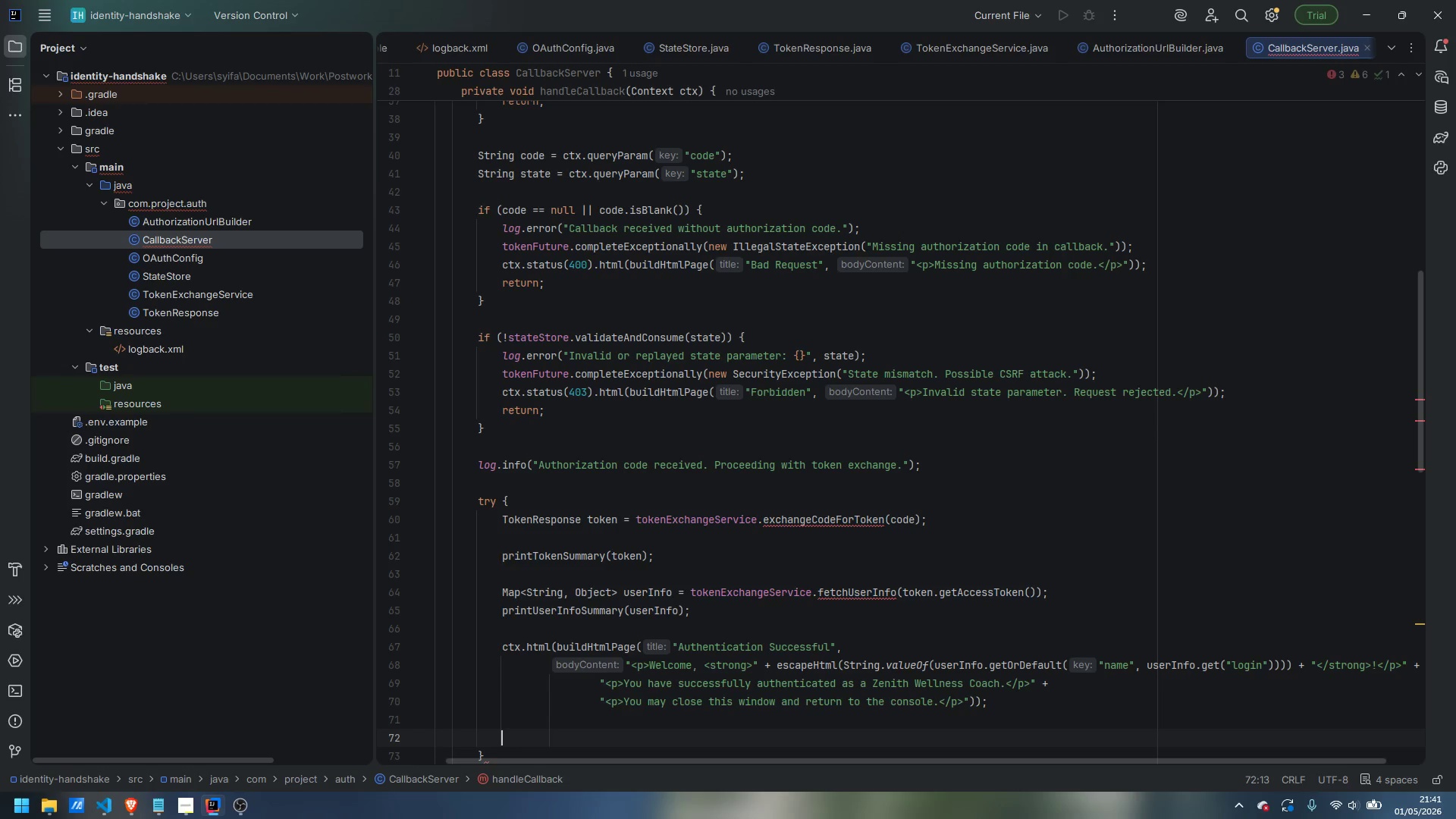 
type(tokenFuture.complete(token)
 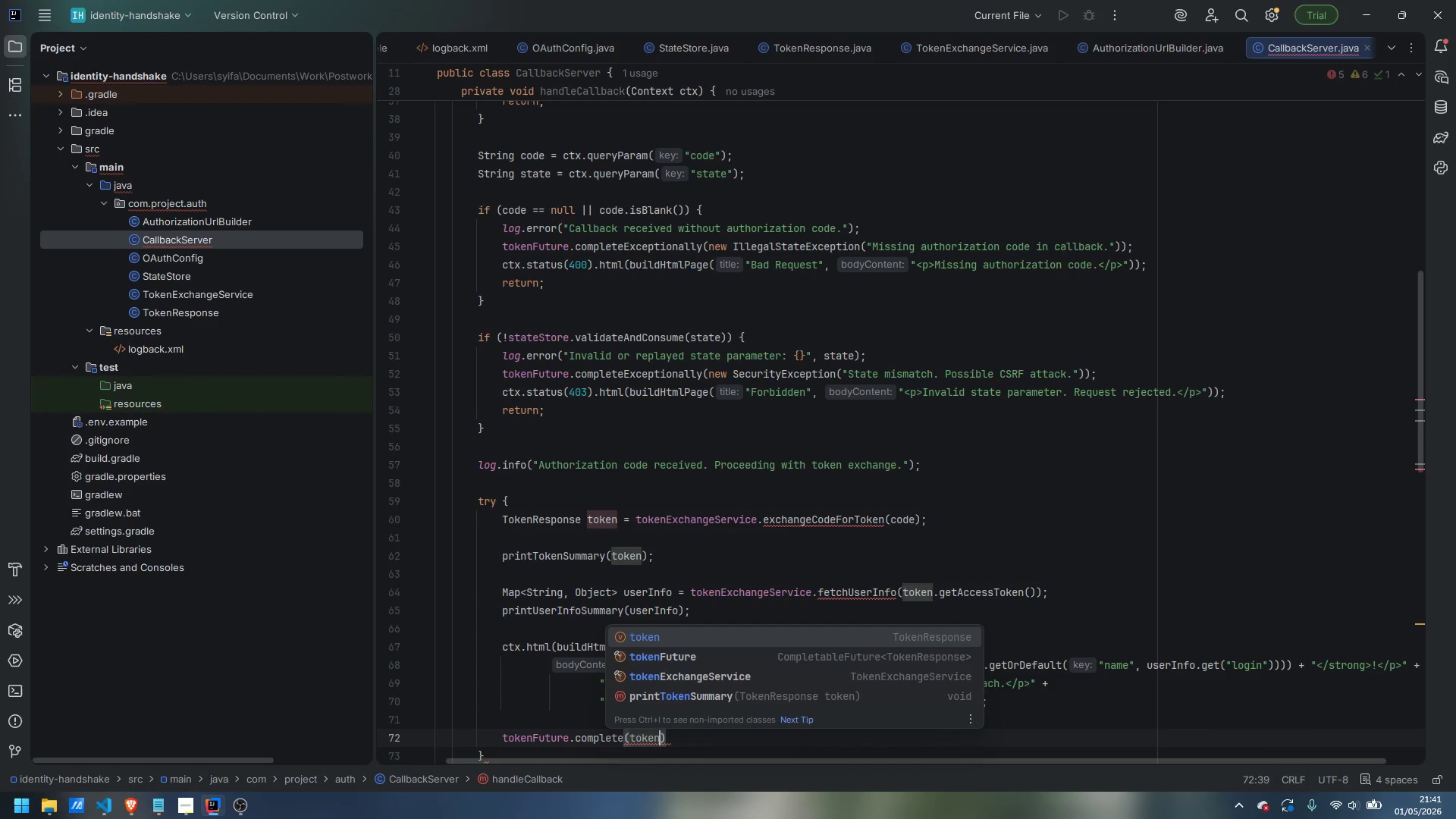 
key(Enter)
 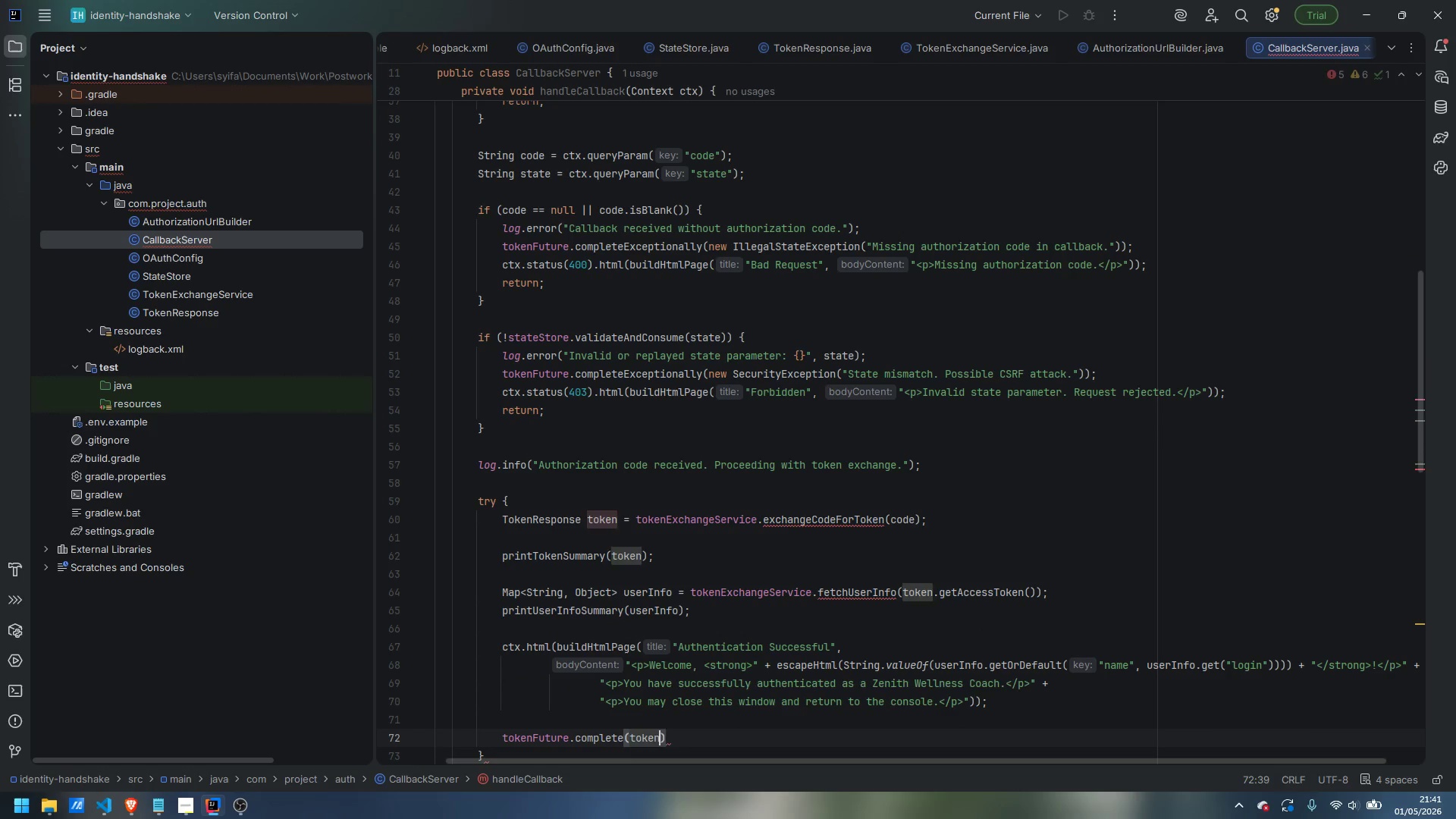 
key(ArrowRight)
 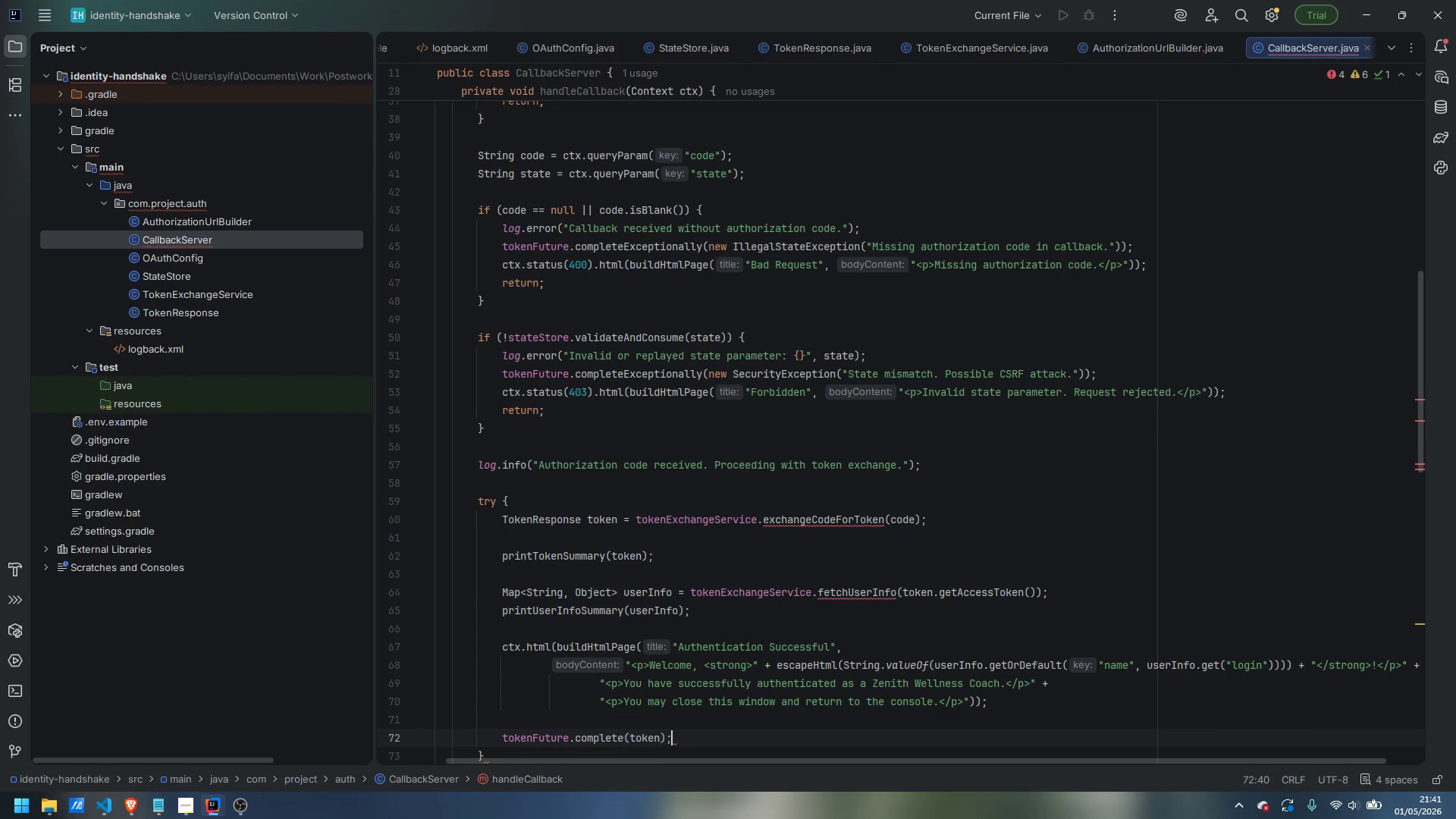 
key(Semicolon)
 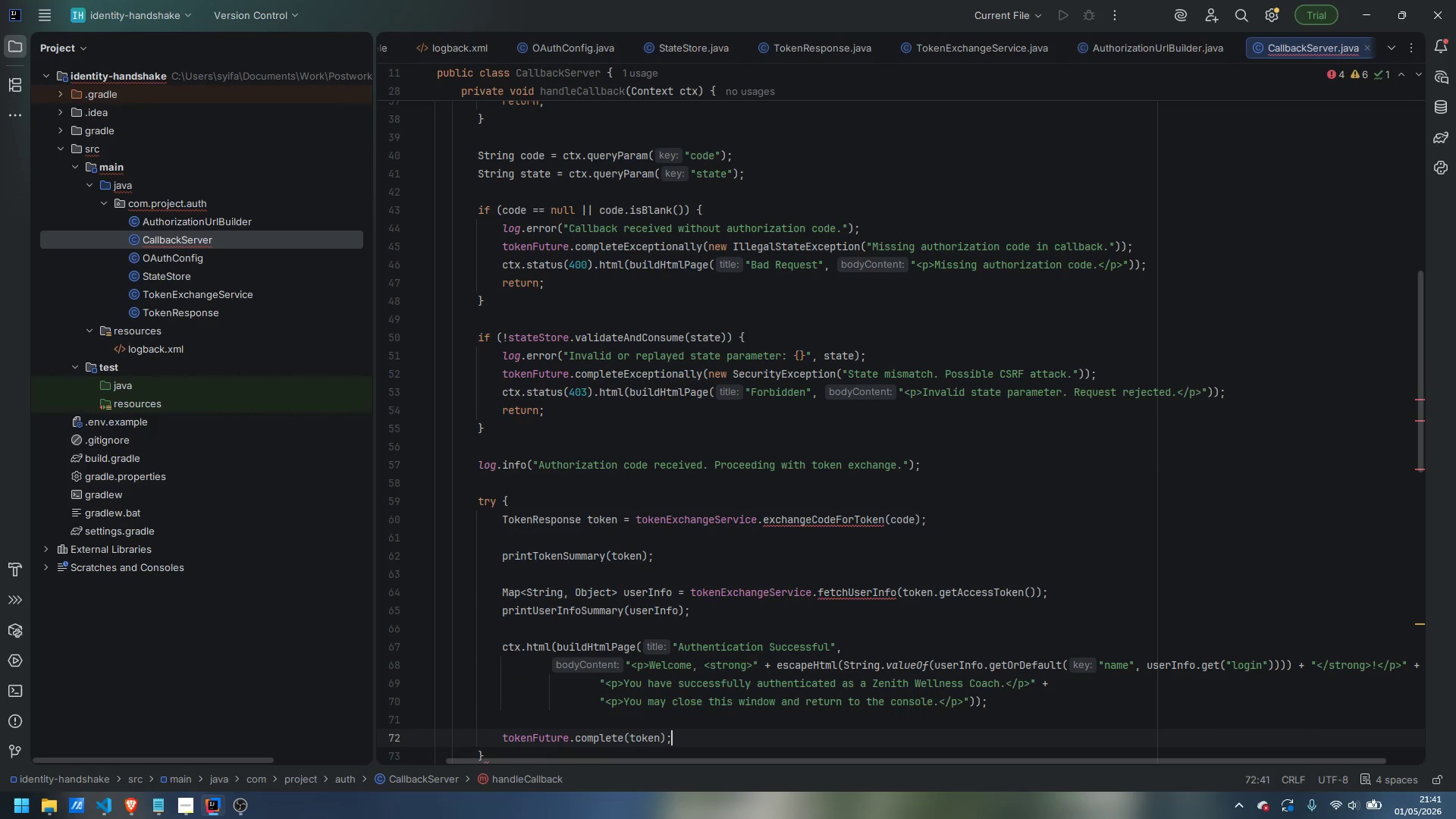 
key(ArrowDown)
 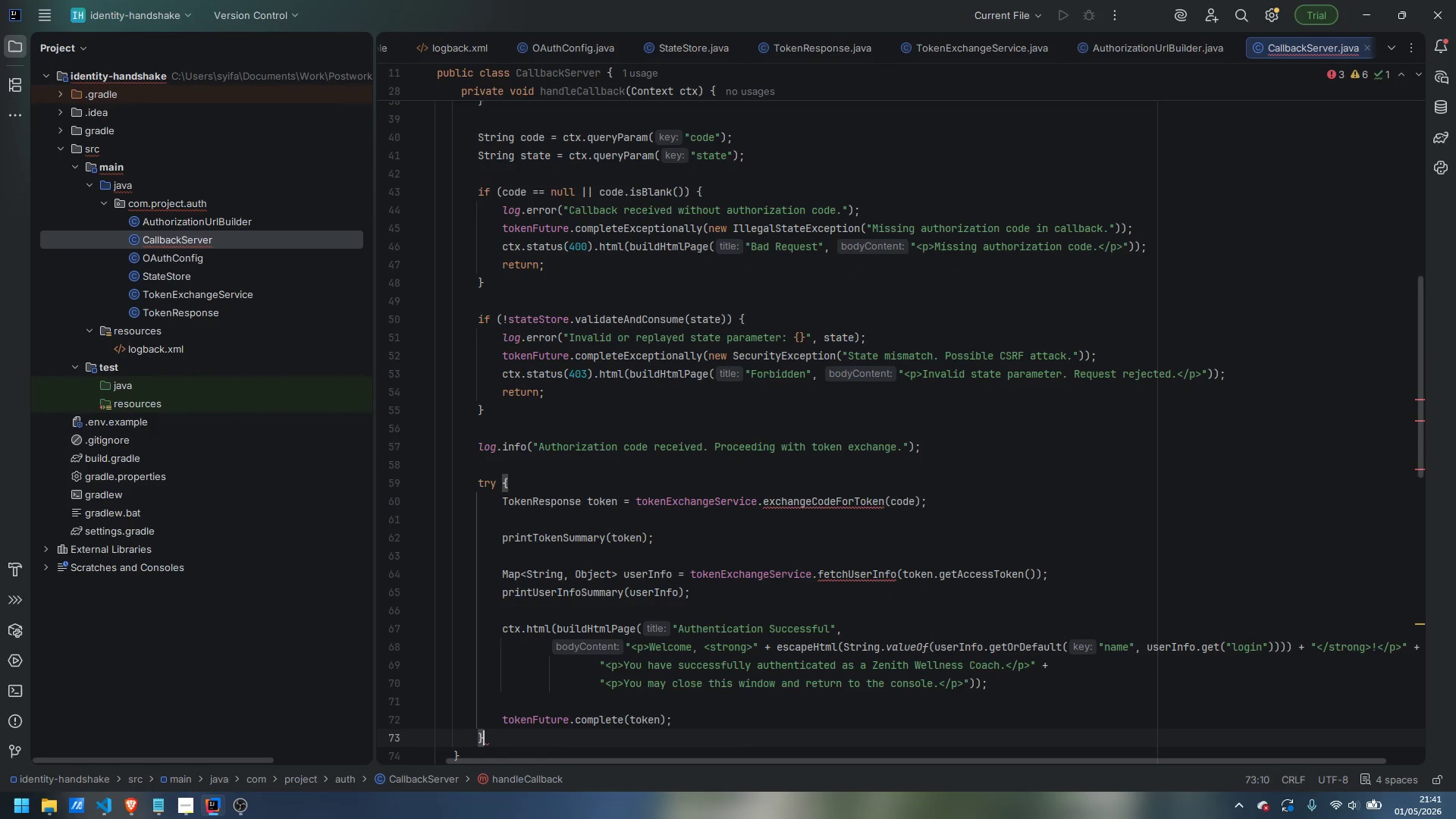 
type( catch (Exception e)
 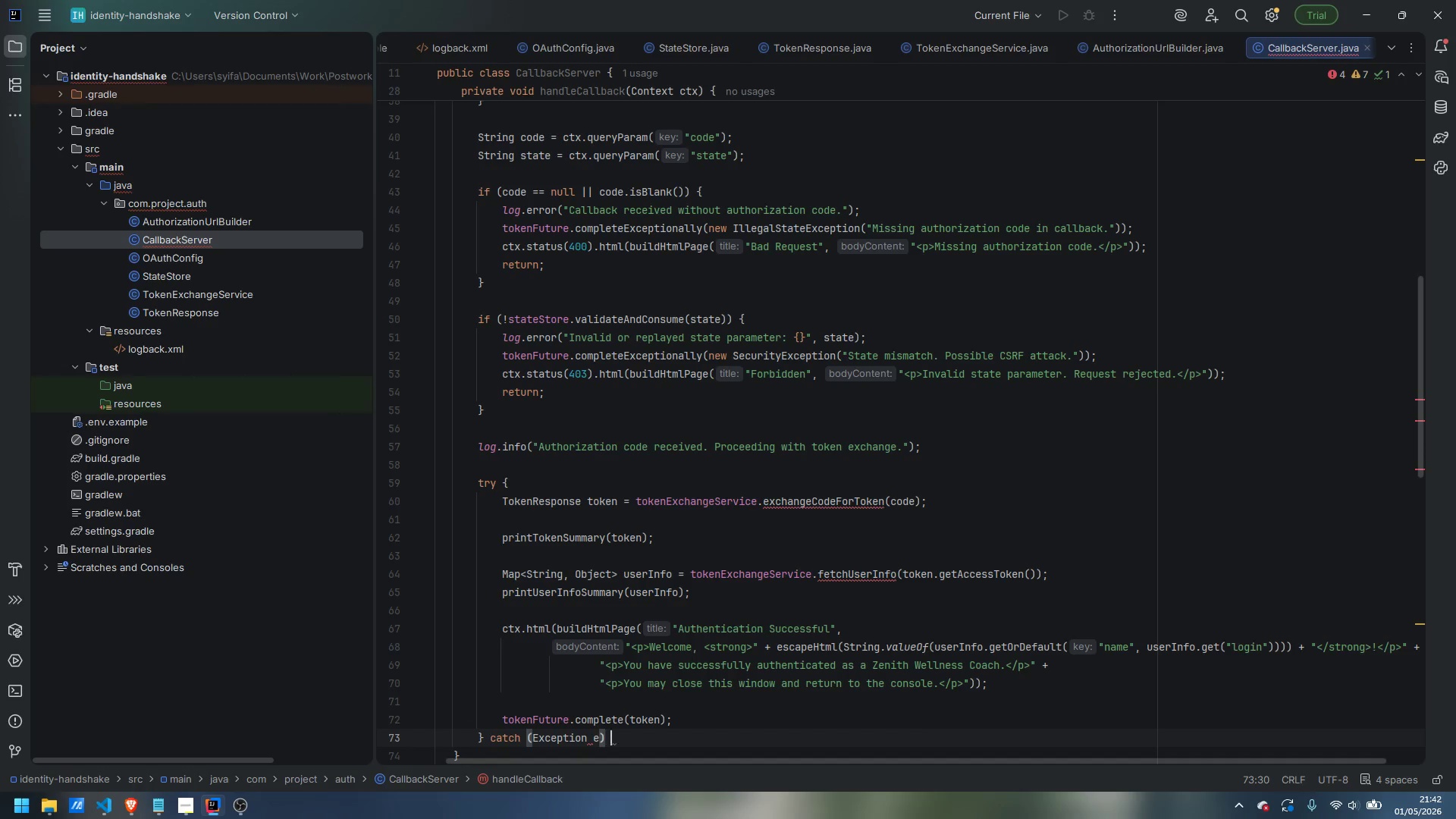 
 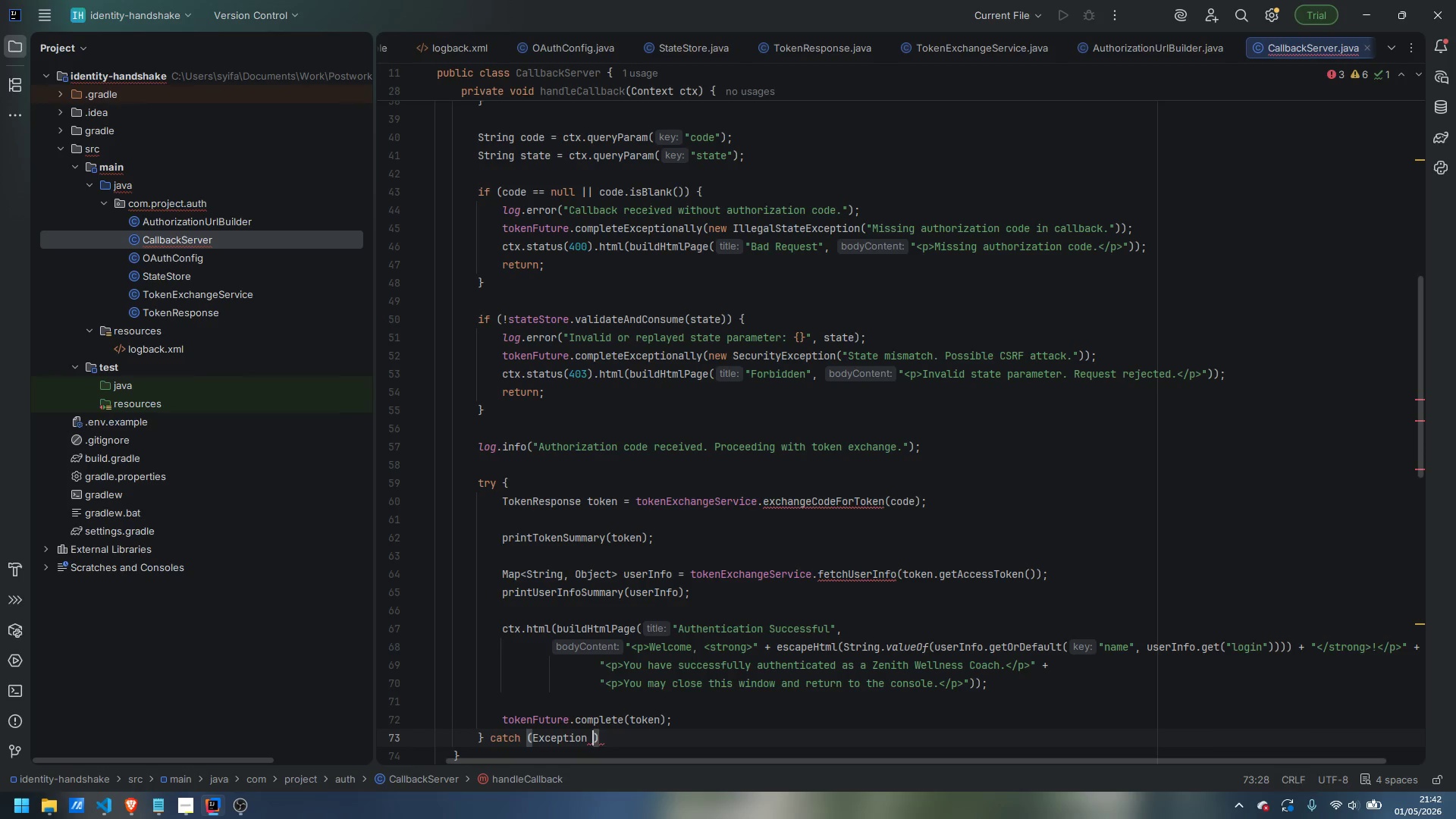 
key(ArrowRight)
 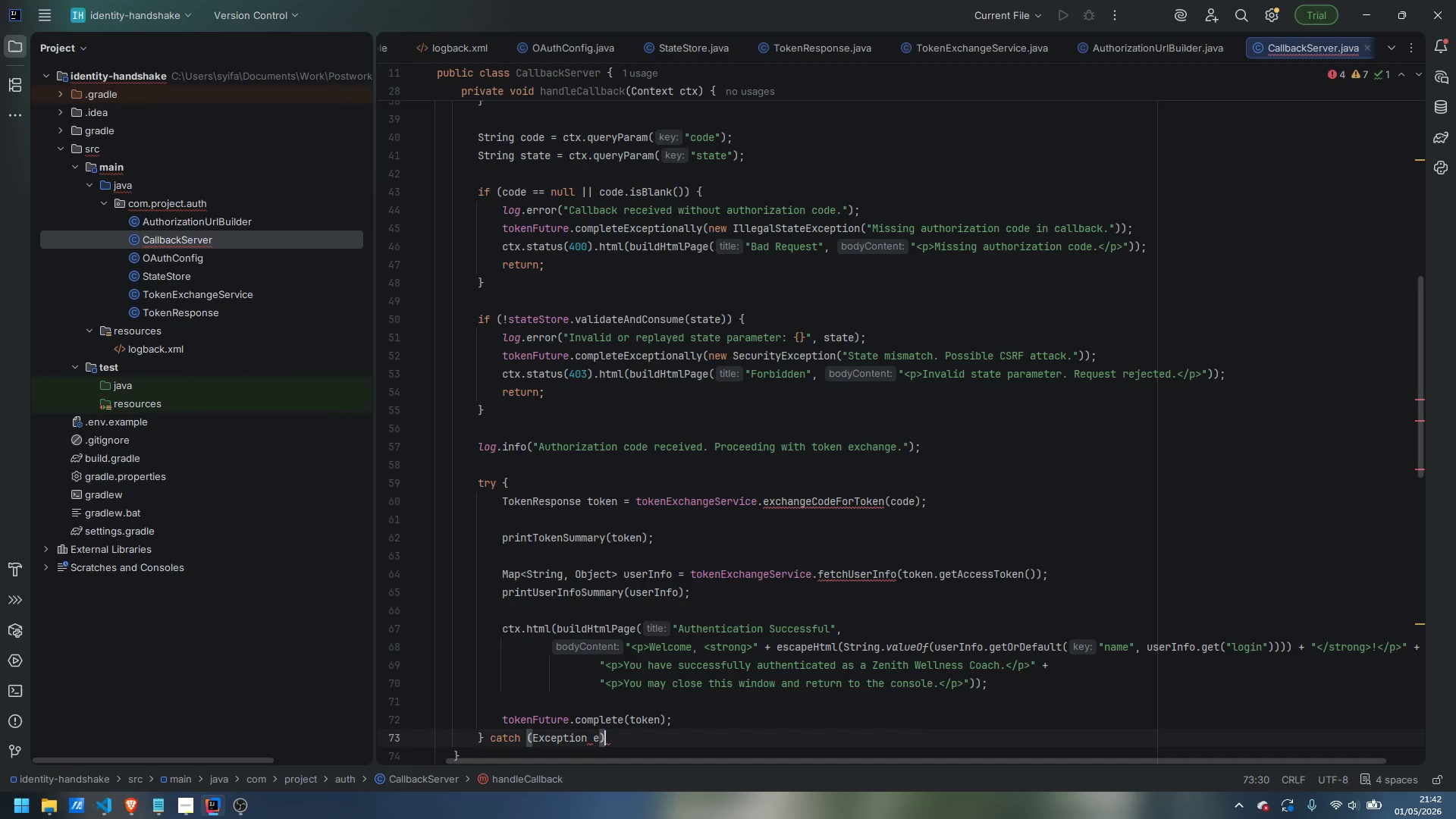 
key(Space)
 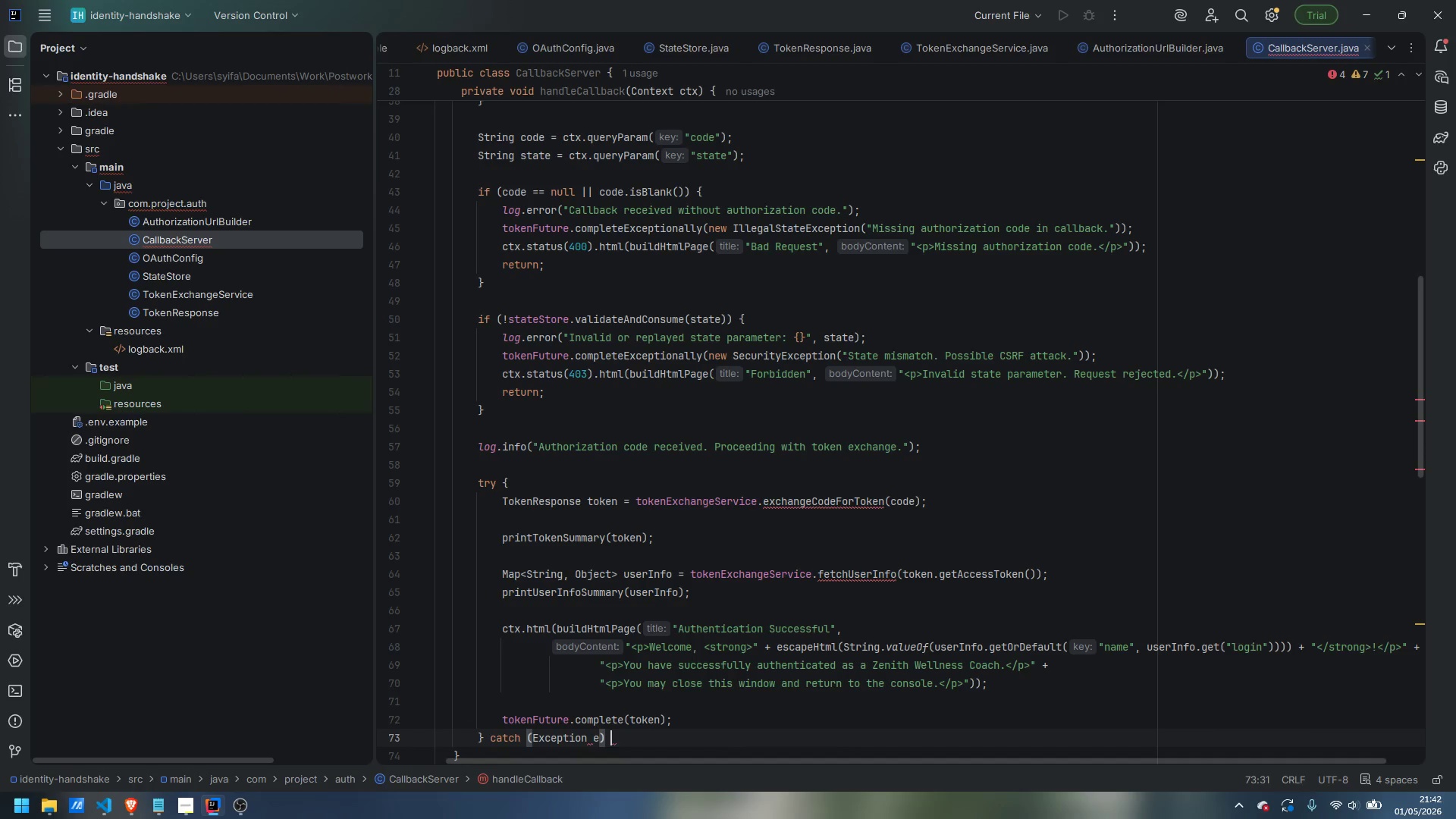 
key(Shift+BracketLeft)
 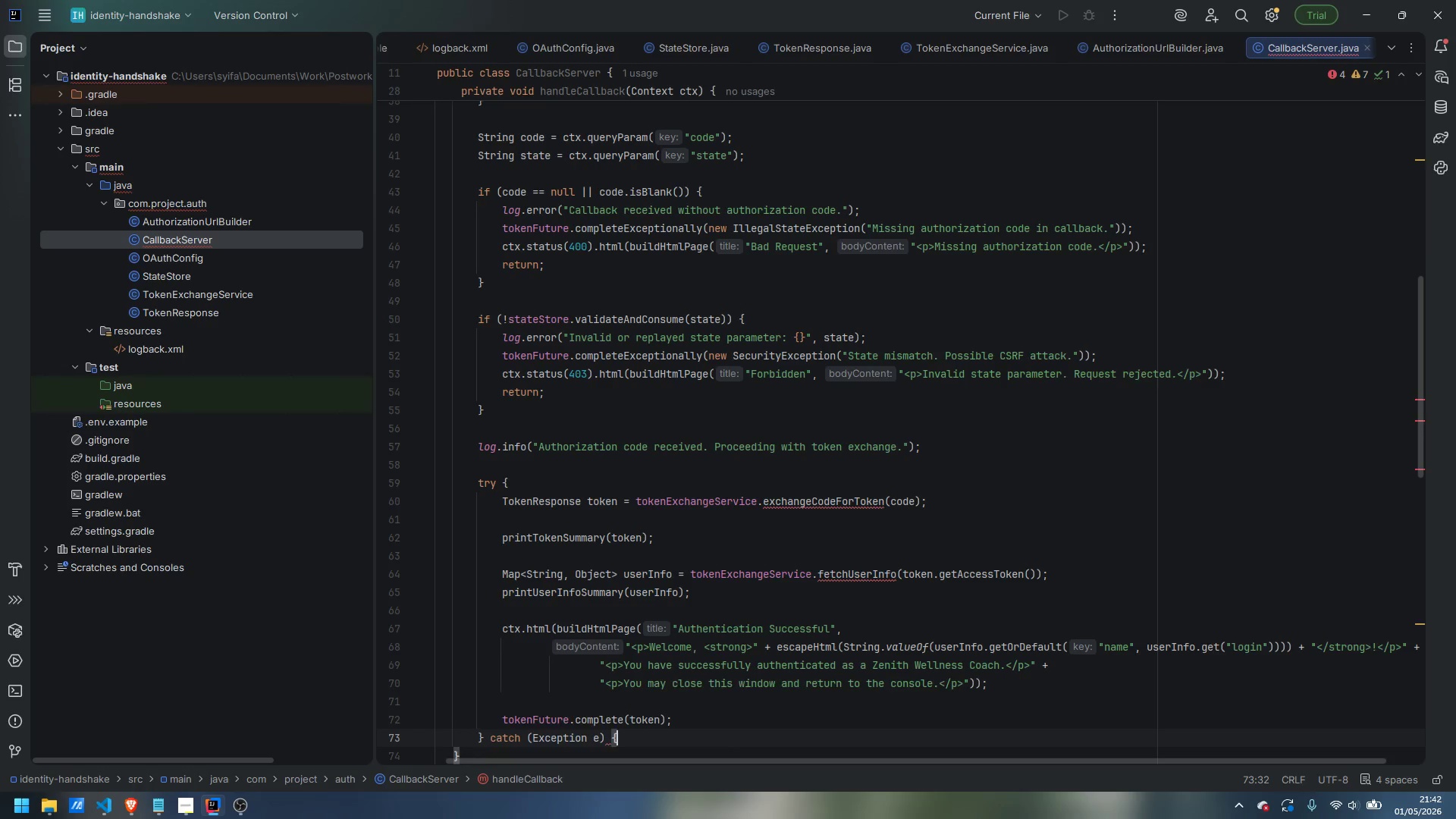 
key(Enter)
 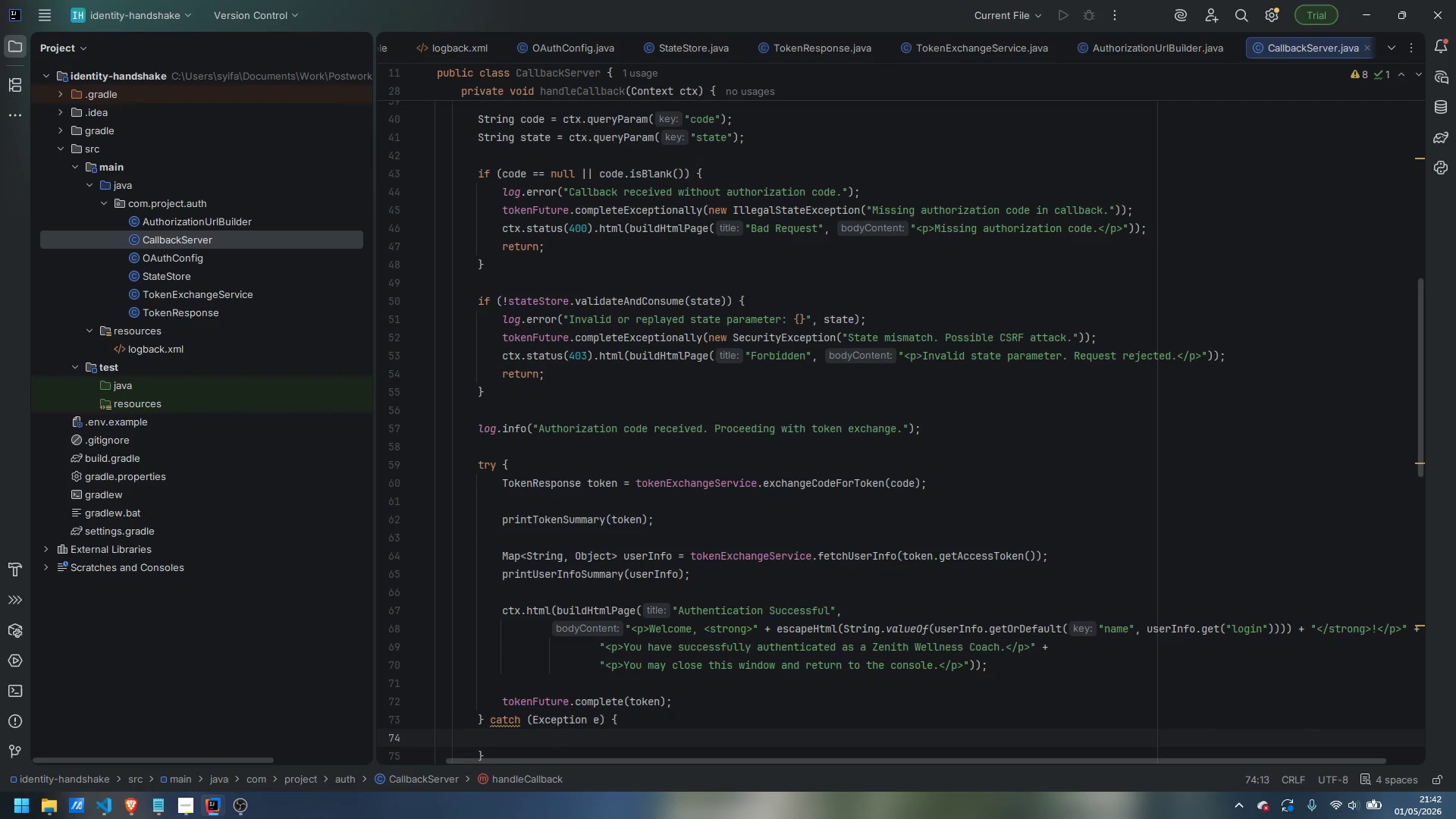 
type(log.error("Token exchange failed: {})
 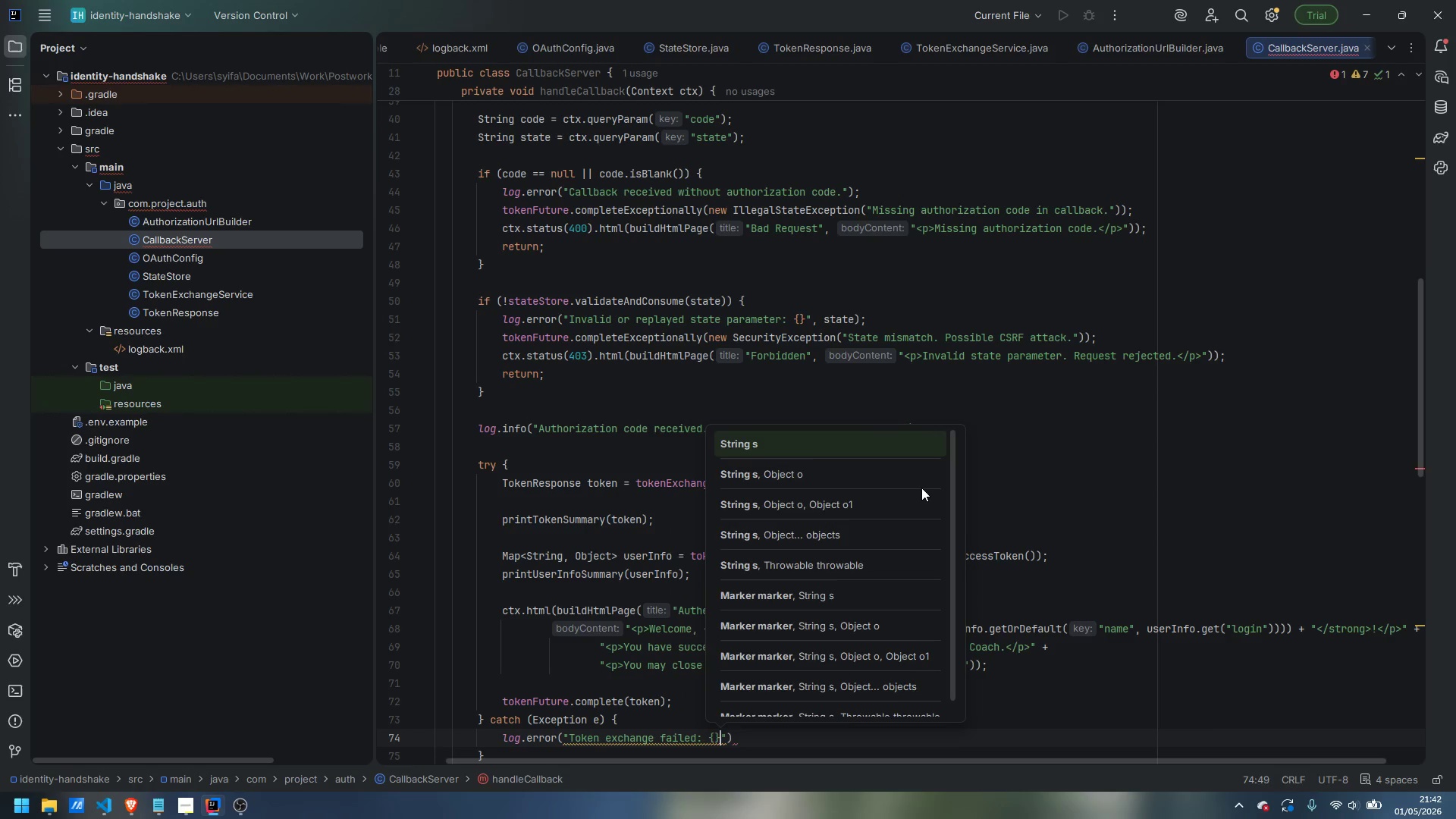 
key(ArrowRight)
 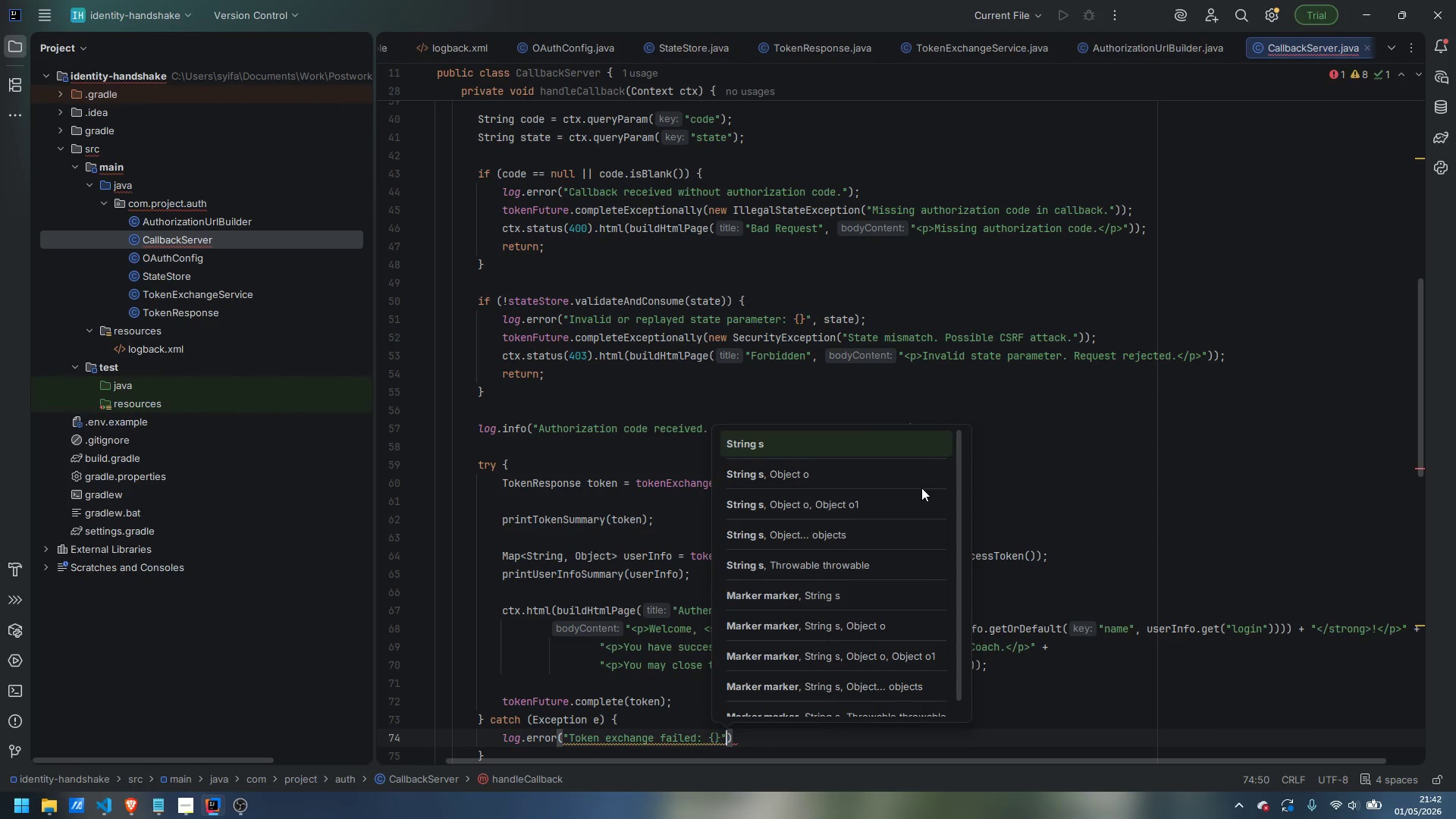 
type(, e.getMessage(), e)
 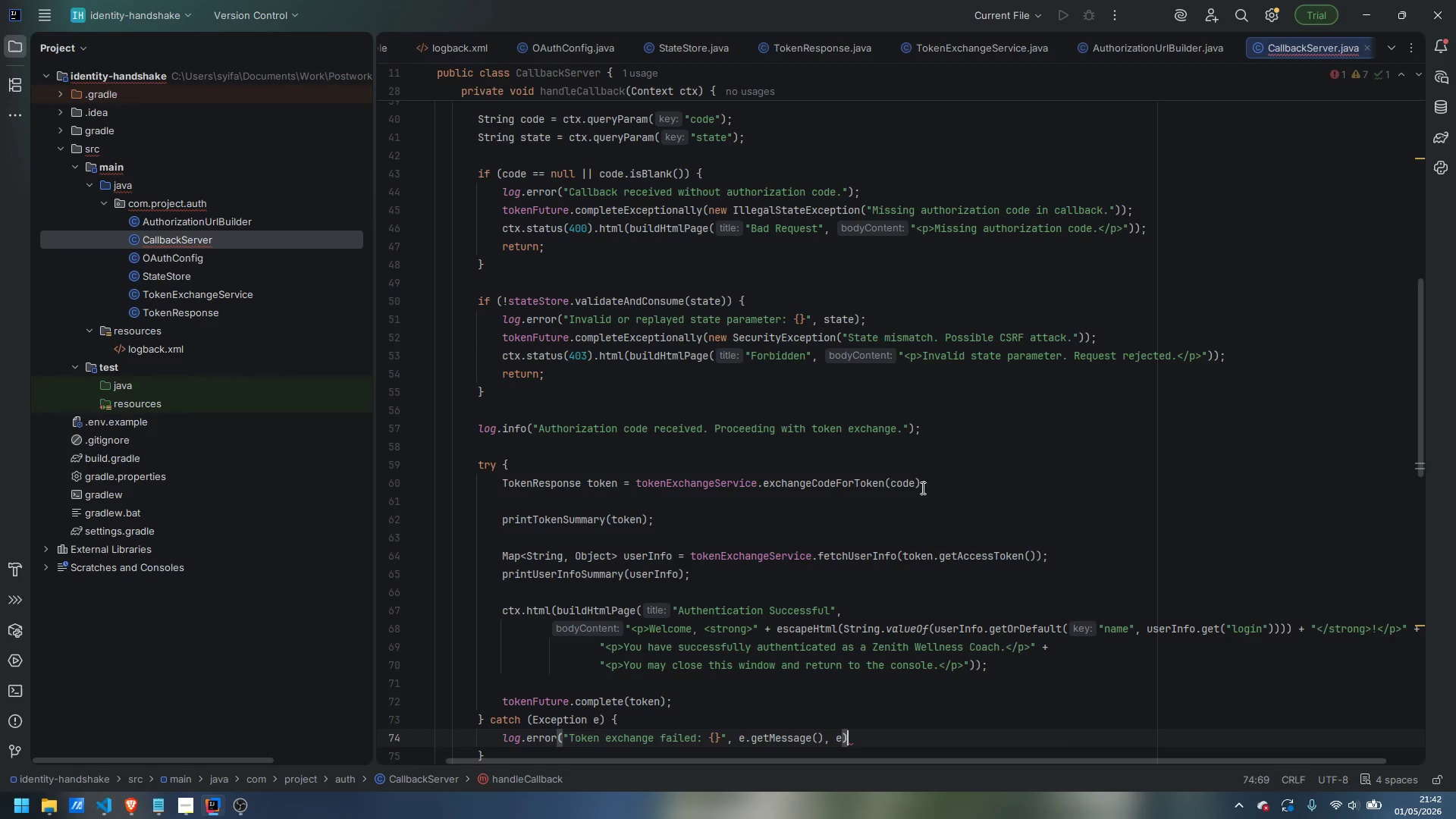 
 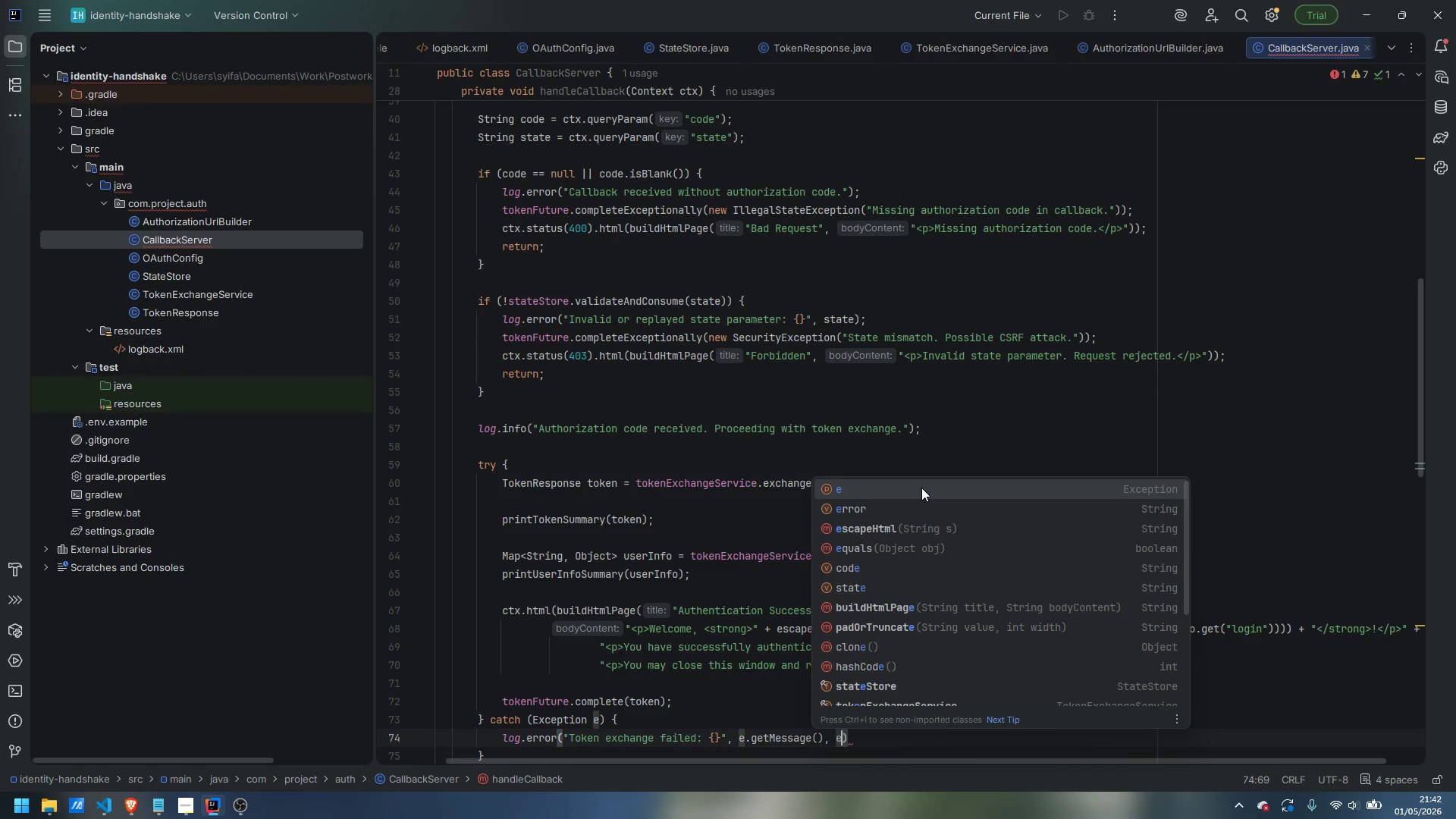 
key(ArrowRight)
 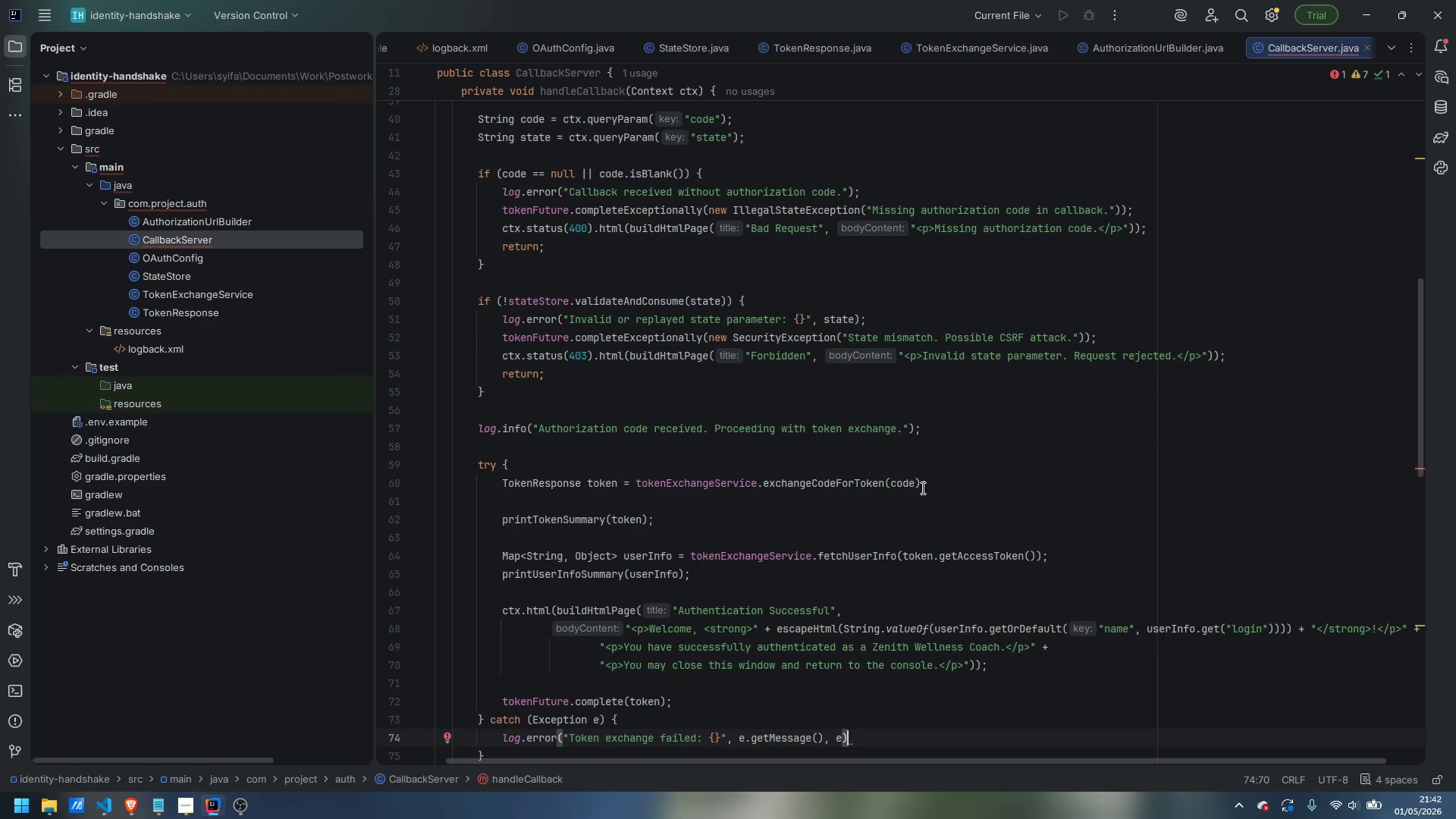 
key(Semicolon)
 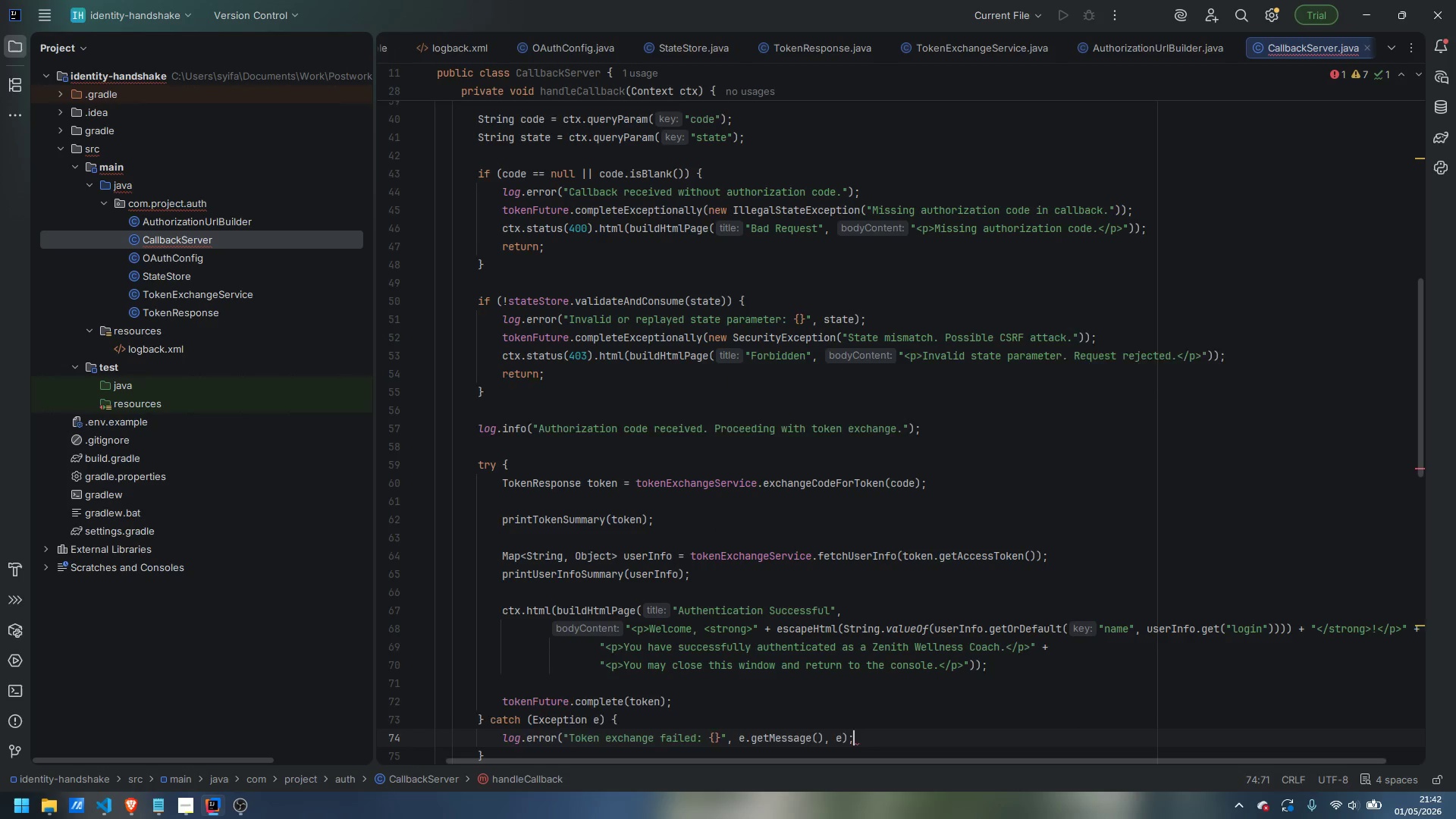 
key(Enter)
 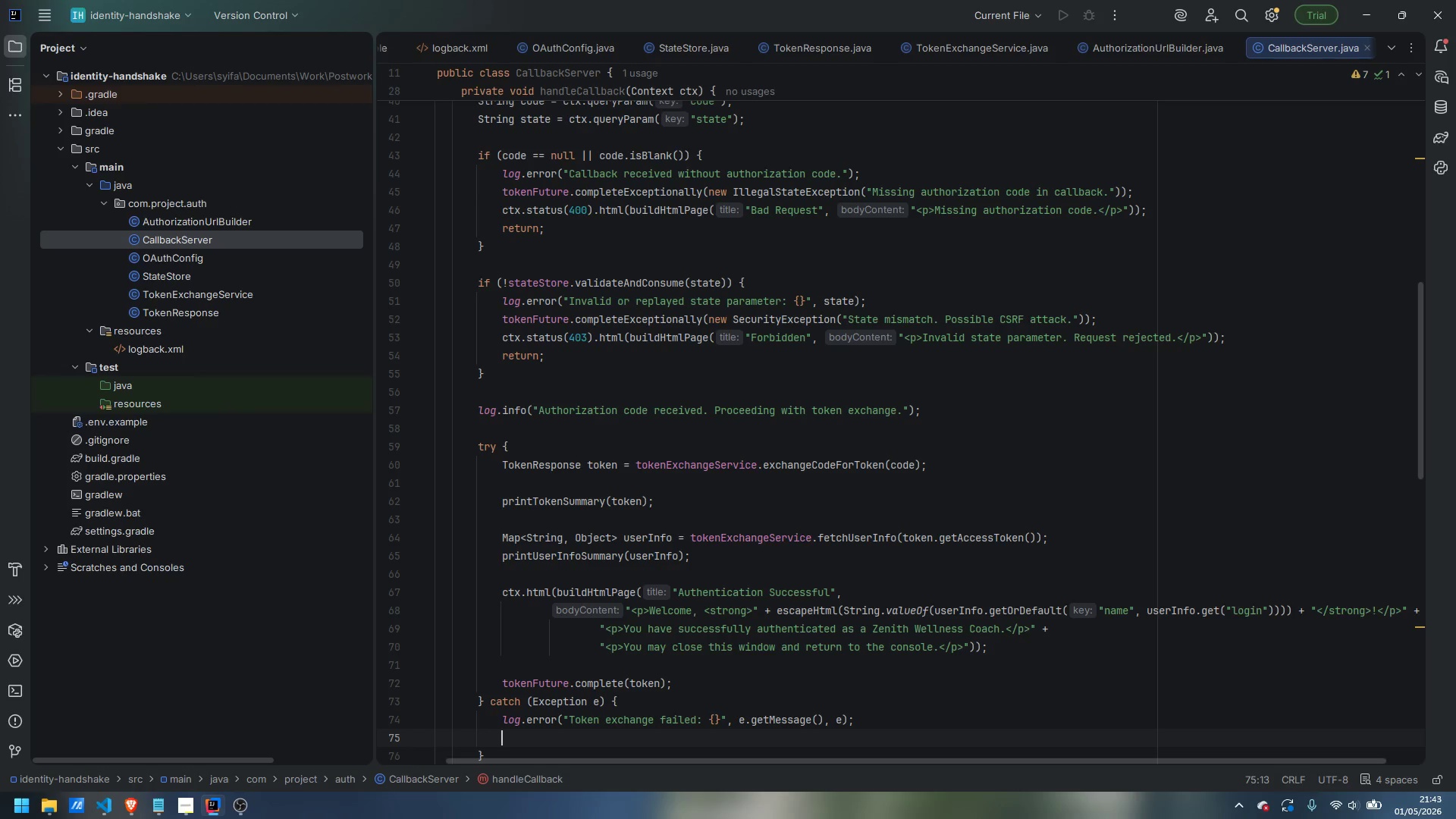 
wait(41.58)
 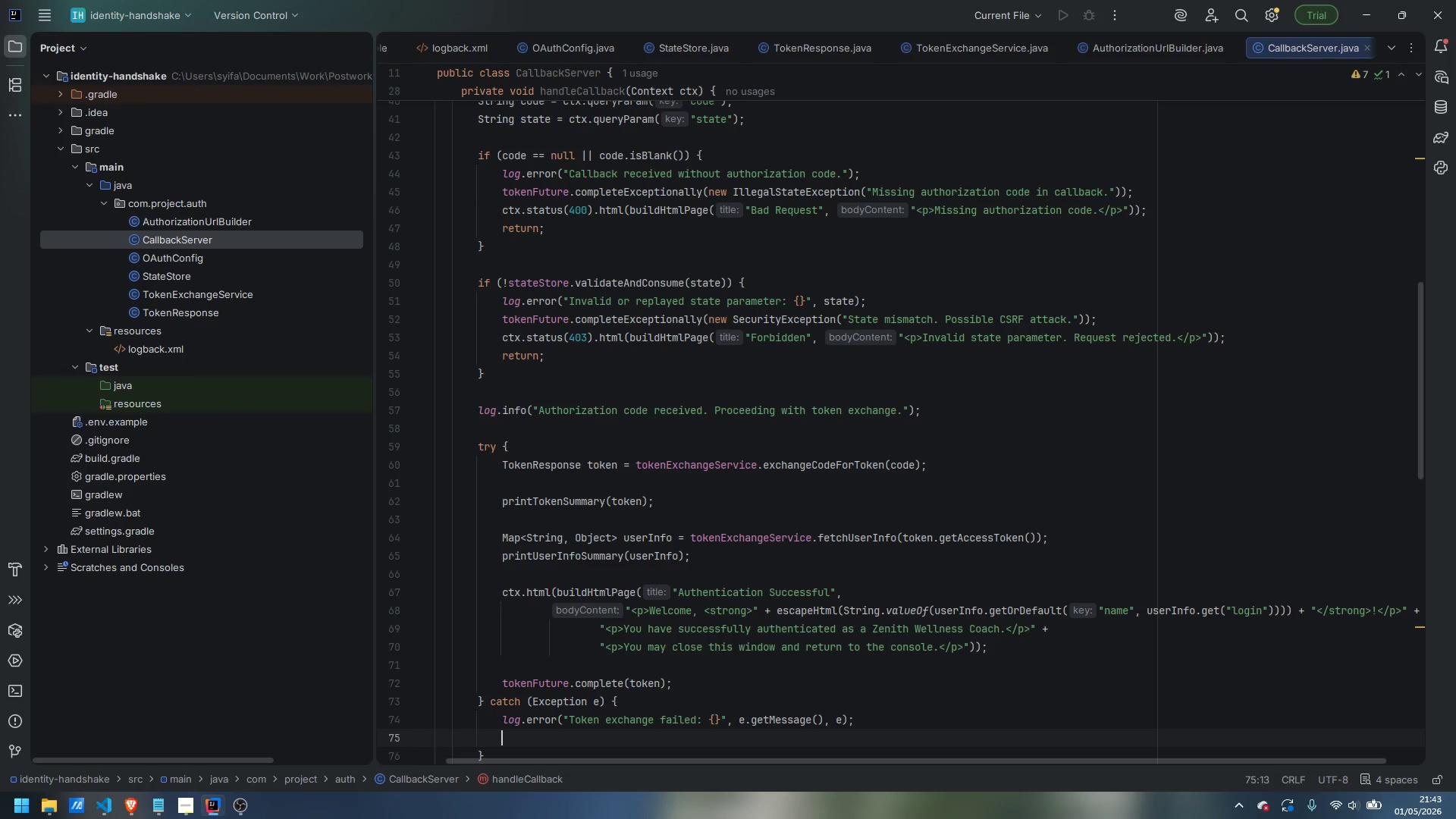 
type(ctx.status(500)
 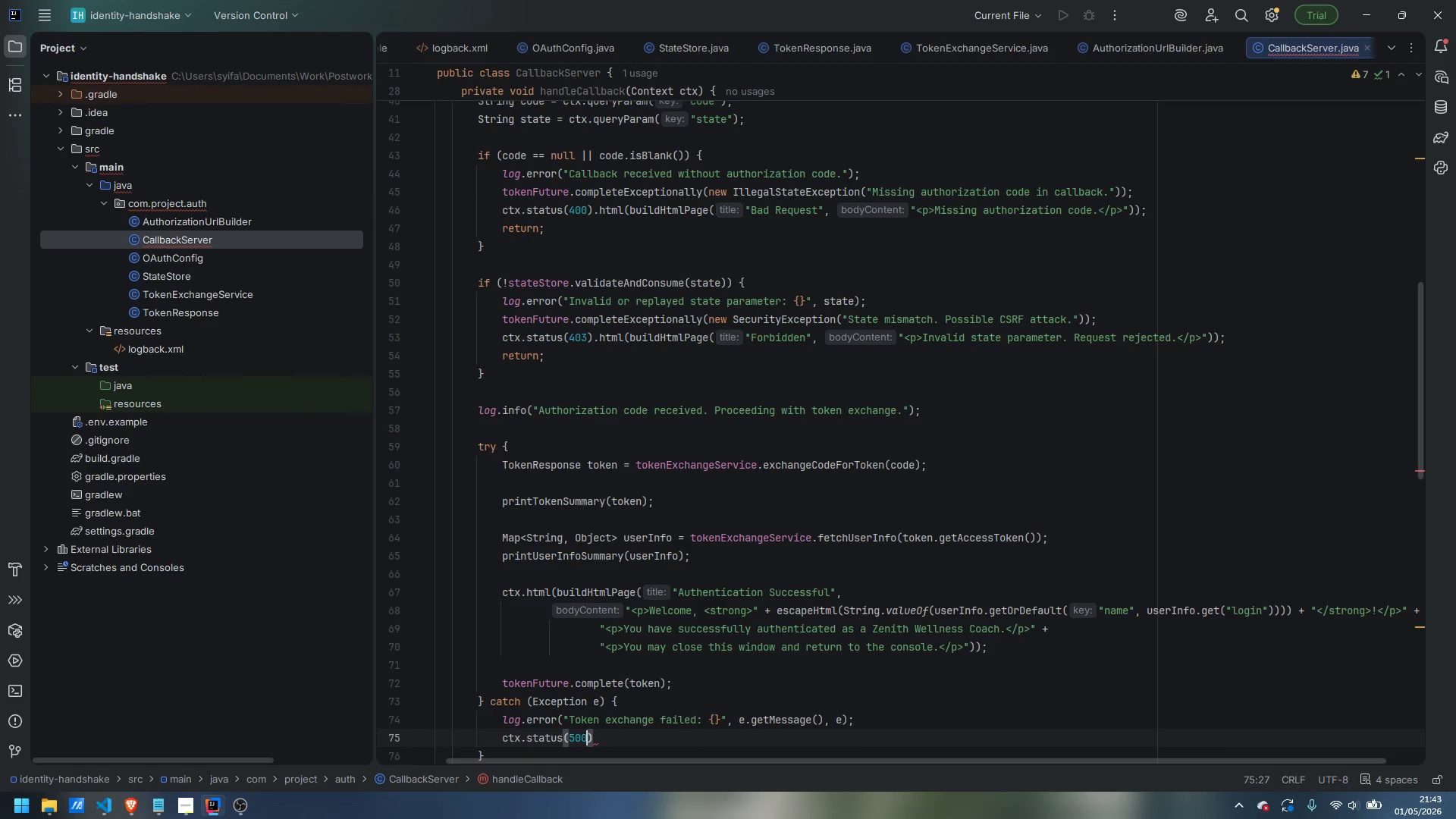 
key(ArrowRight)
 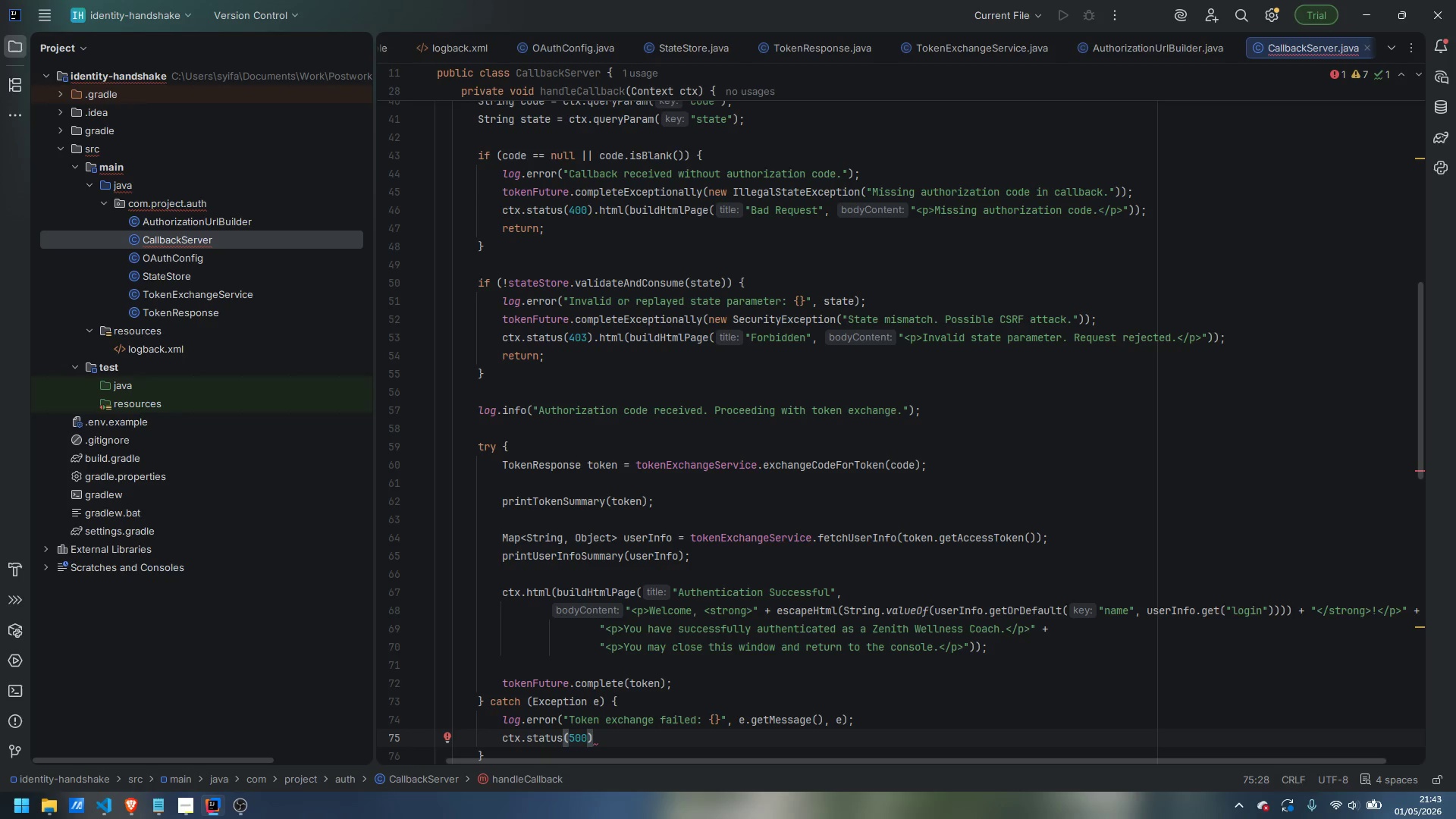 
type(.html(buildHtmlPage("Token Exh)
key(Backspace)
type(change Failed)
 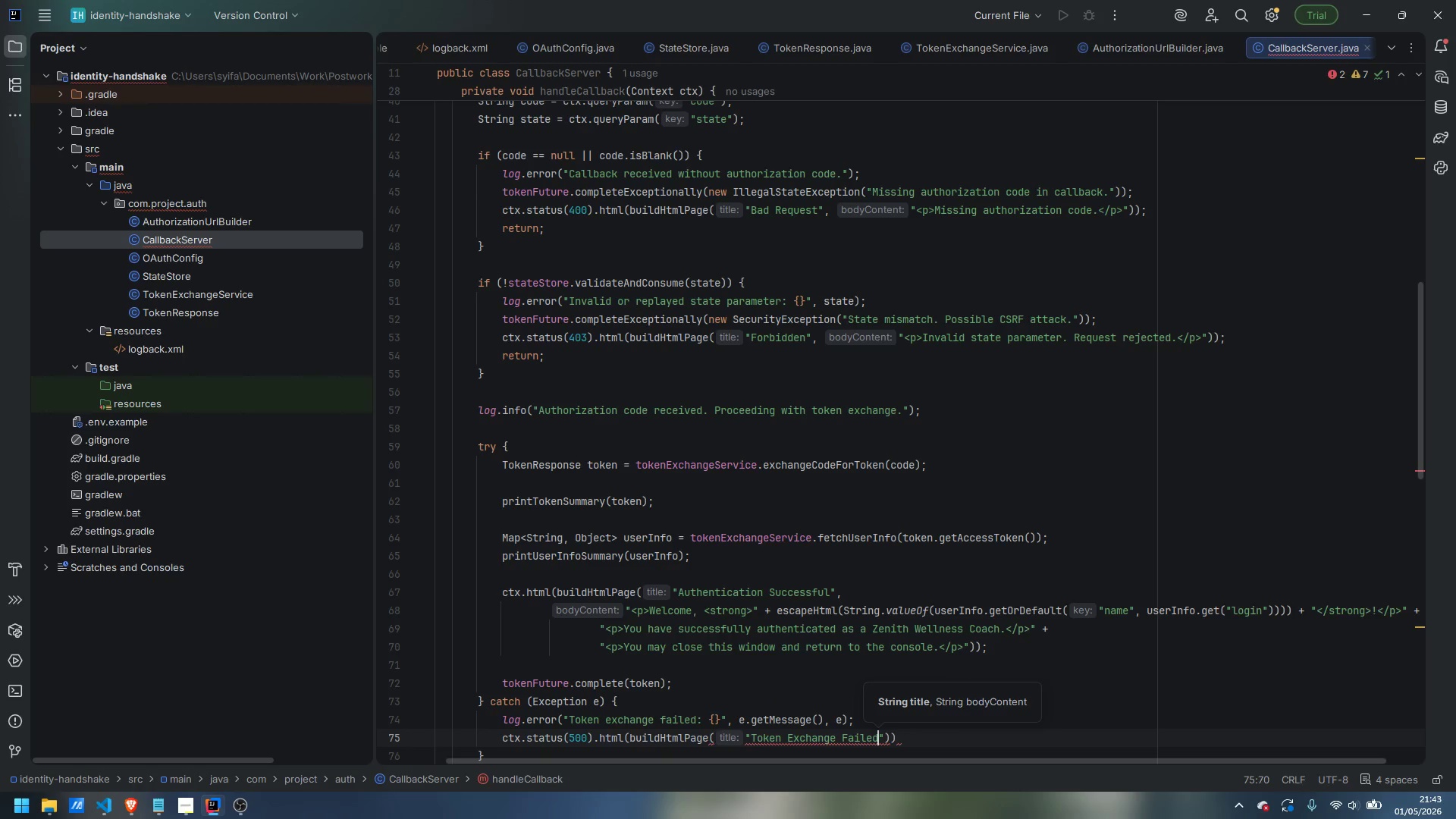 
key(ArrowRight)
 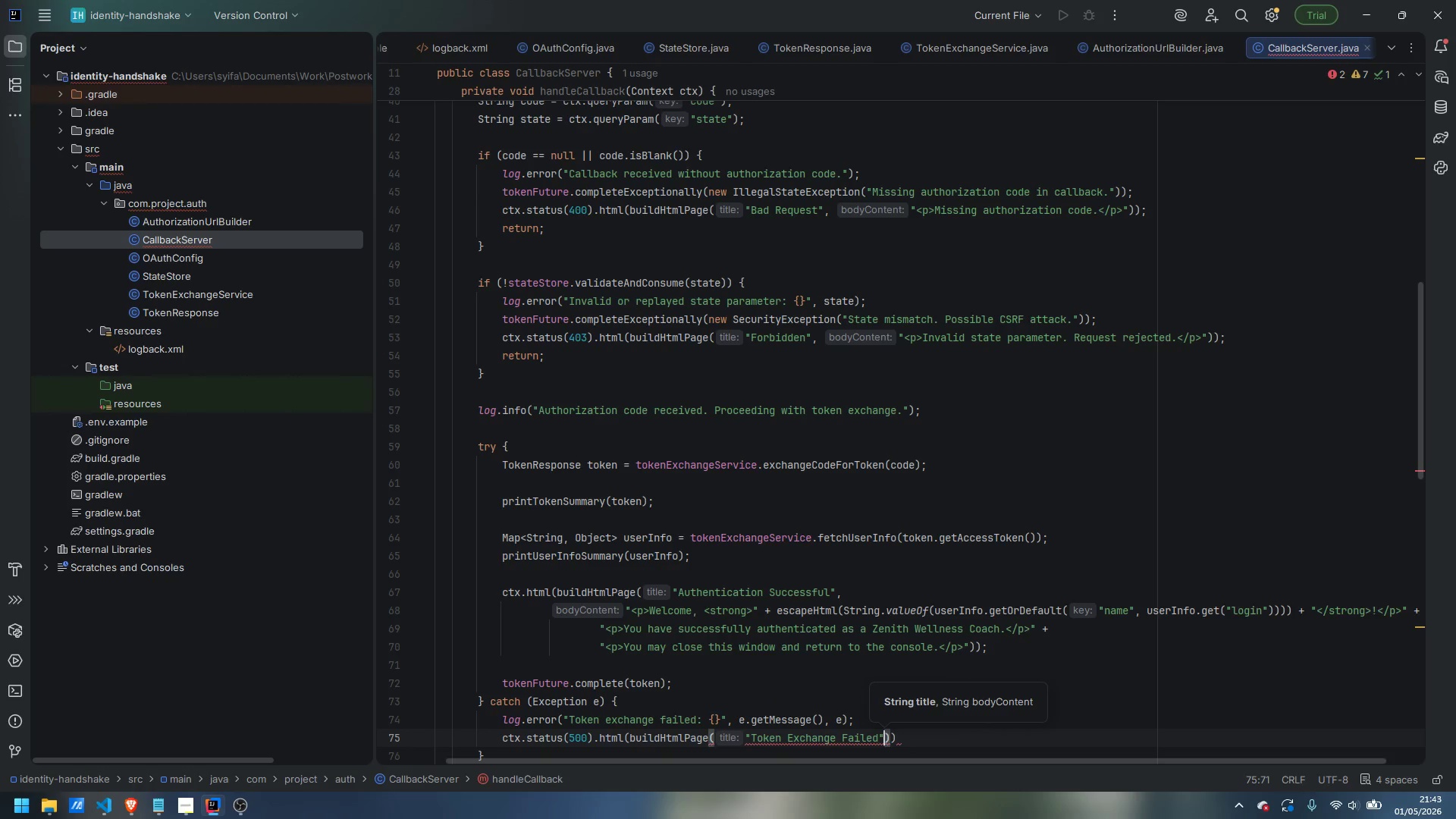 
key(Comma)
 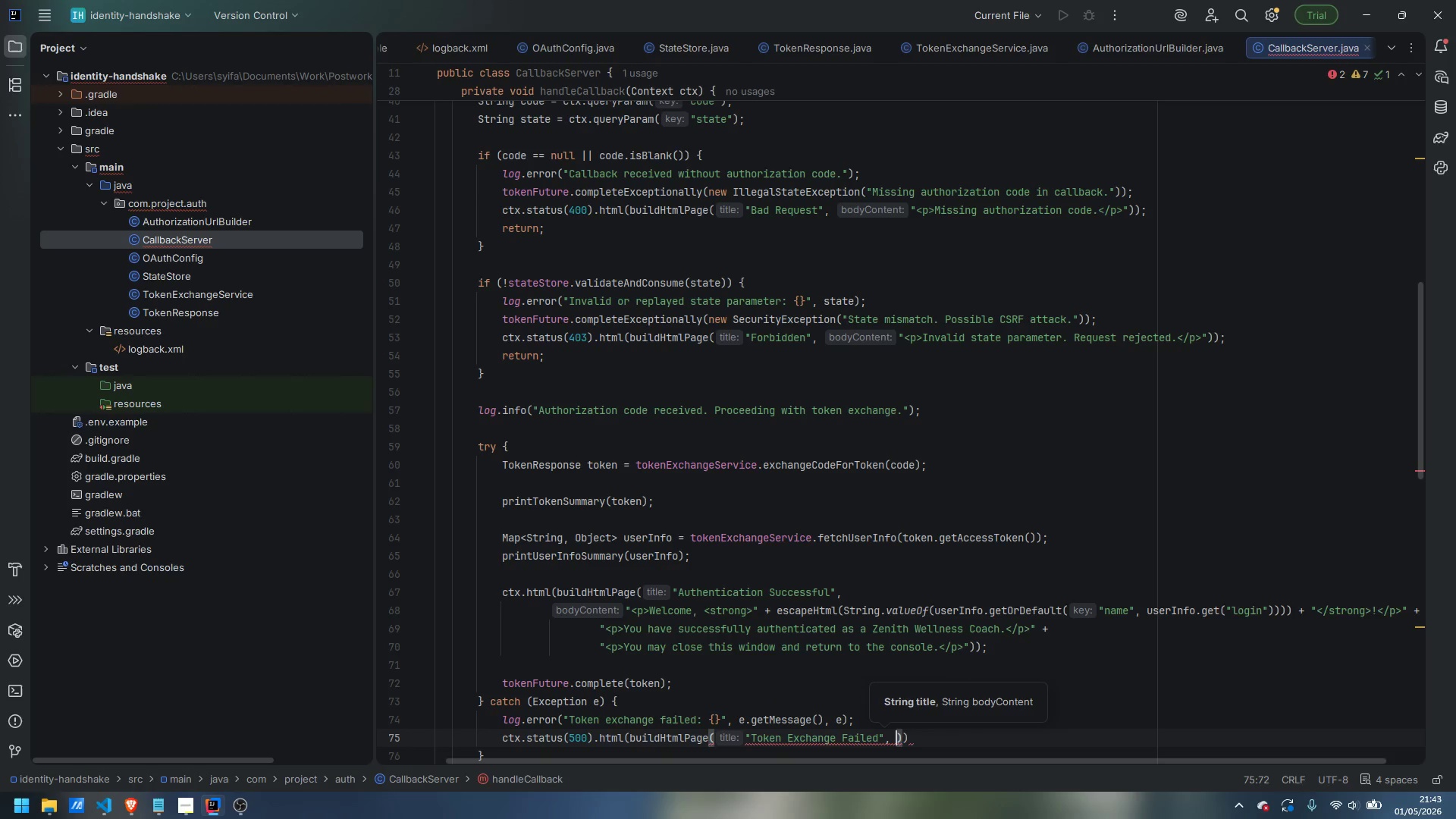 
key(Space)
 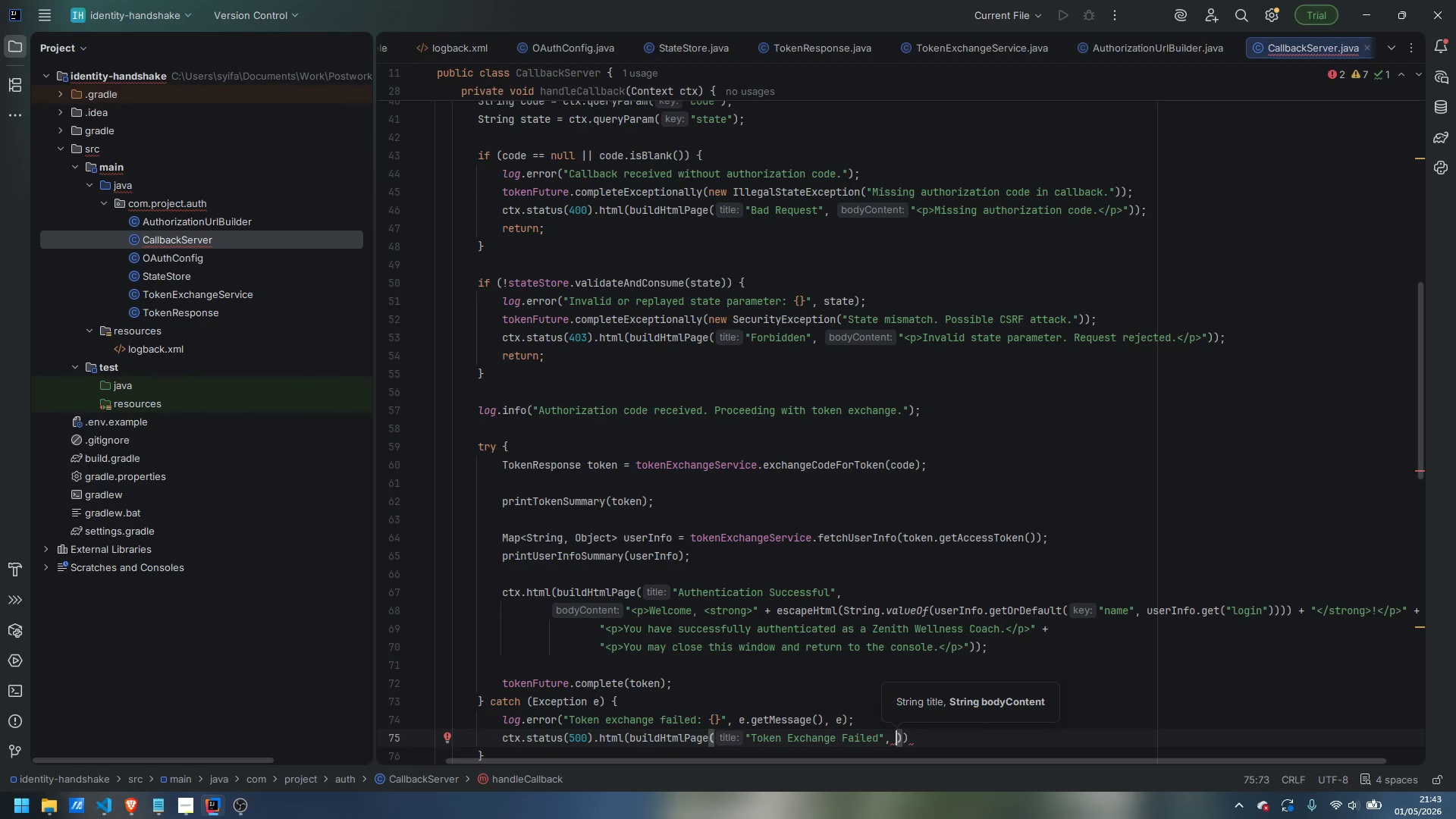 
type("<p style='color)
 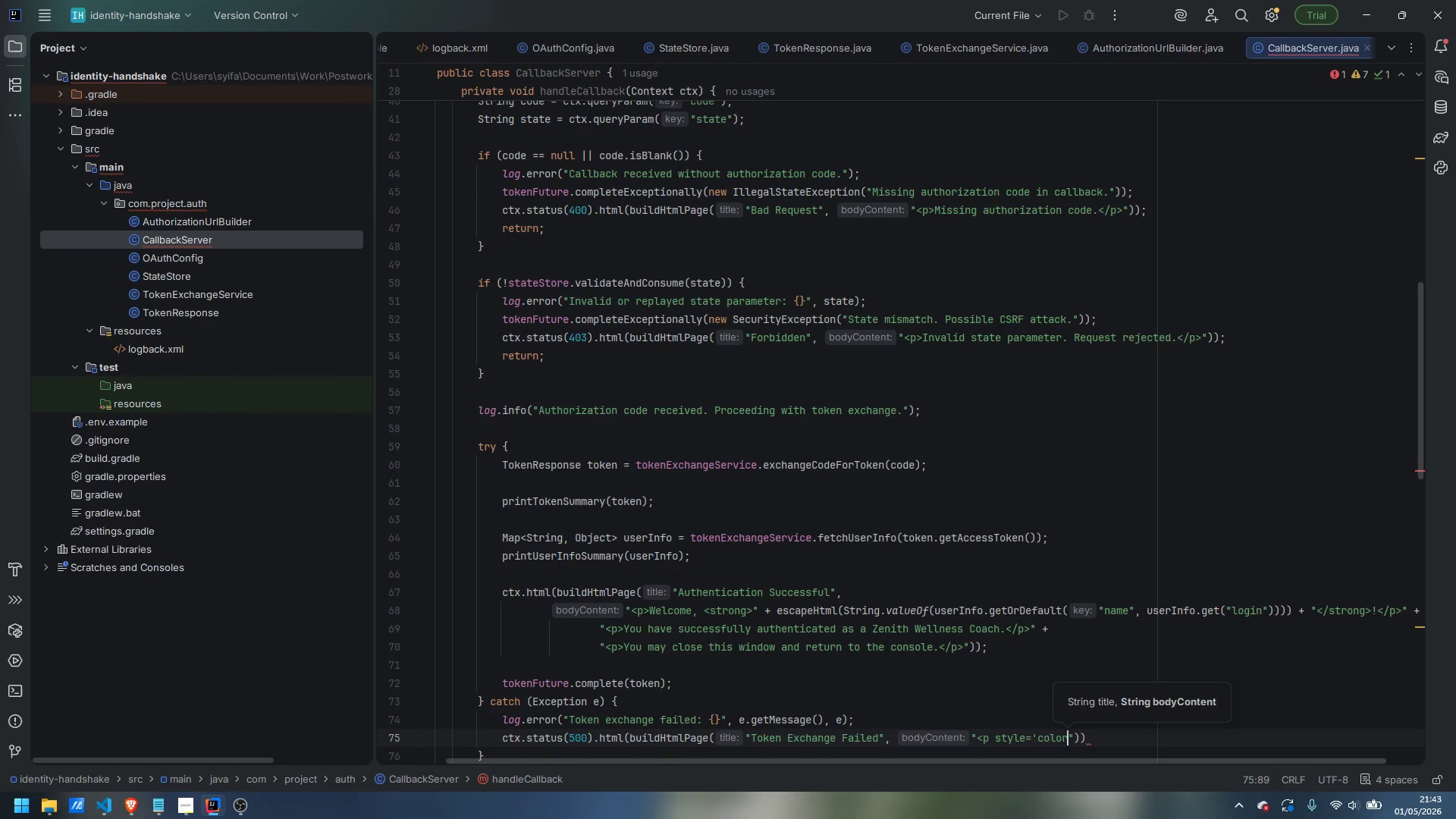 
type(:red'>)
 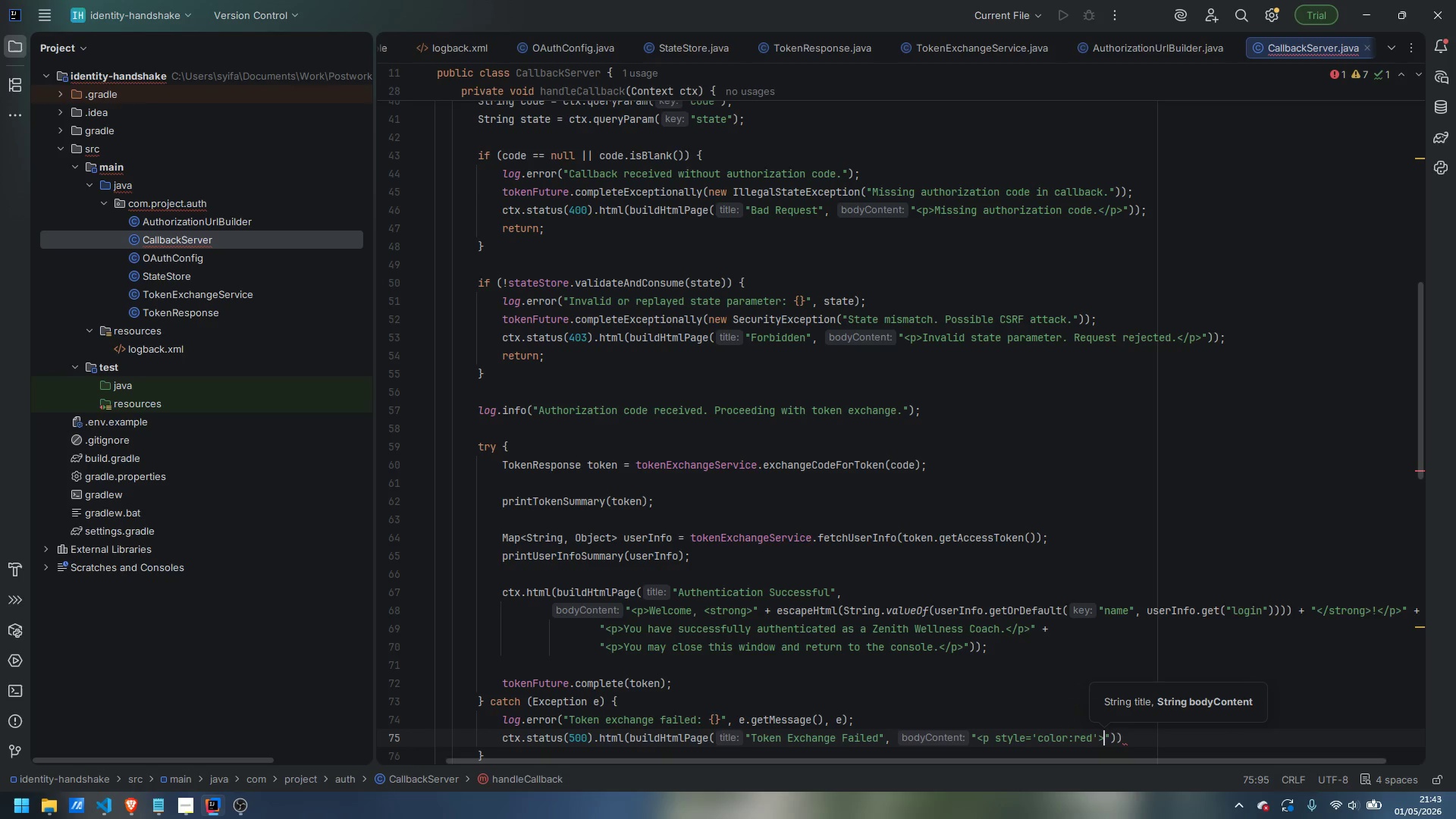 
key(ArrowRight)
 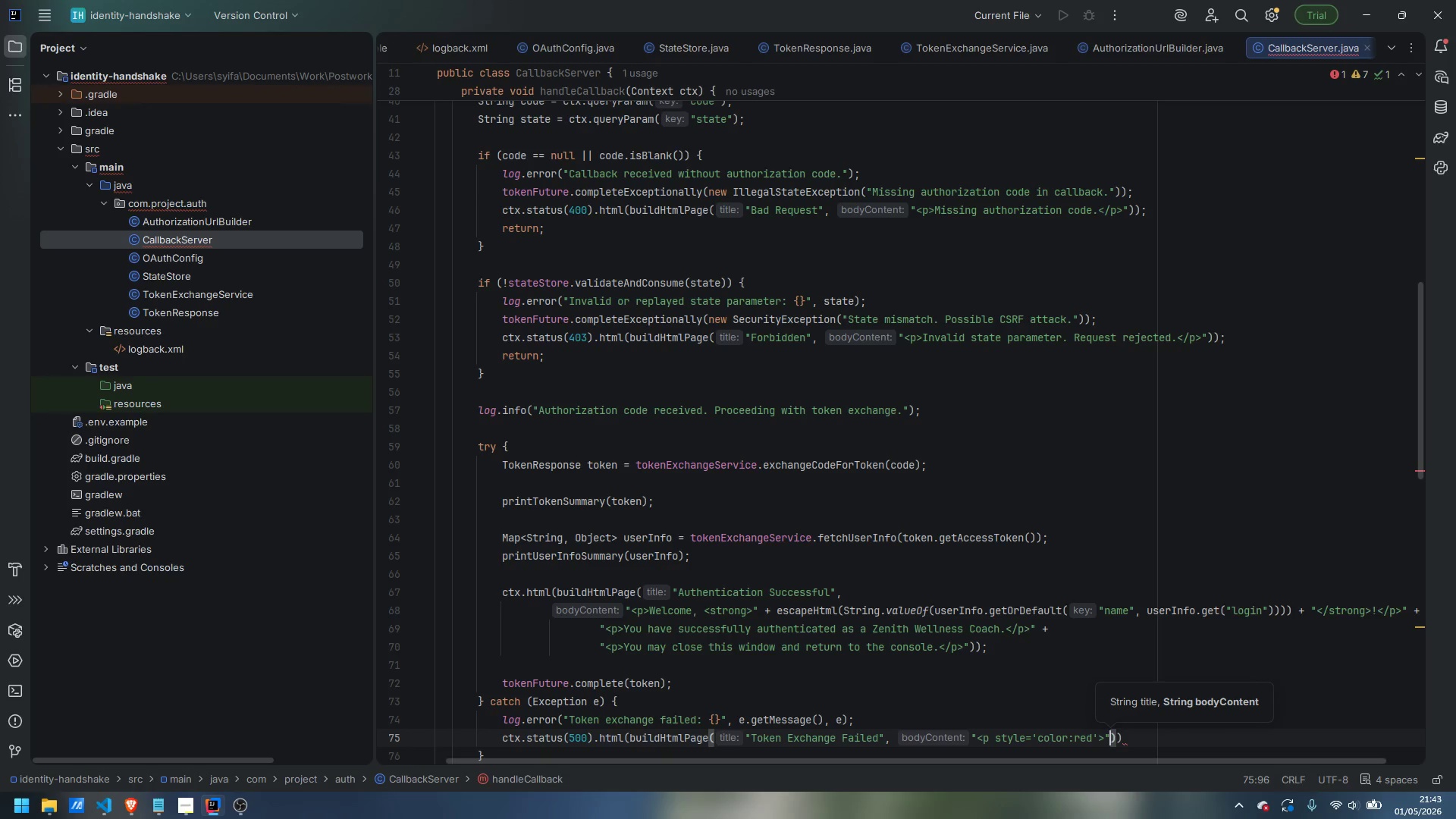 
type( + escapeHtml(e.getMessage())
 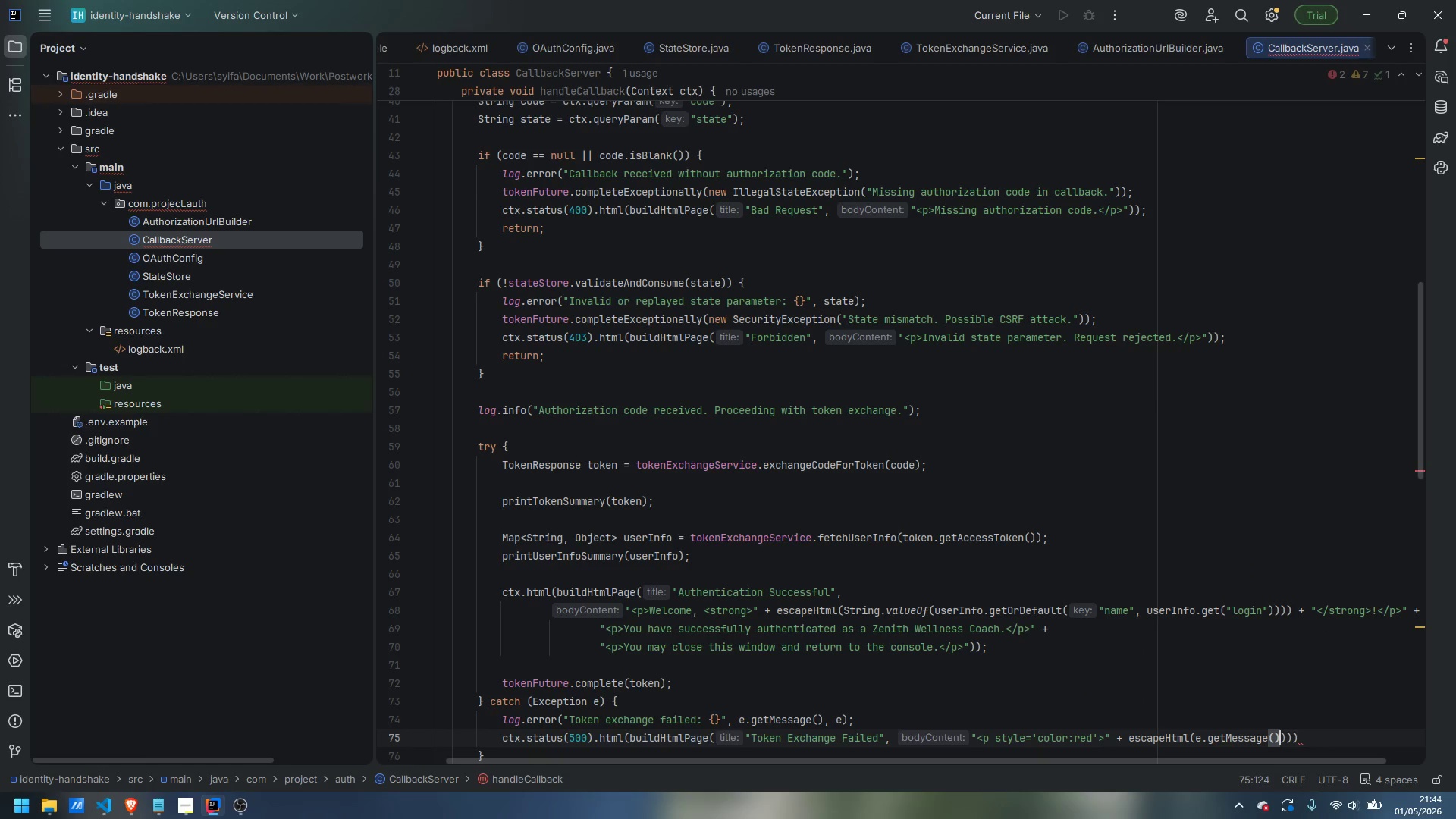 
key(ArrowRight)
 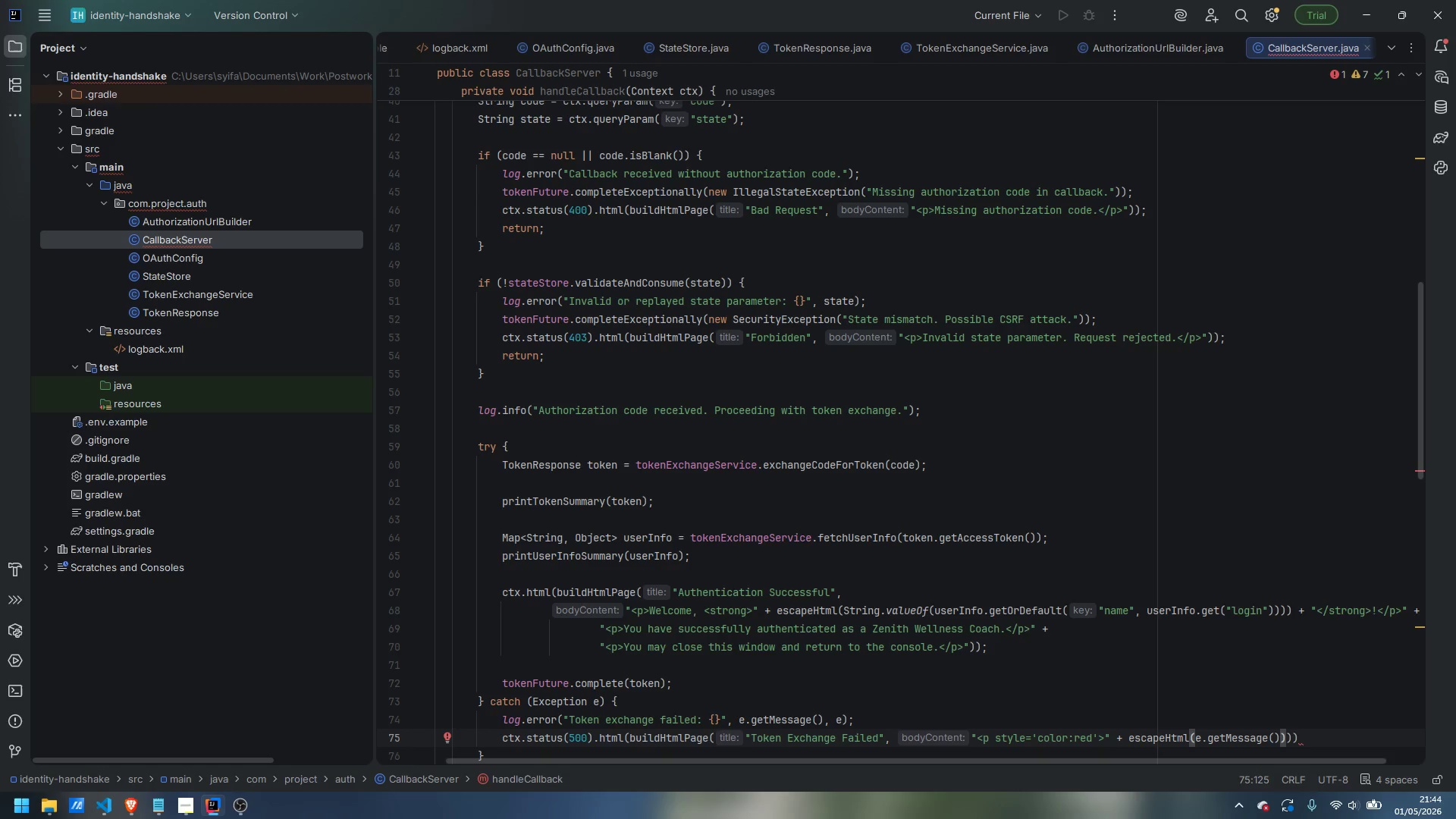 
key(Space)
 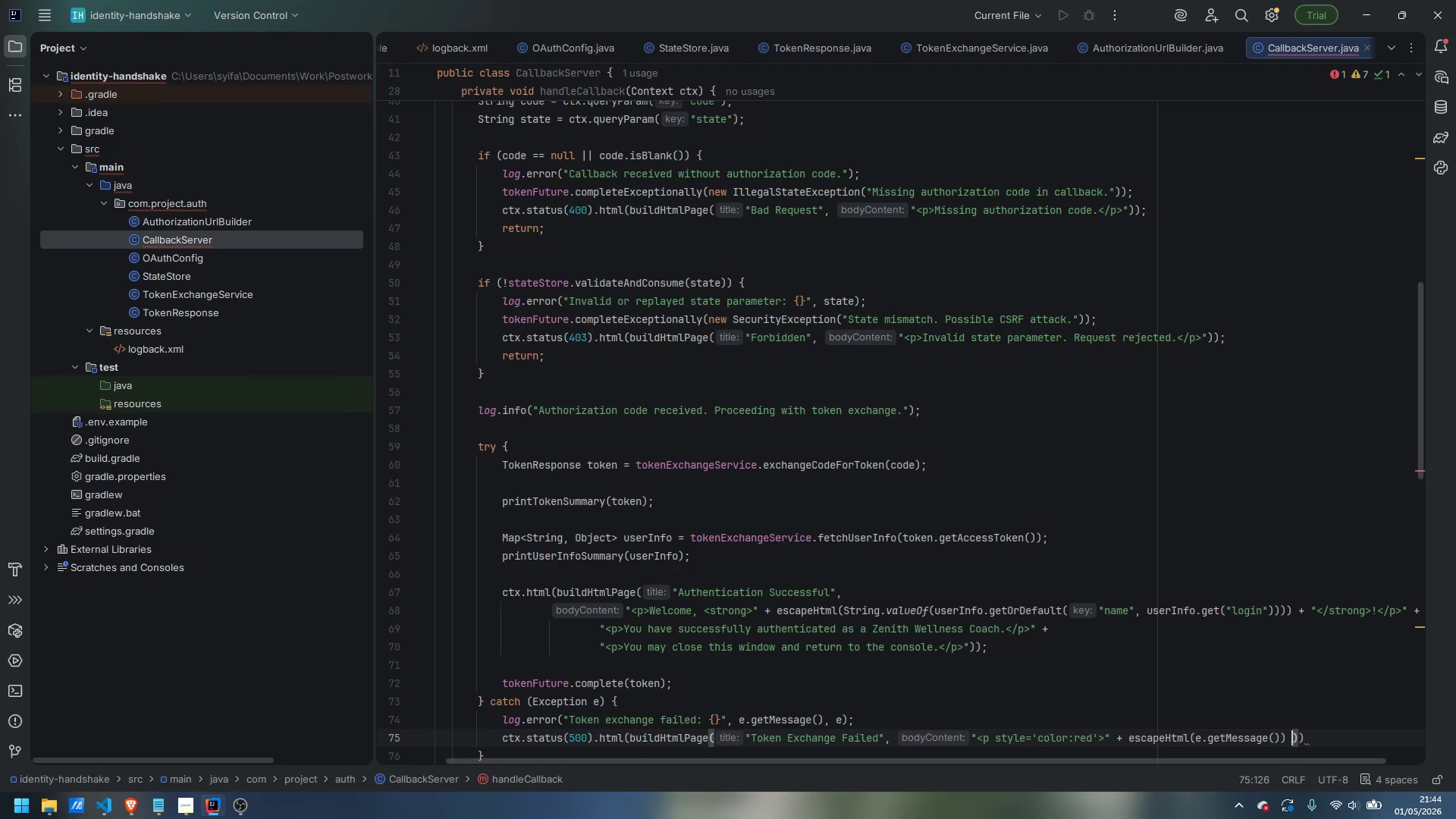 
key(Shift+Equal)
 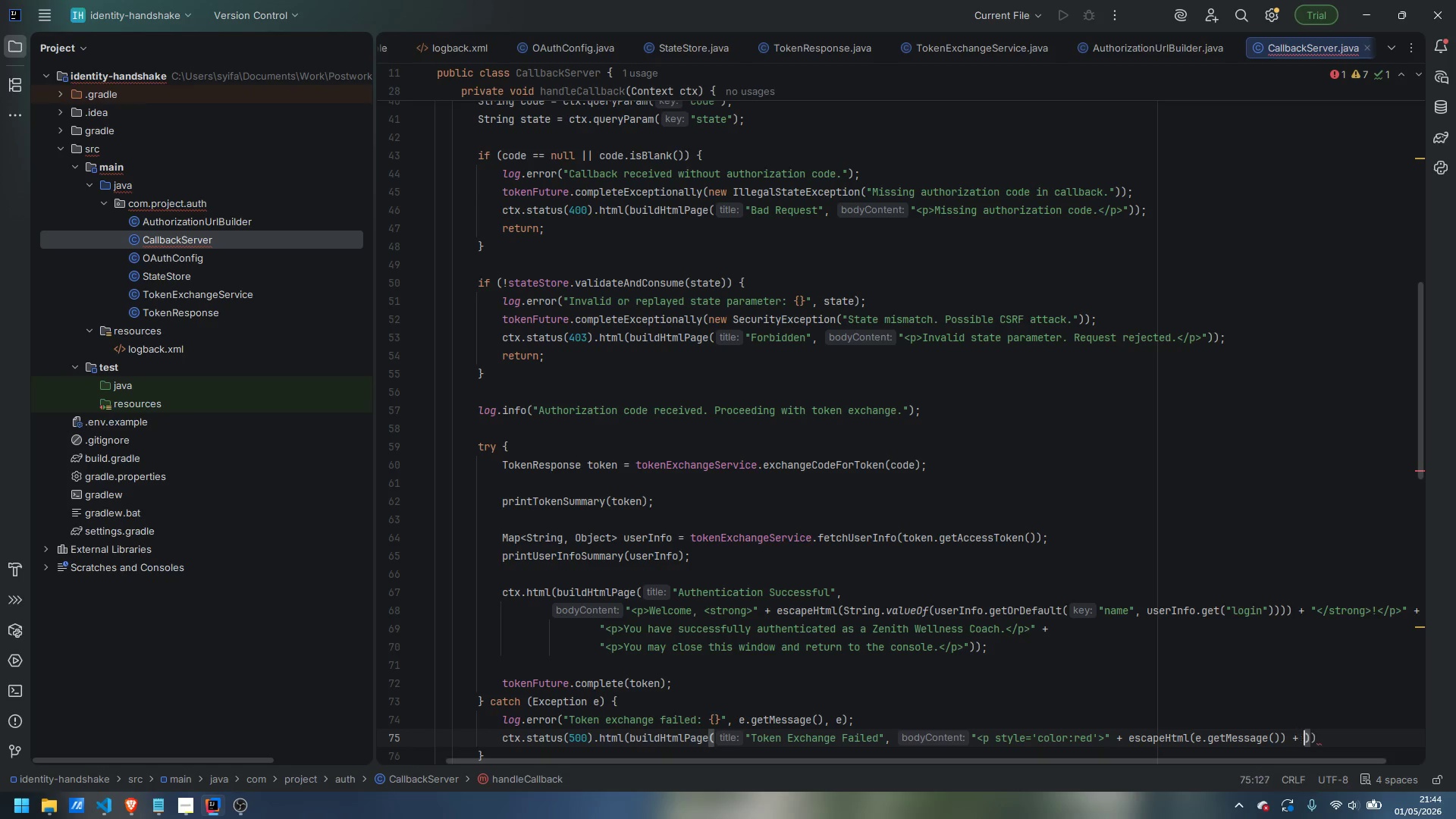 
key(Shift+Space)
 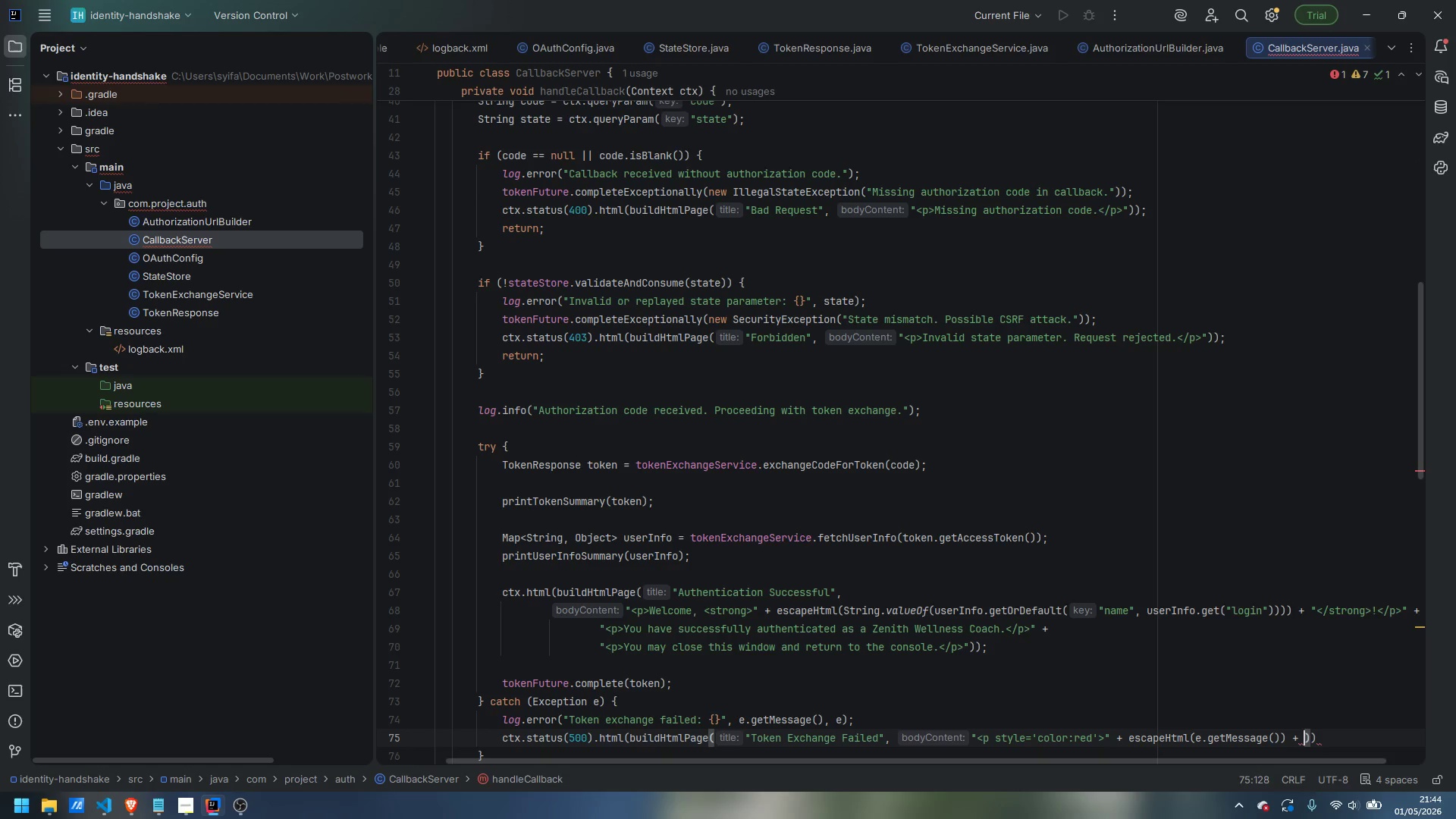 
key(Shift+Comma)
 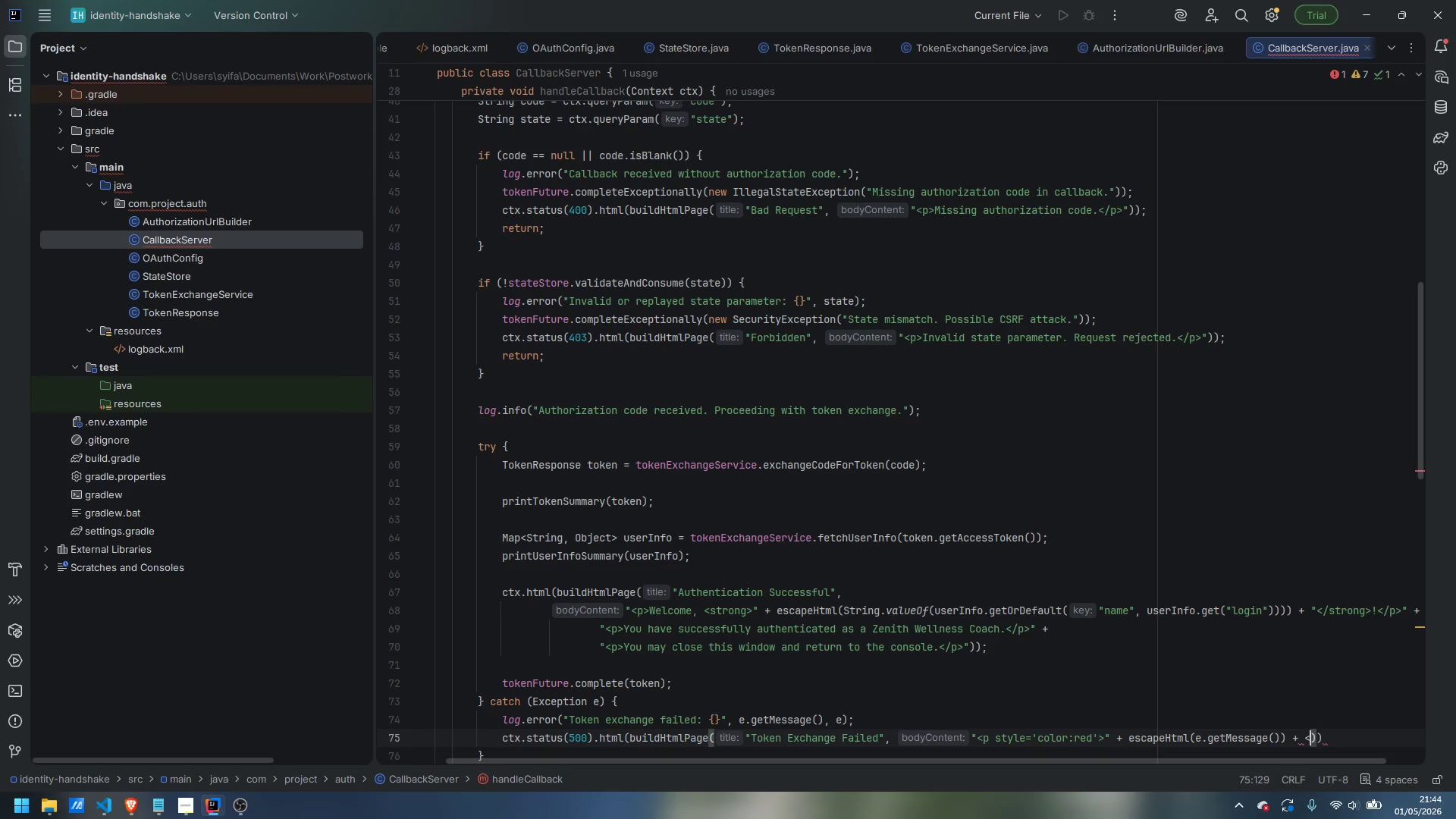 
key(Slash)
 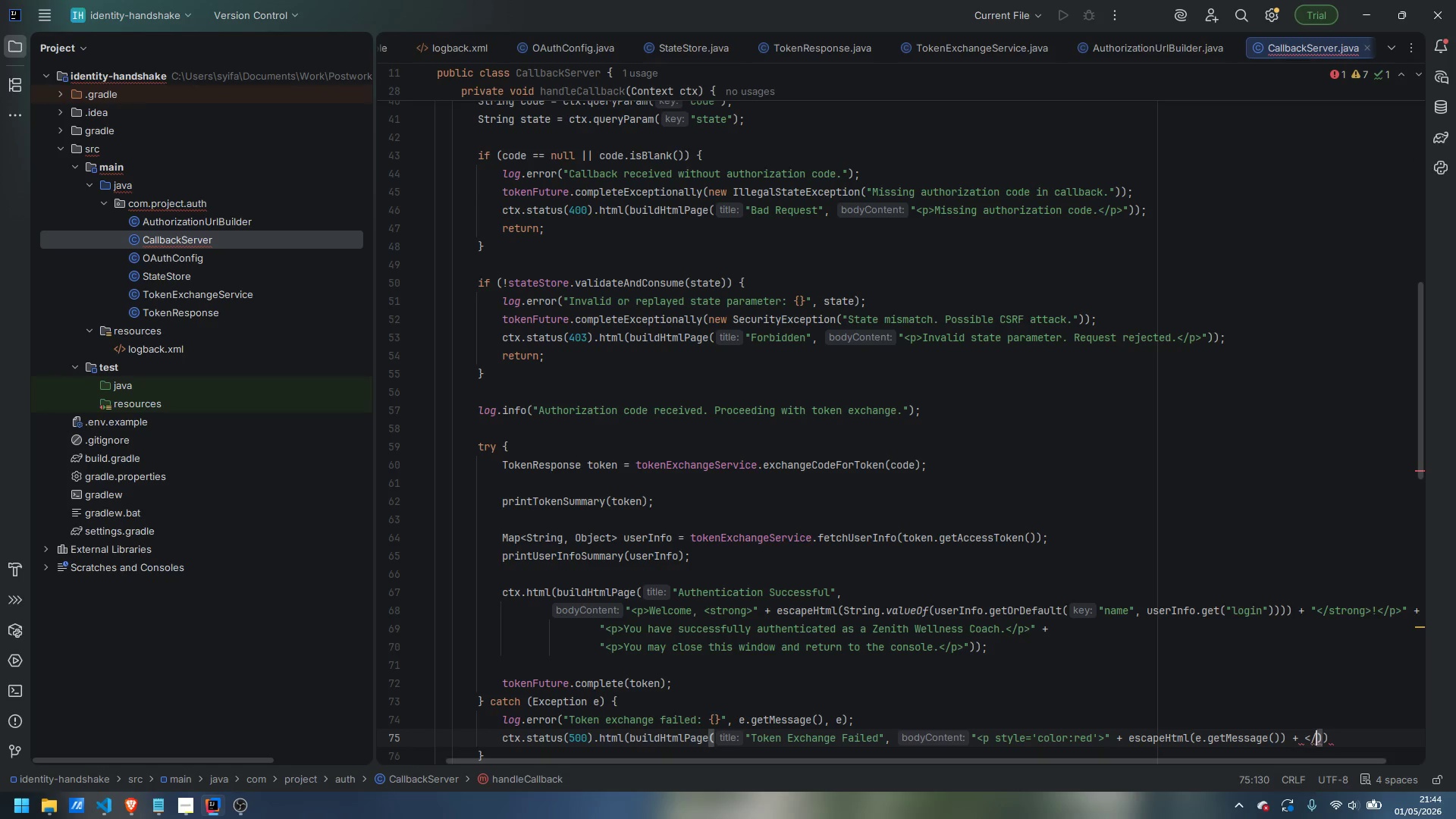 
key(P)
 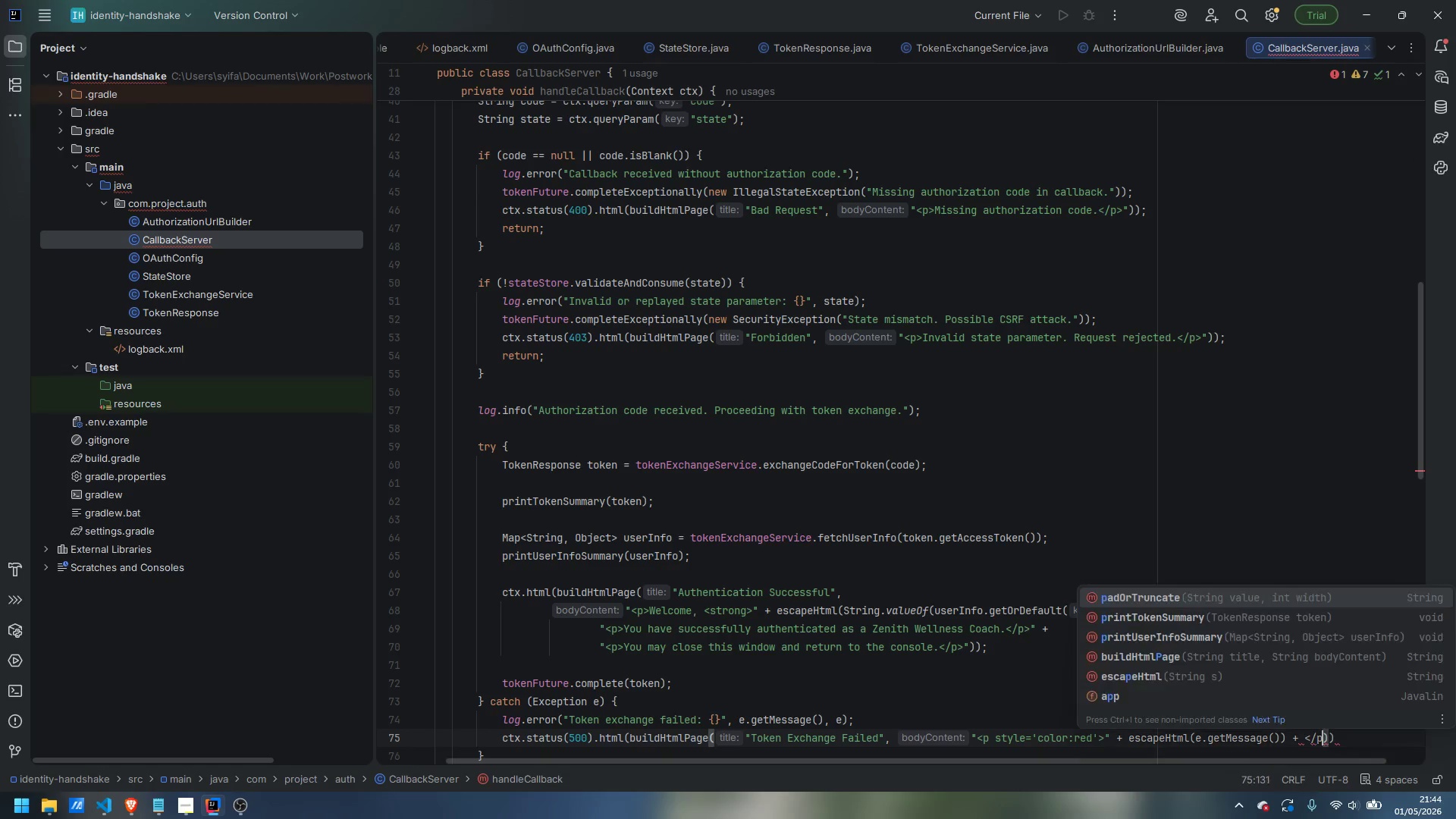 
key(Shift+ShiftLeft)
 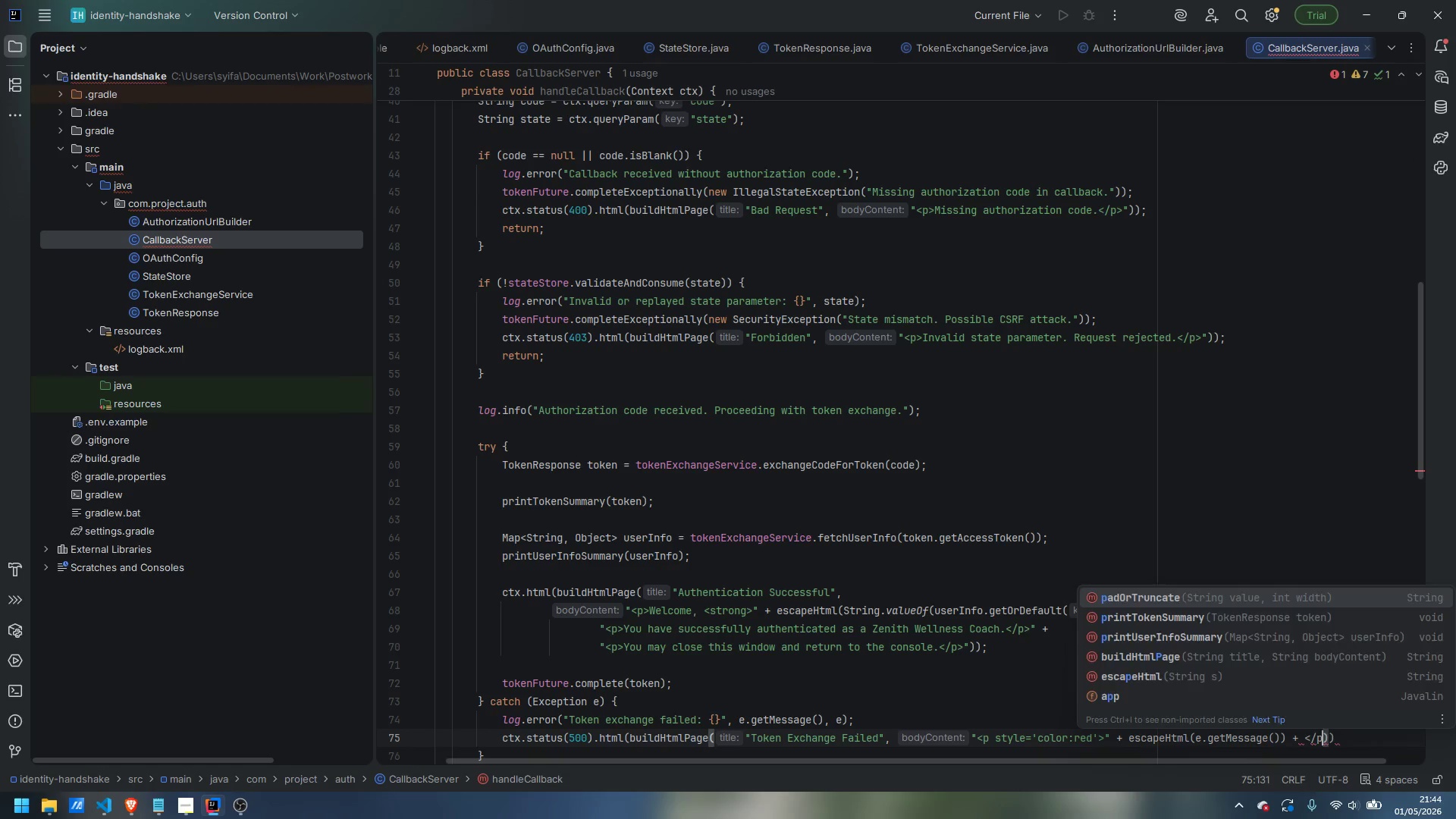 
key(Shift+Period)
 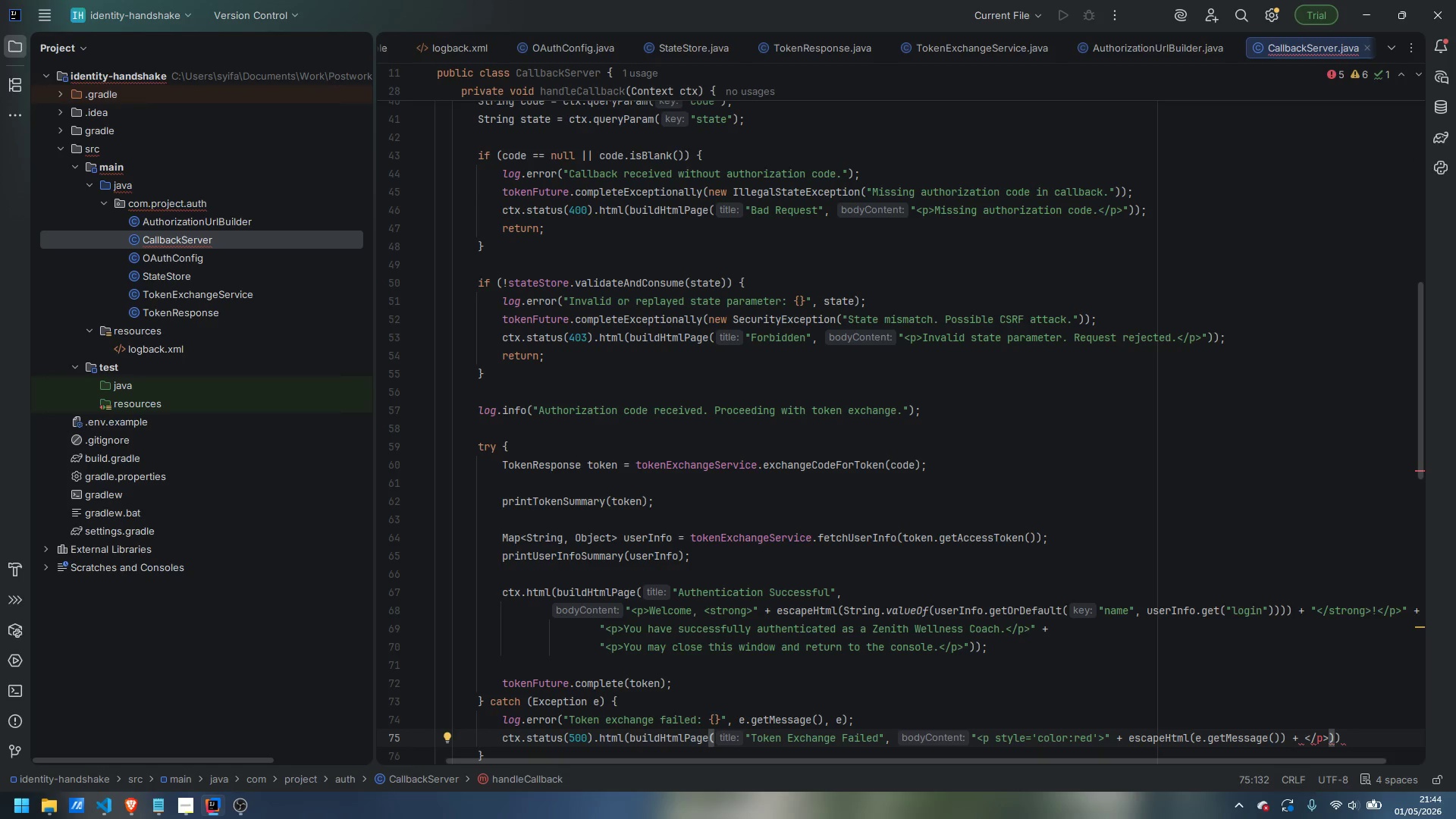 
key(Control+Shift+ArrowLeft)
 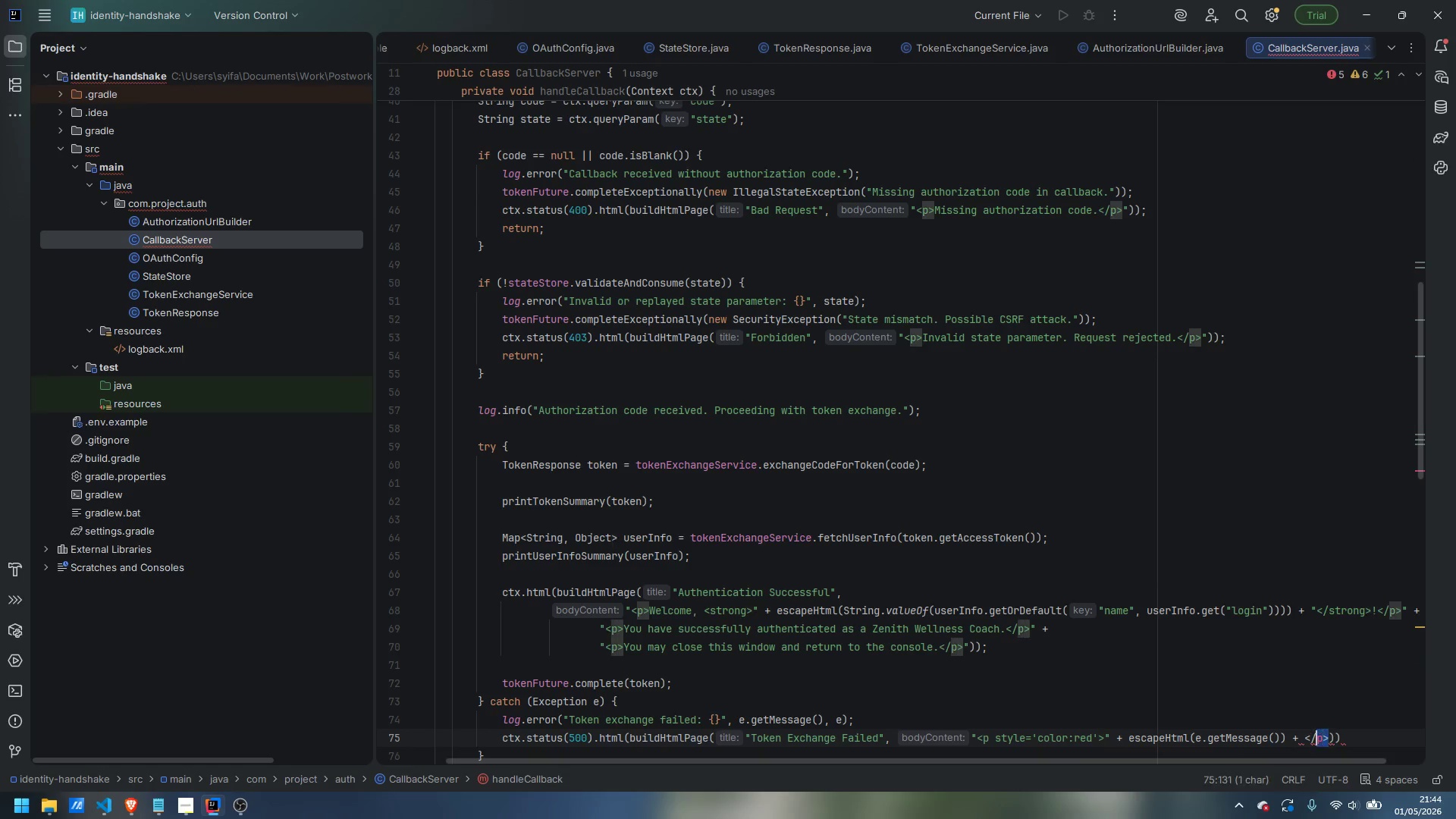 
key(Control+Shift+ArrowLeft)
 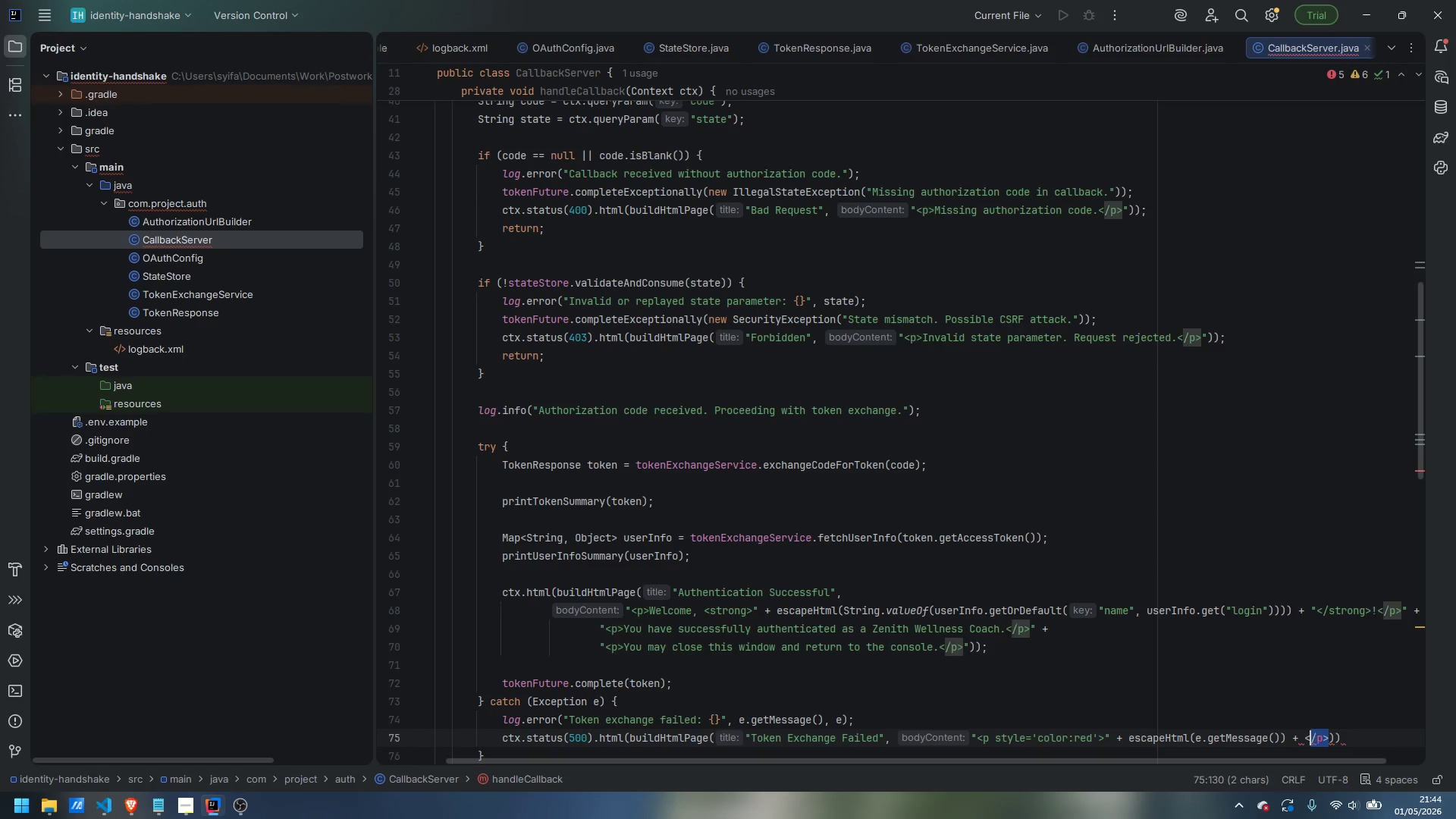 
key(Control+Shift+ArrowLeft)
 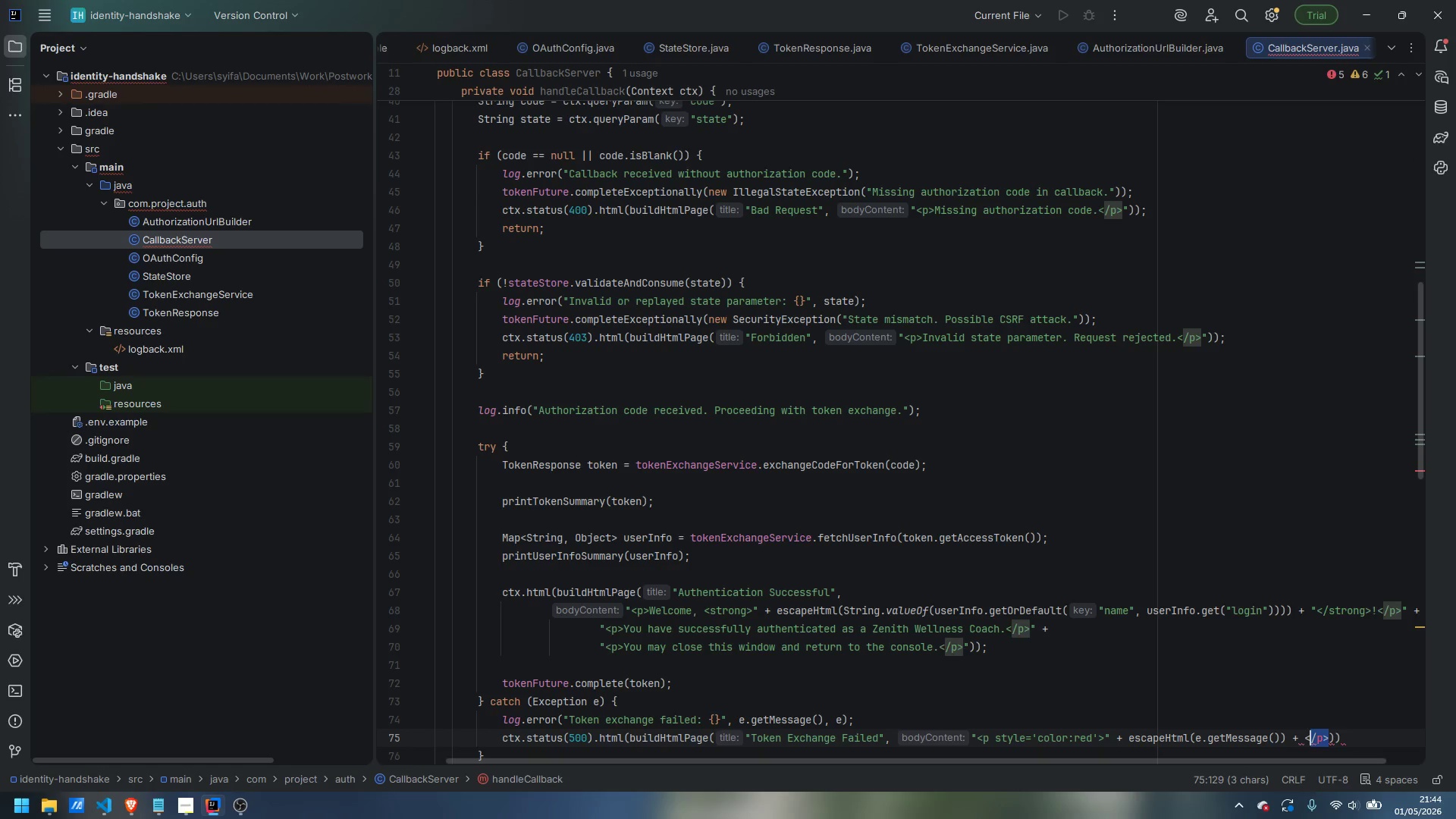 
key(Control+Shift+ArrowLeft)
 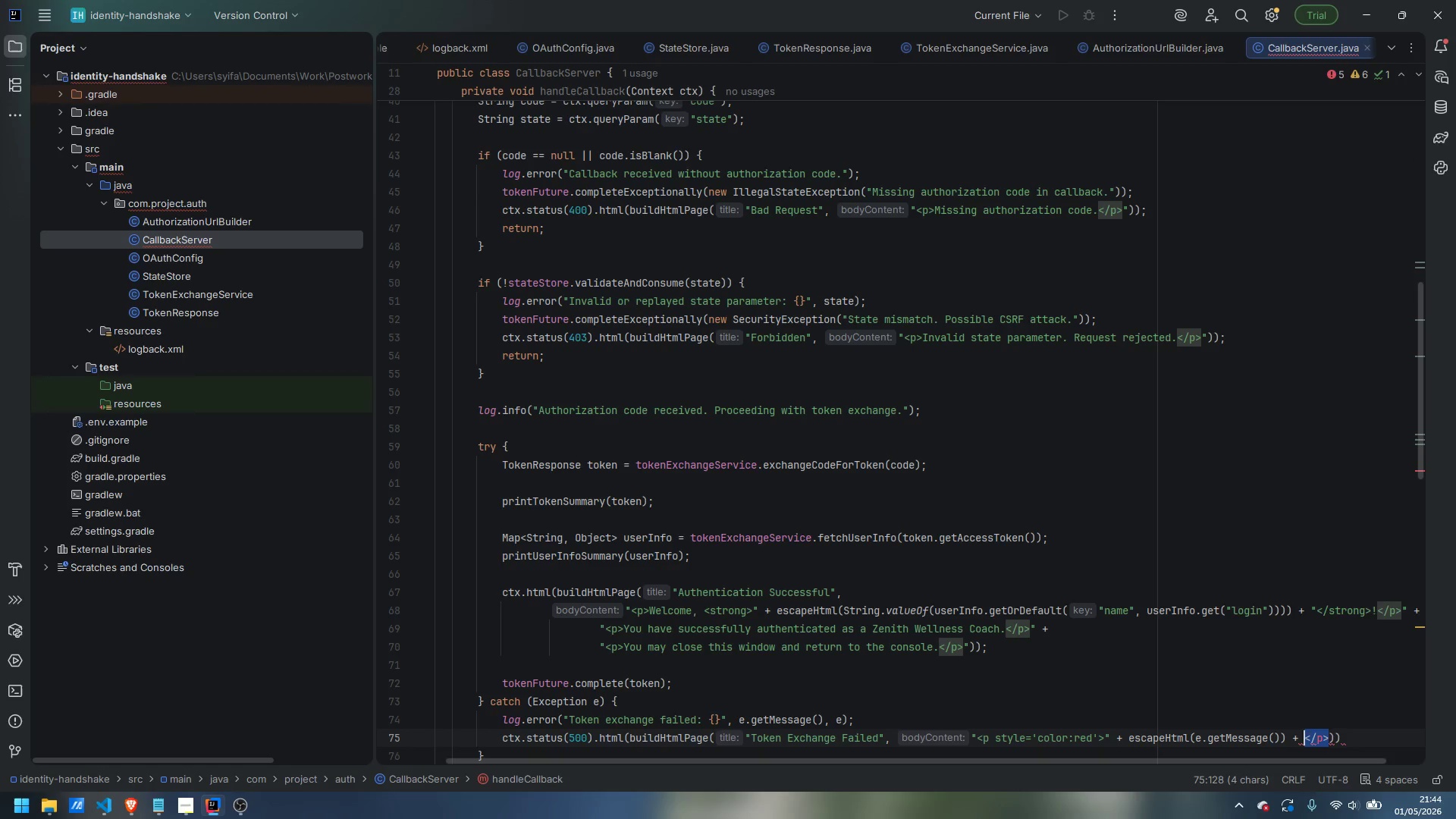 
key(Shift+Quote)
 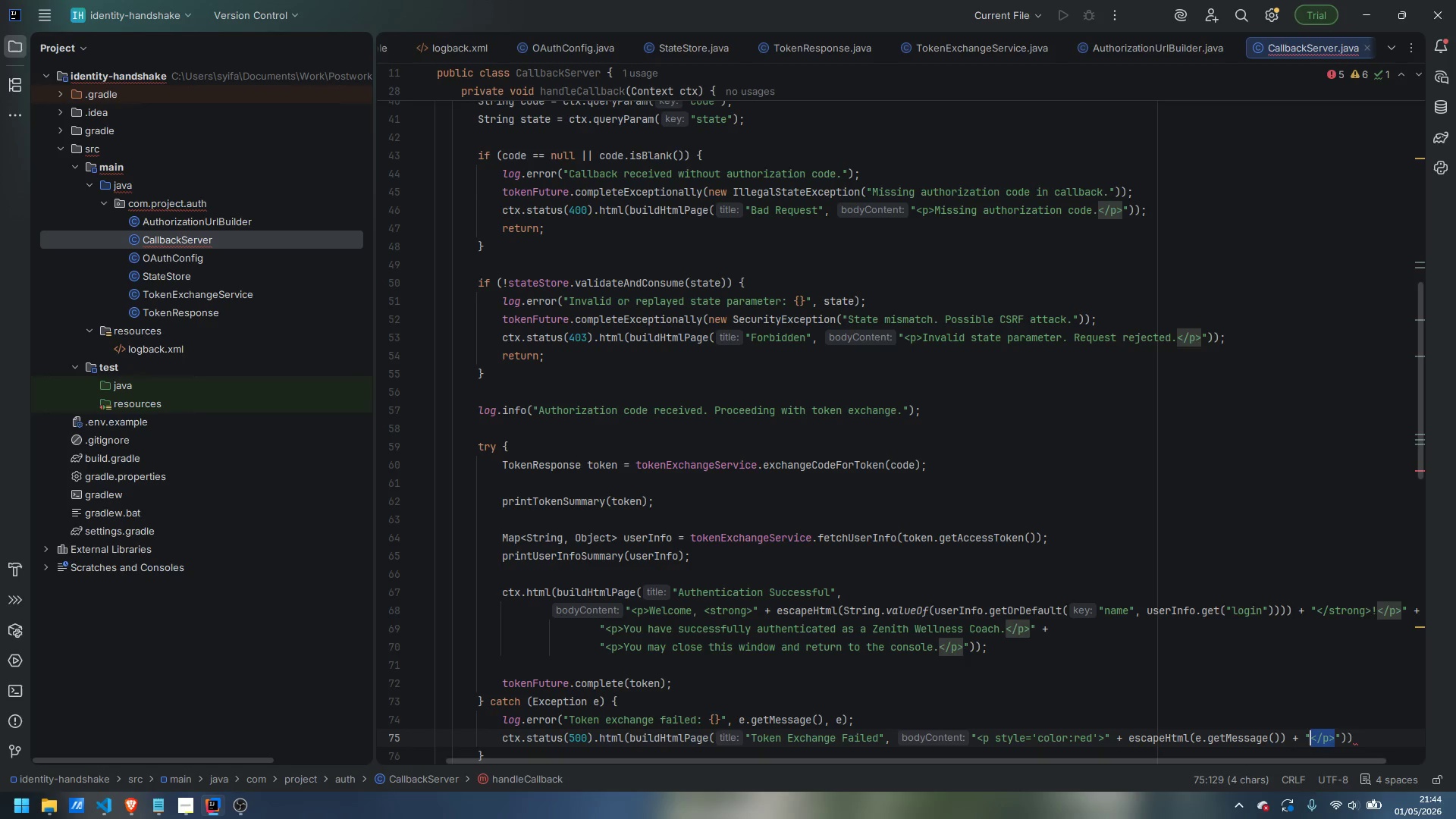 
key(ArrowRight)
 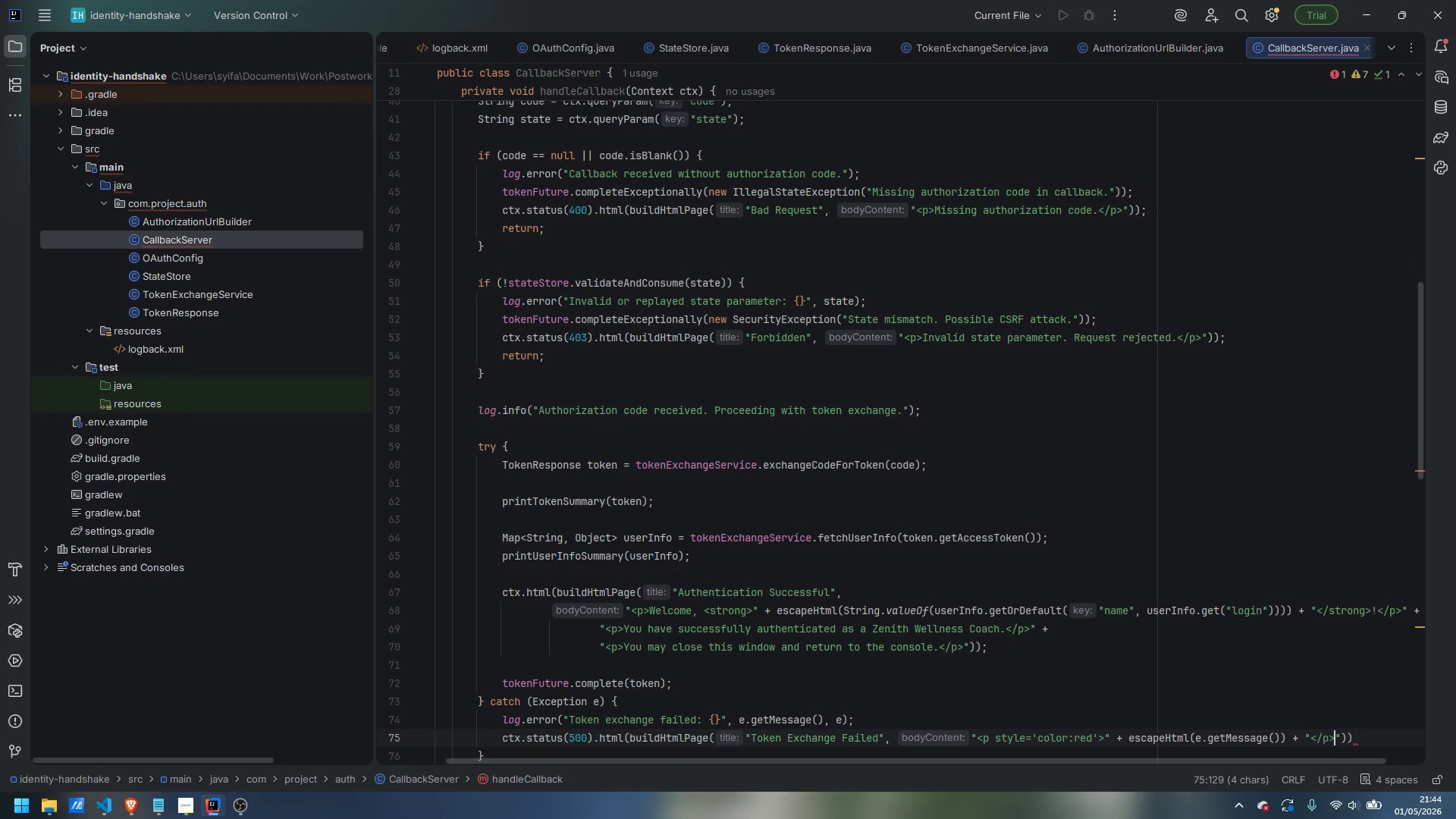 
key(ArrowRight)
 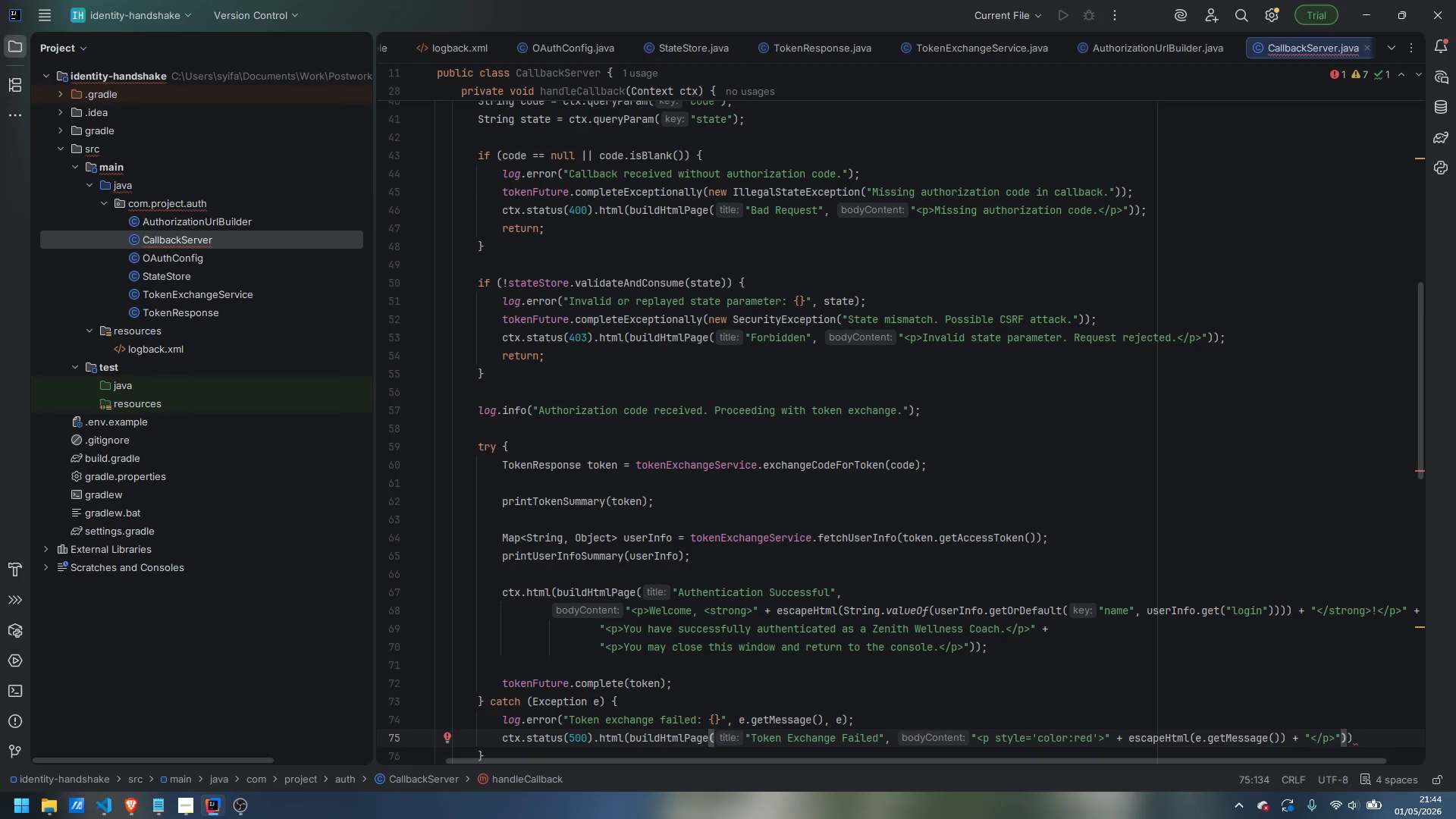 
key(ArrowRight)
 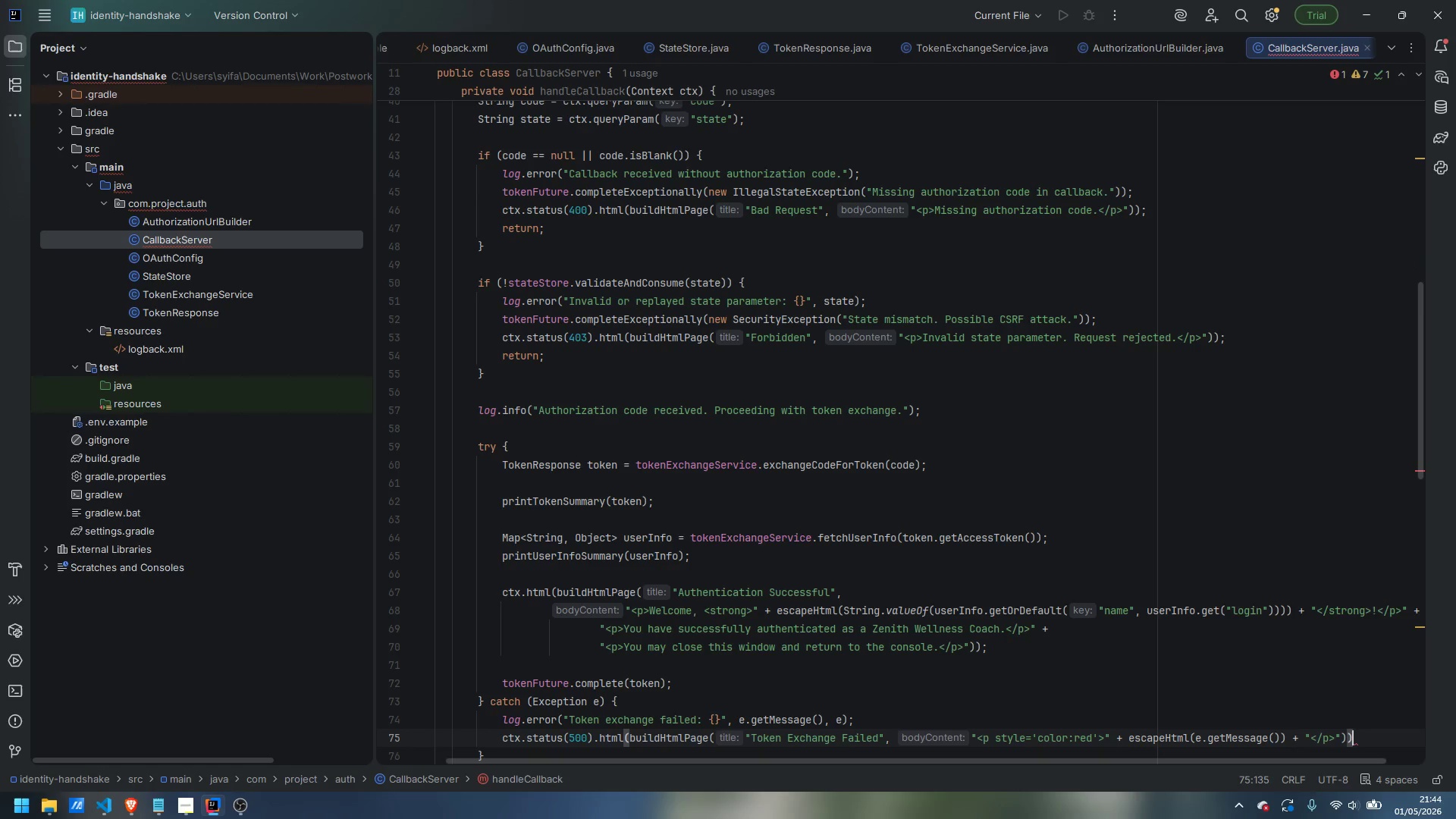 
key(ArrowRight)
 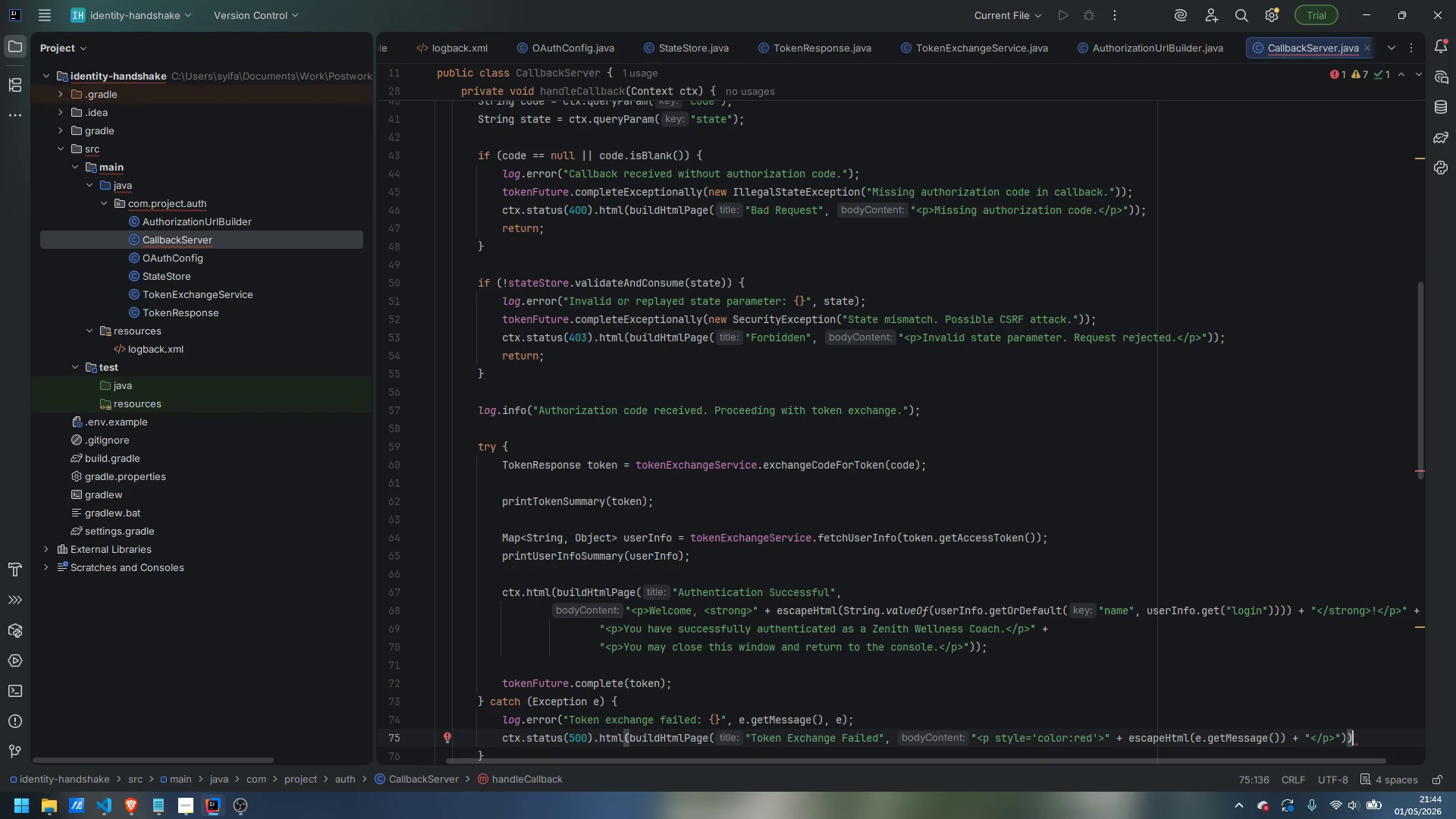 
key(Semicolon)
 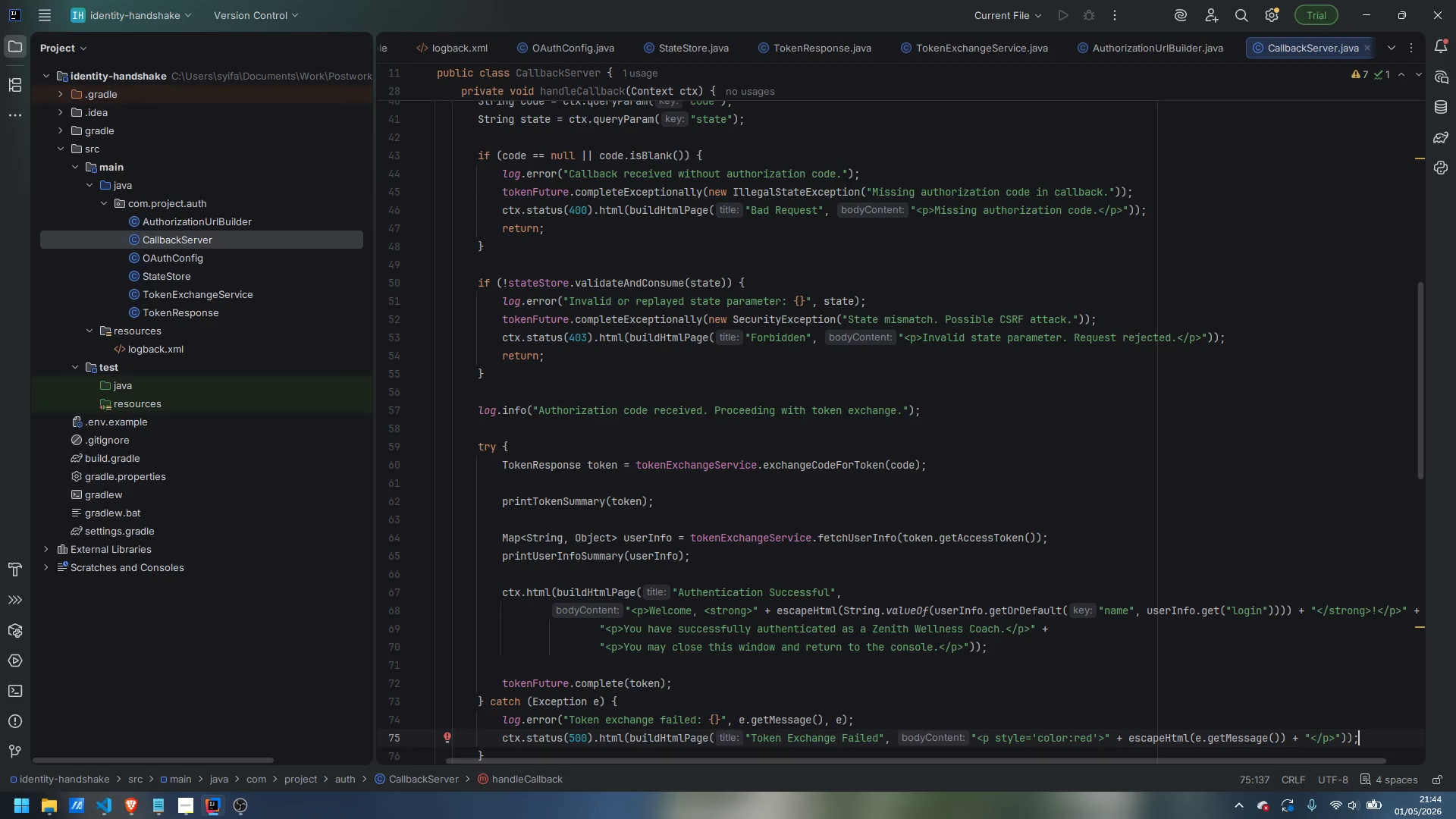 
key(Enter)
 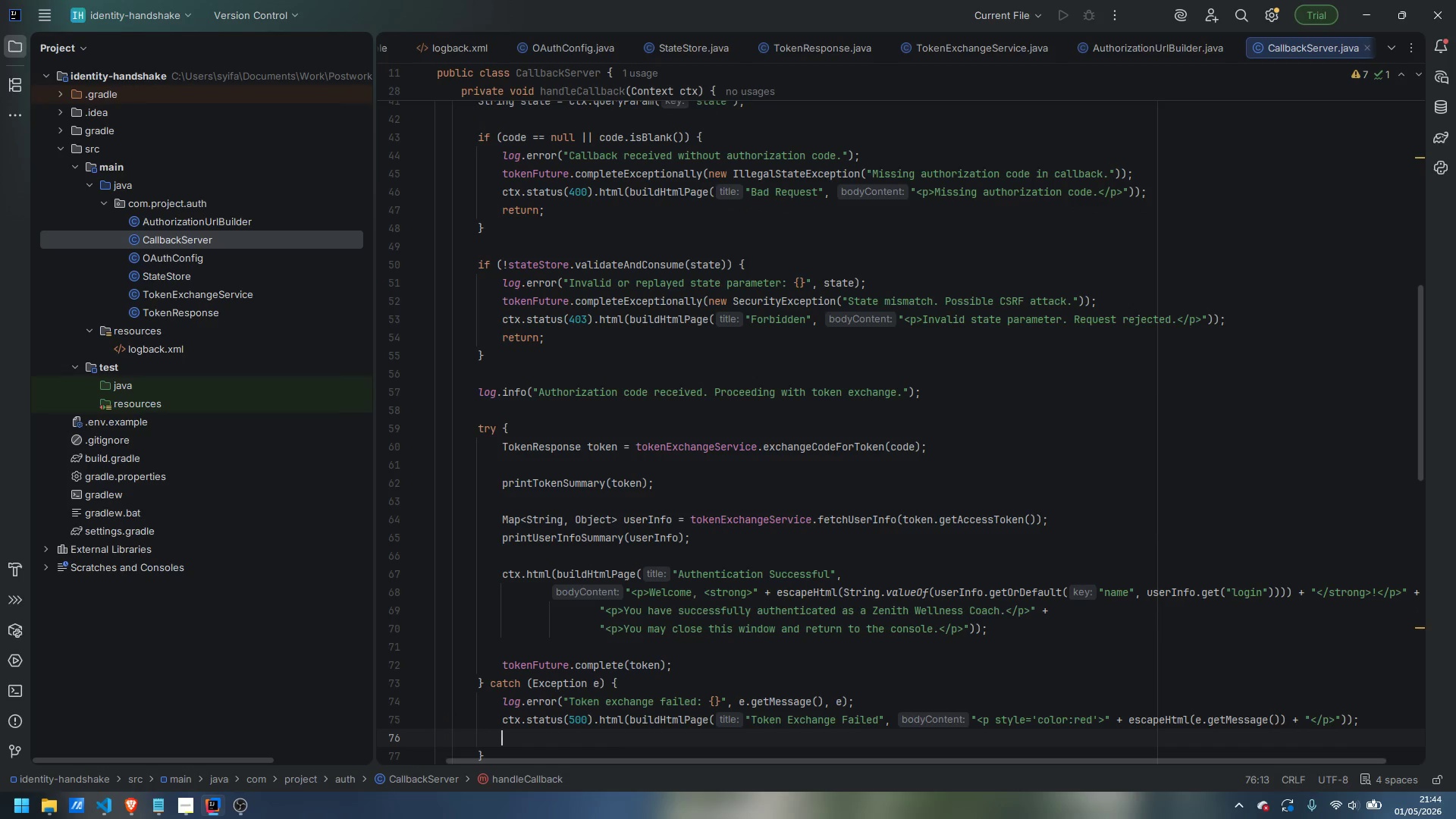 
type(tokenFuture.completeExceptionally(e)
 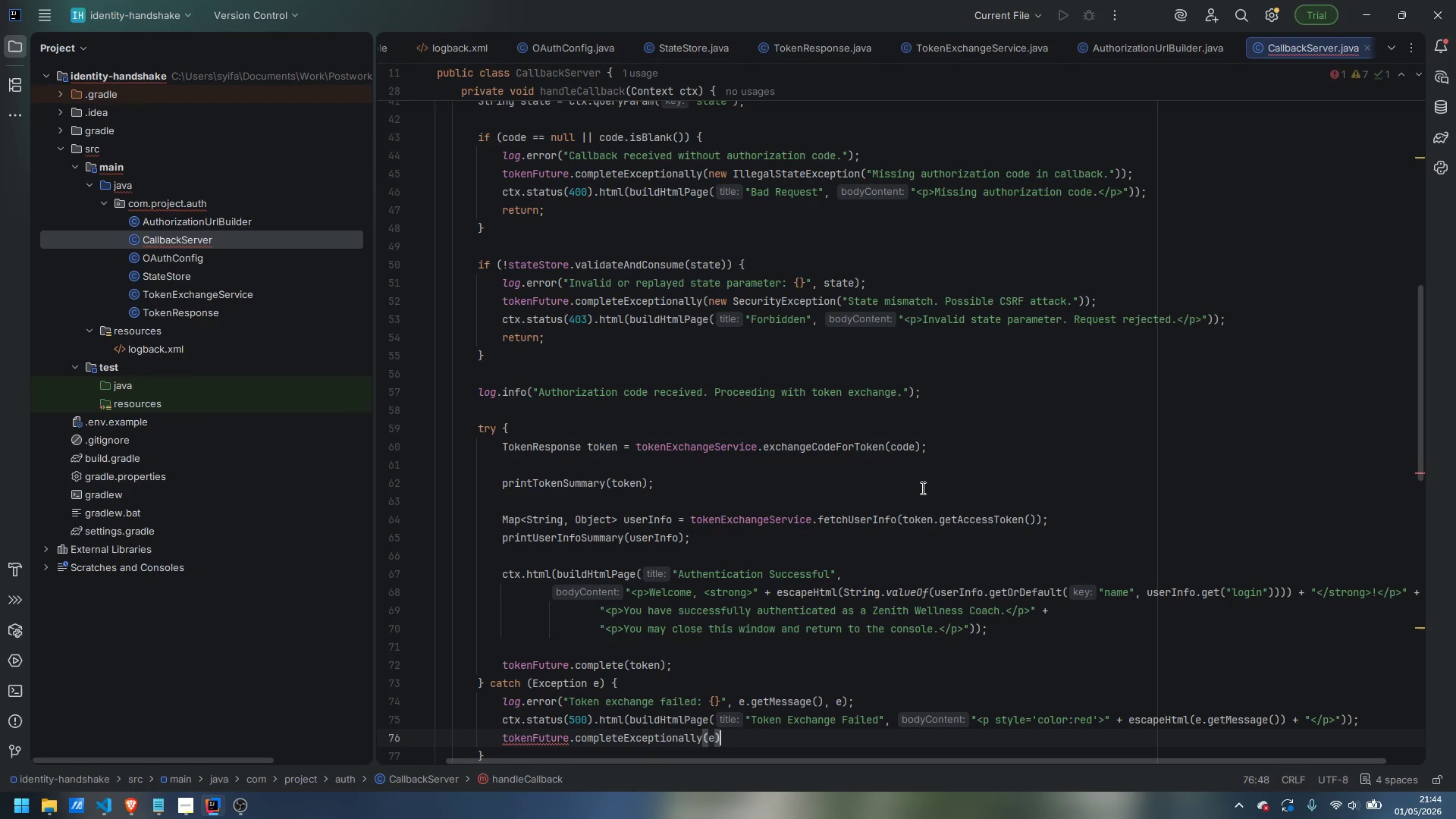 
 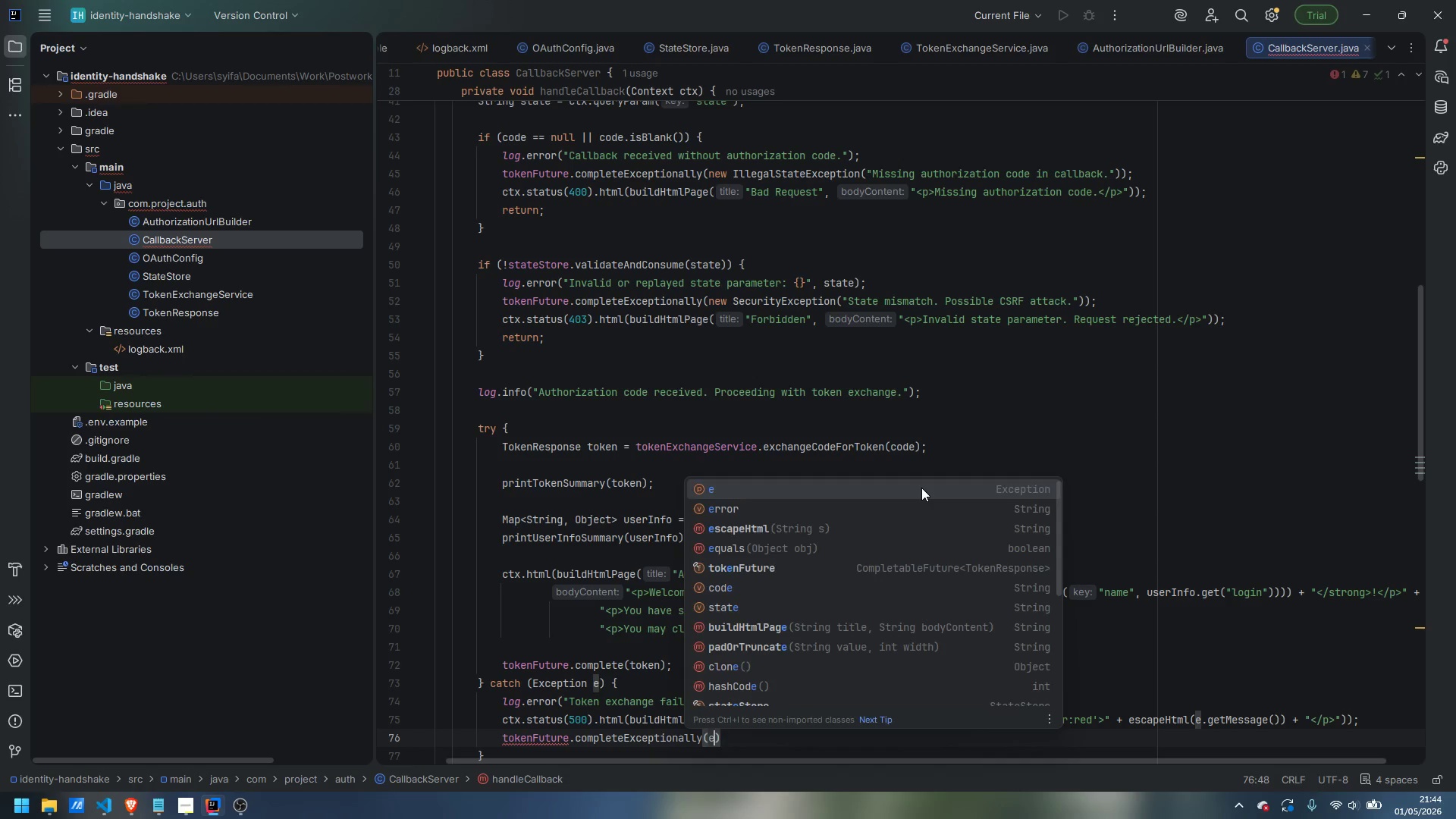 
key(ArrowRight)
 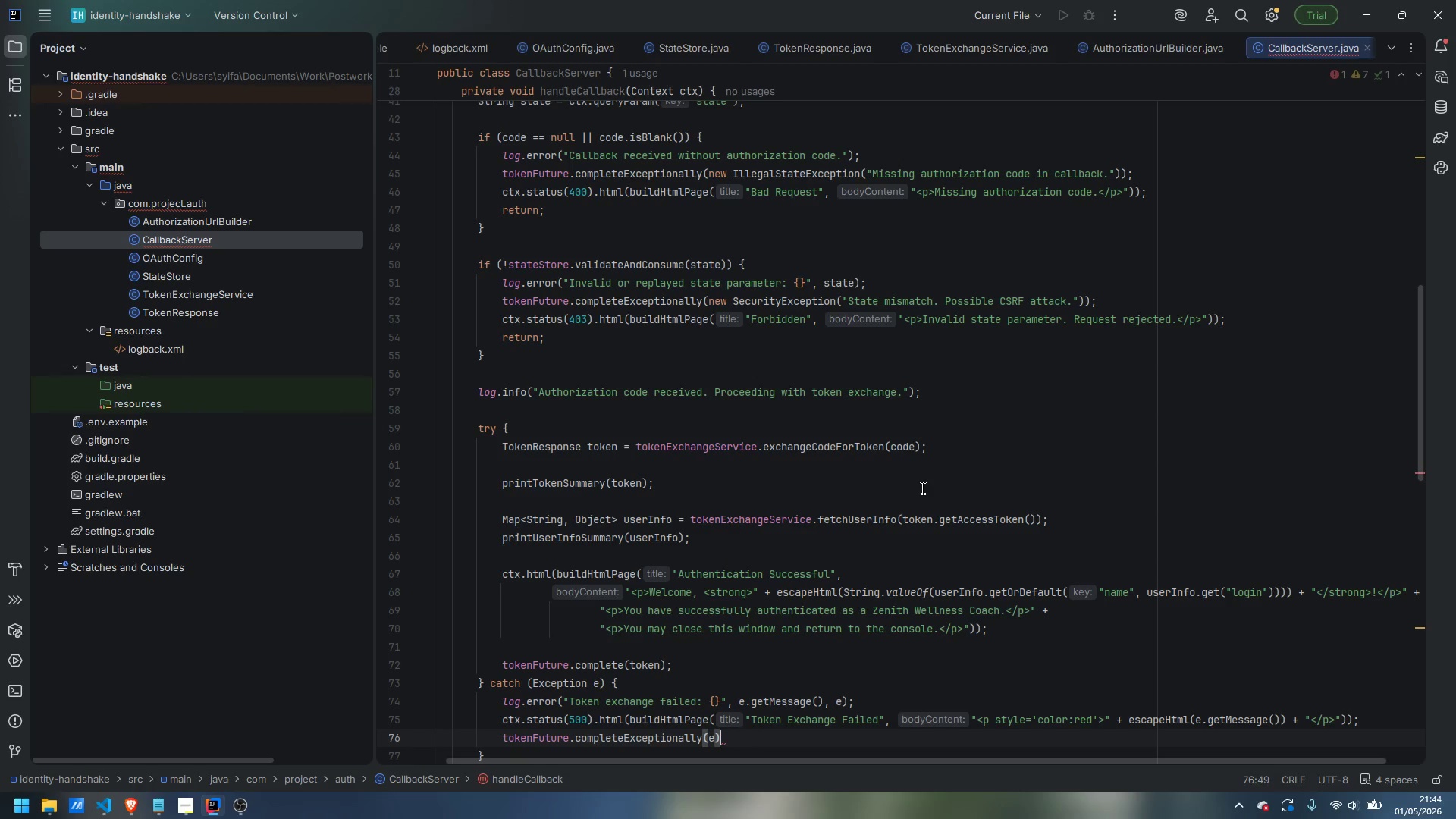 
key(Semicolon)
 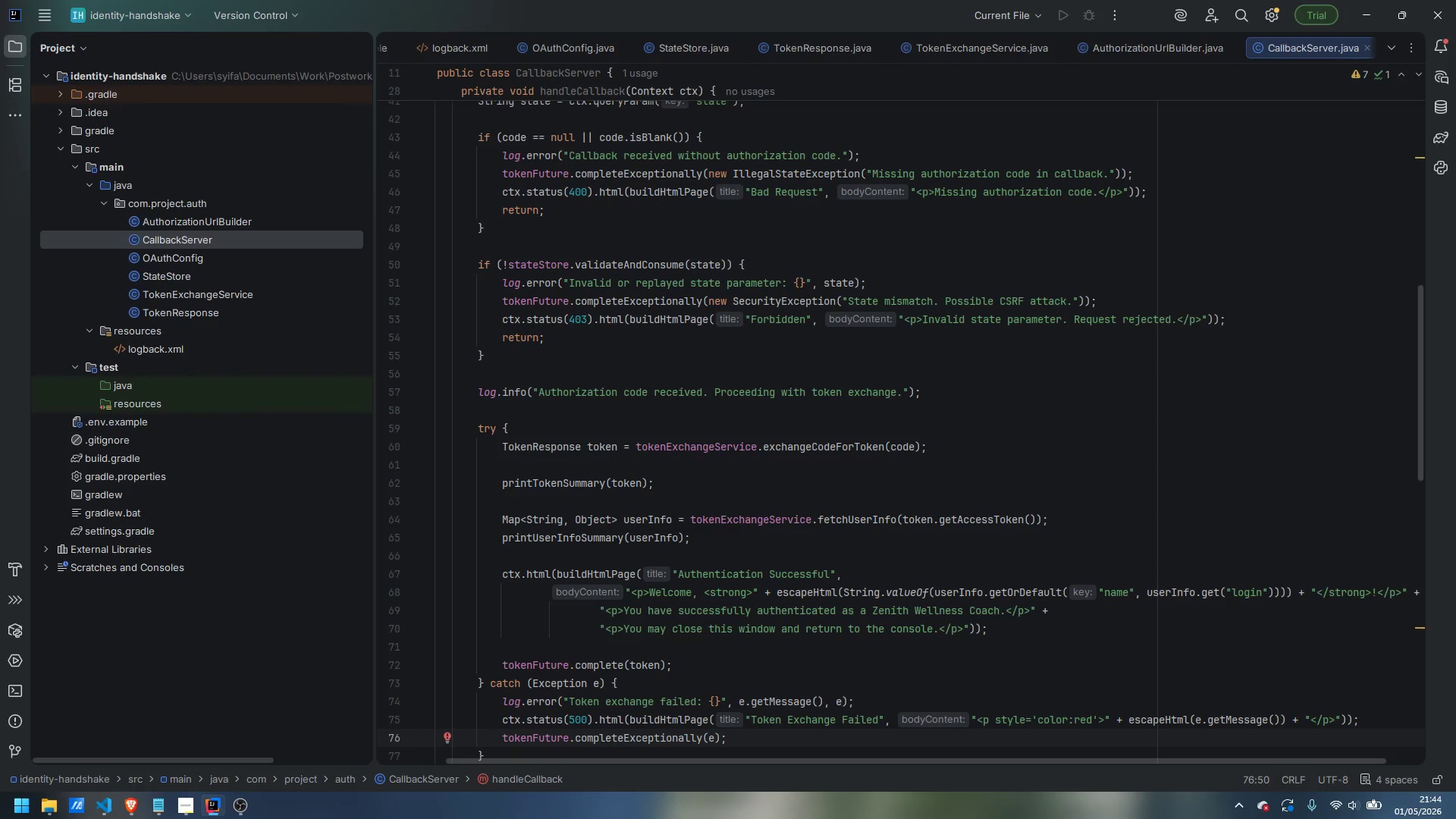 
scroll: coordinate [933, 482], scroll_direction: down, amount: 3.0
 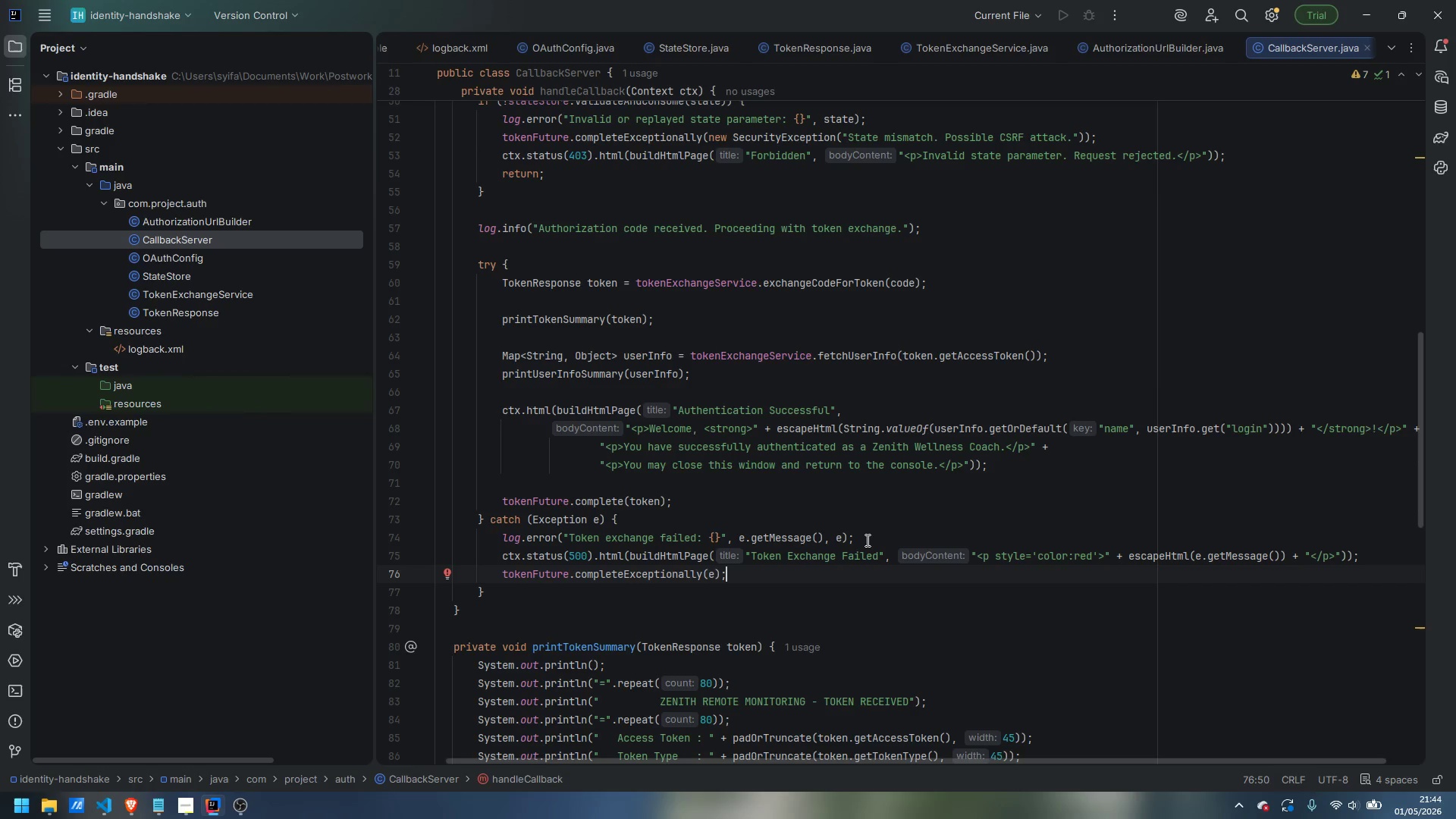 
wait(7.21)
 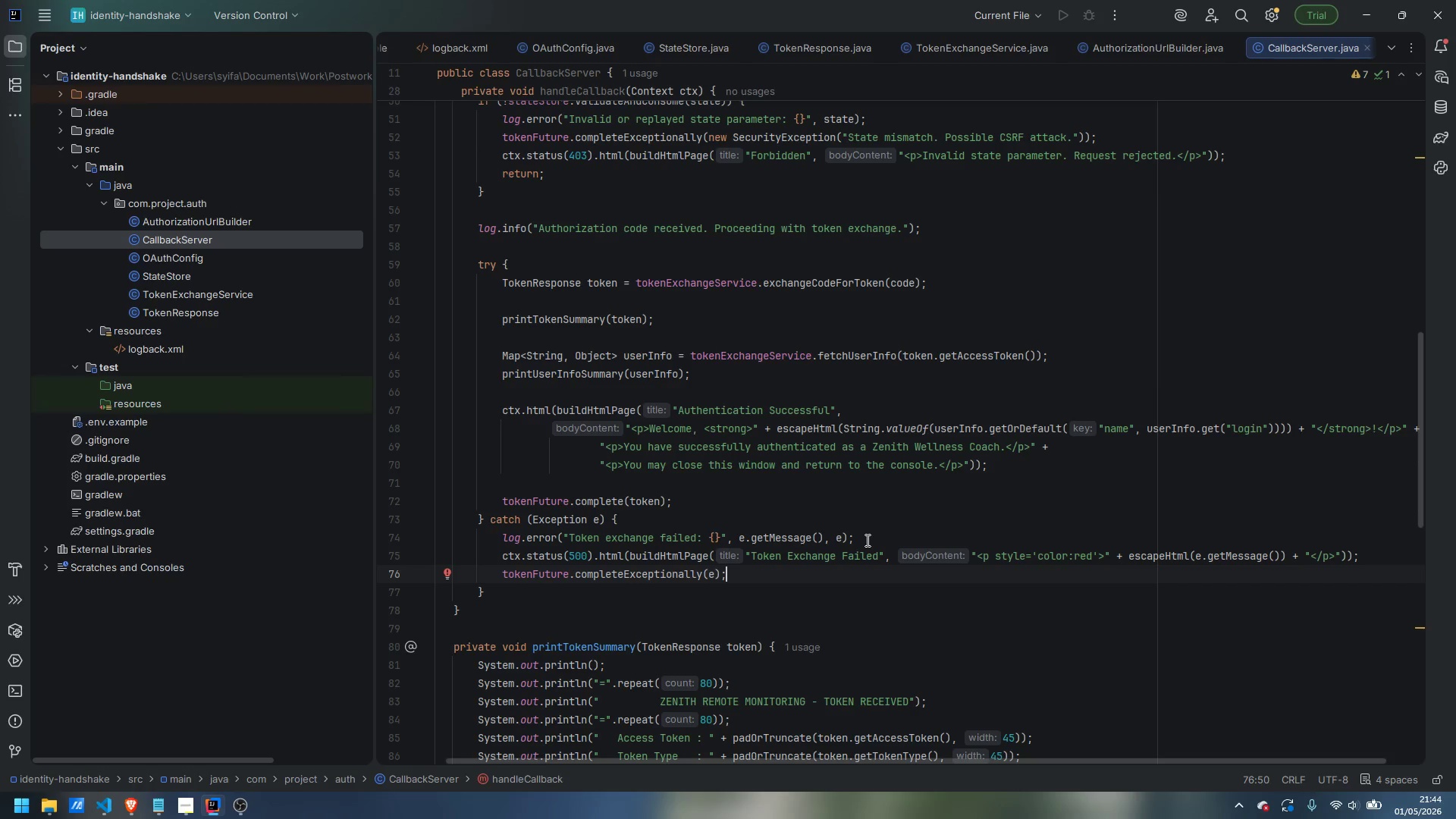 
scroll: coordinate [789, 530], scroll_direction: up, amount: 14.0
 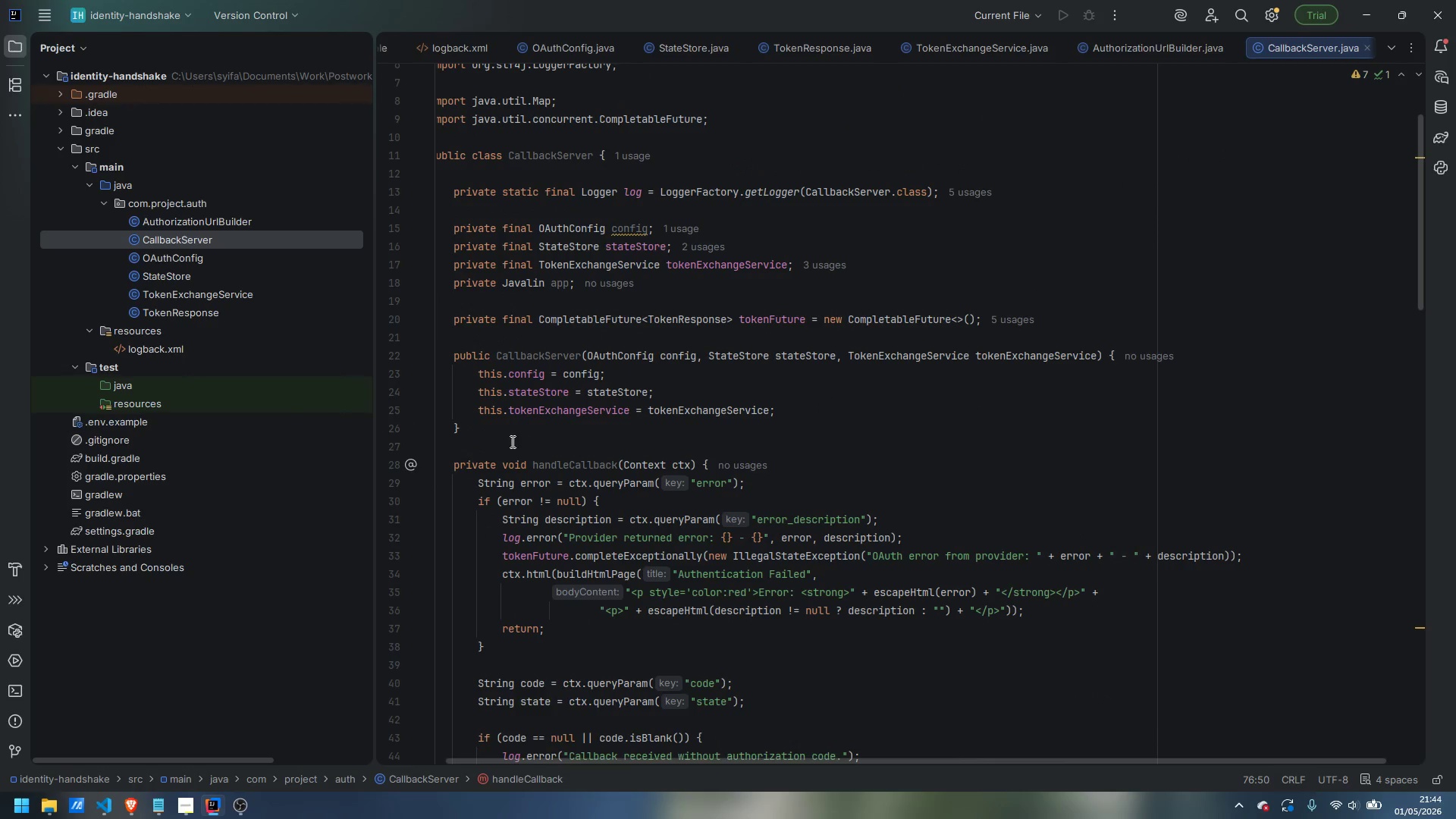 
left_click([497, 423])
 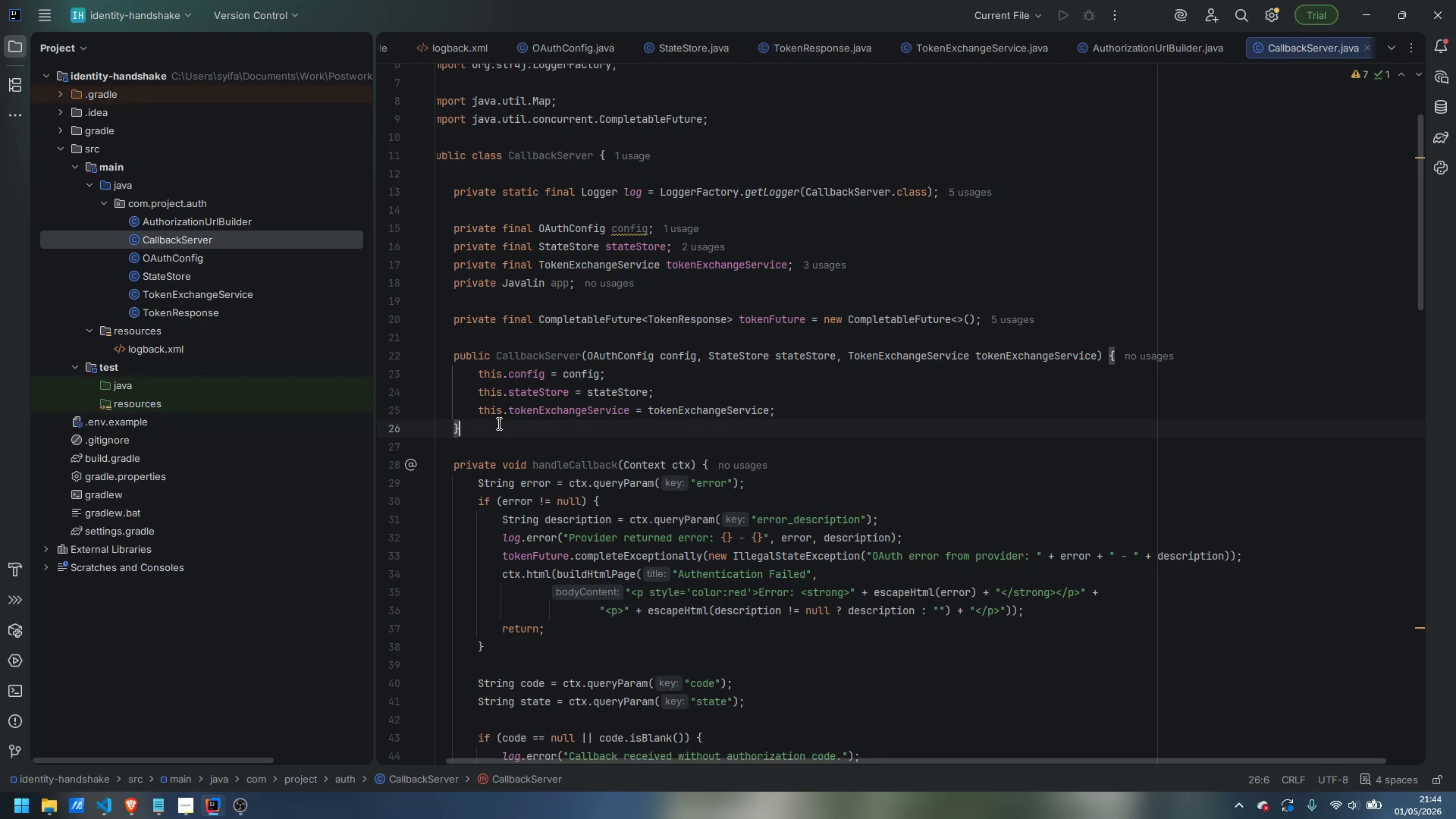 
wait(8.19)
 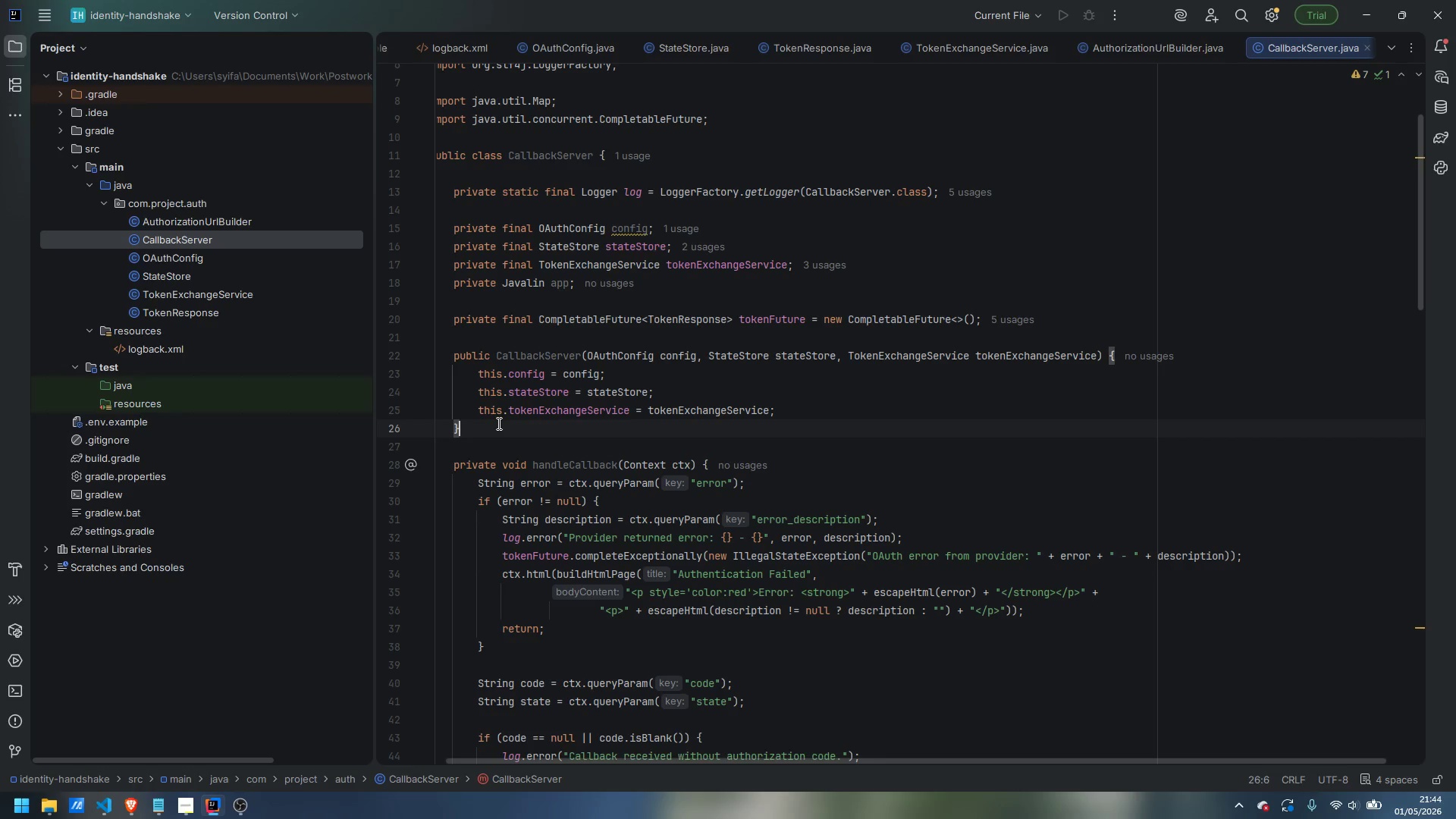 
key(Enter)
 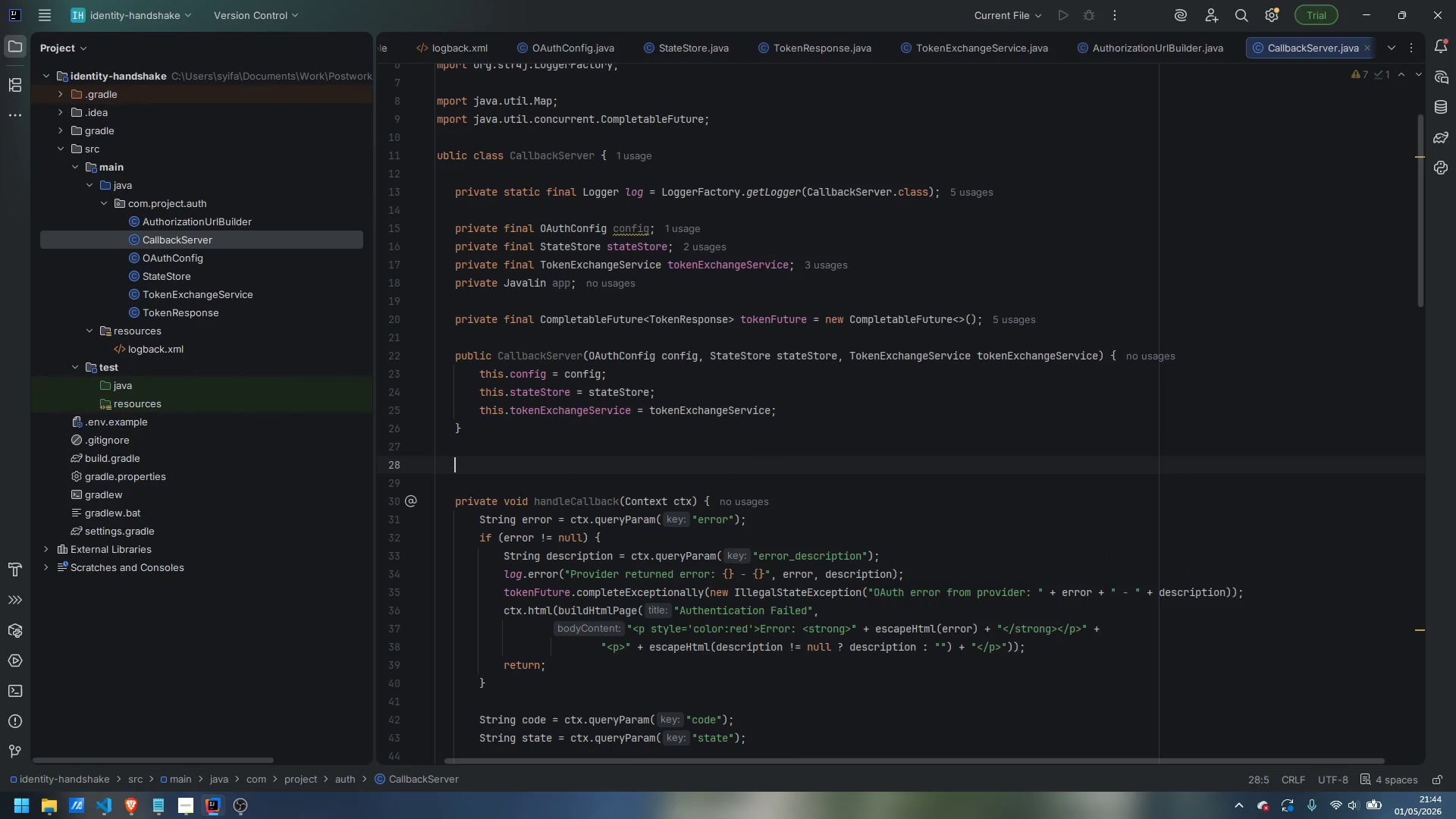 
key(Enter)
 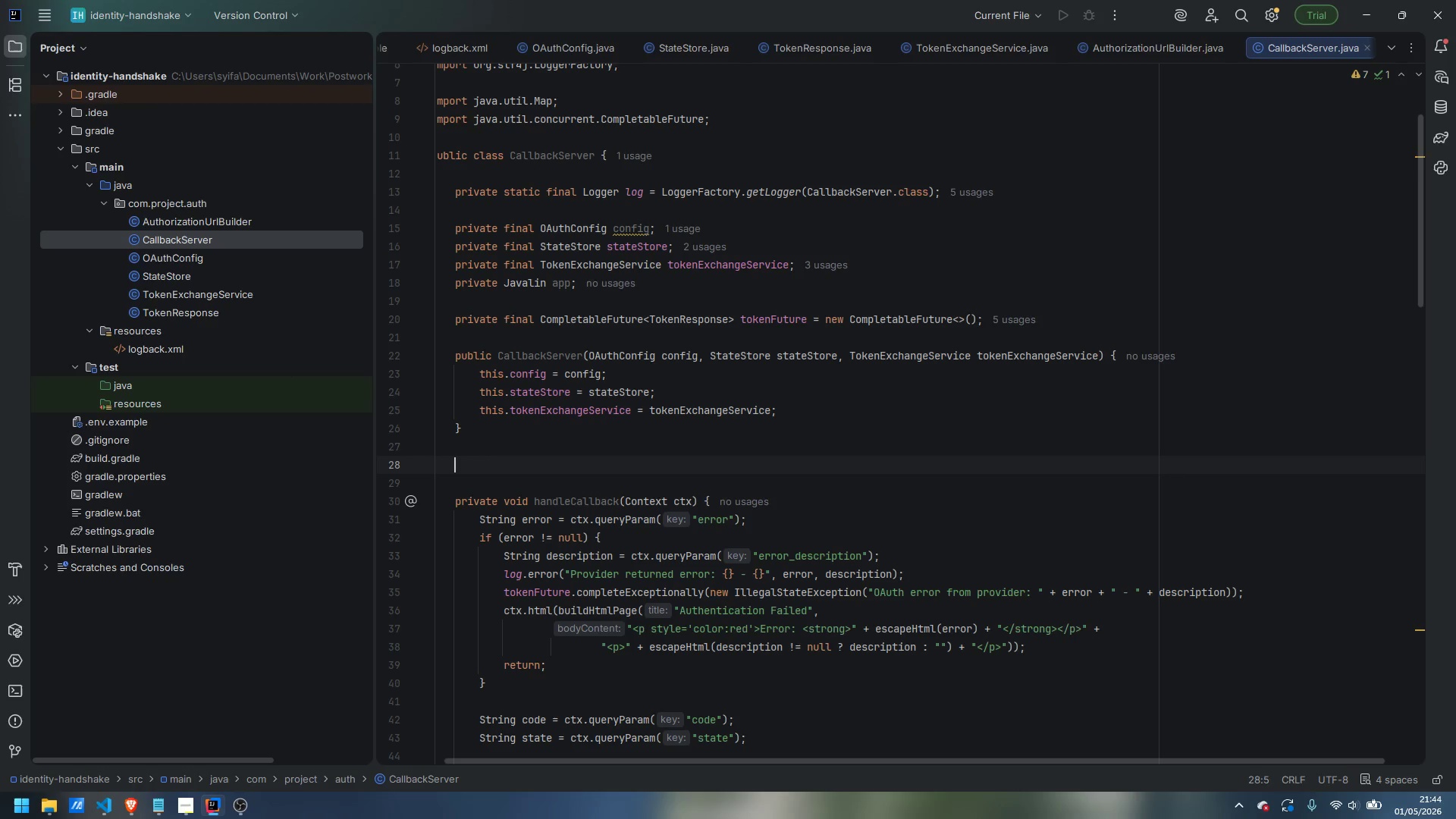 
wait(11.56)
 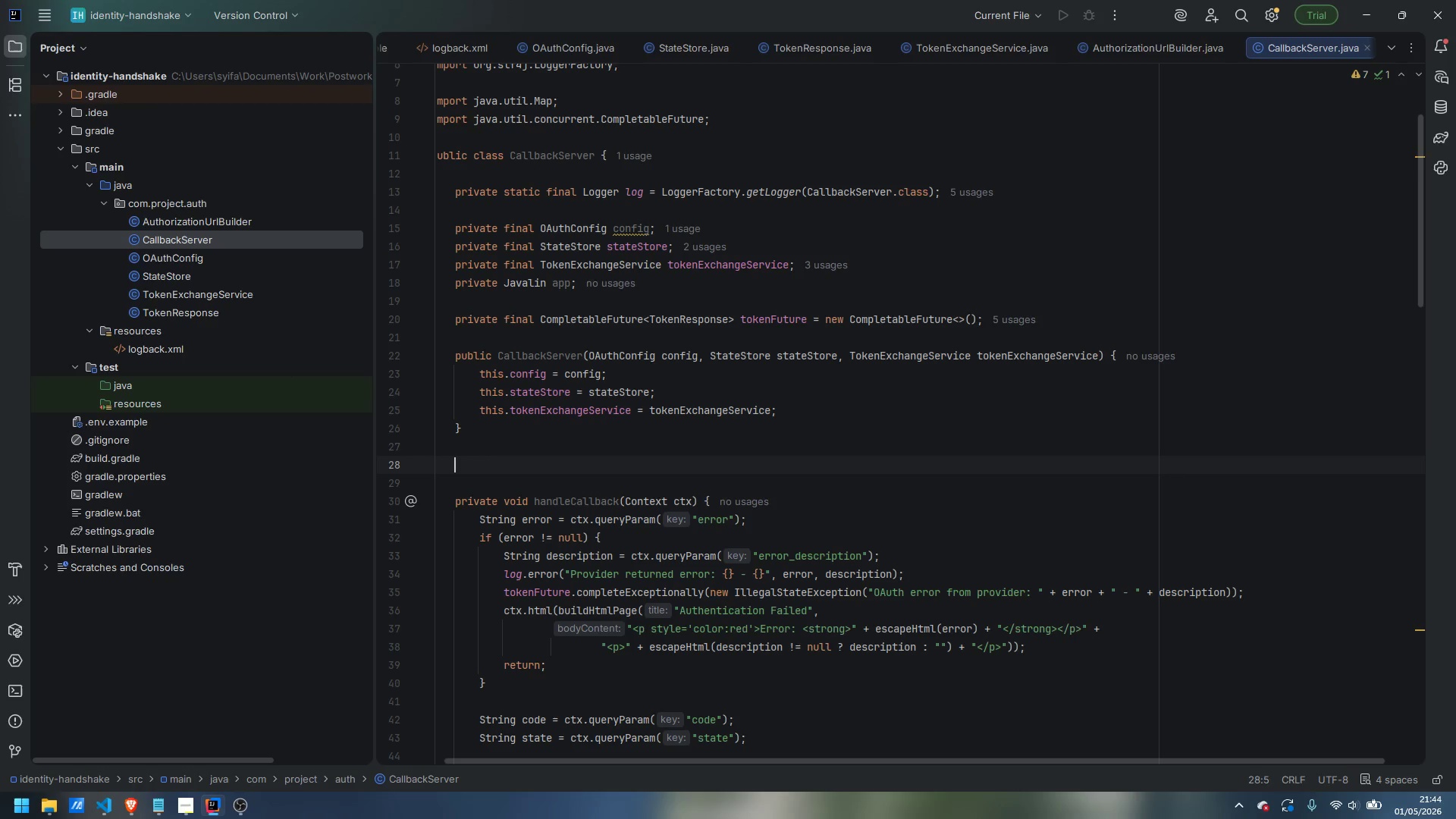 
type(public void start() {)
 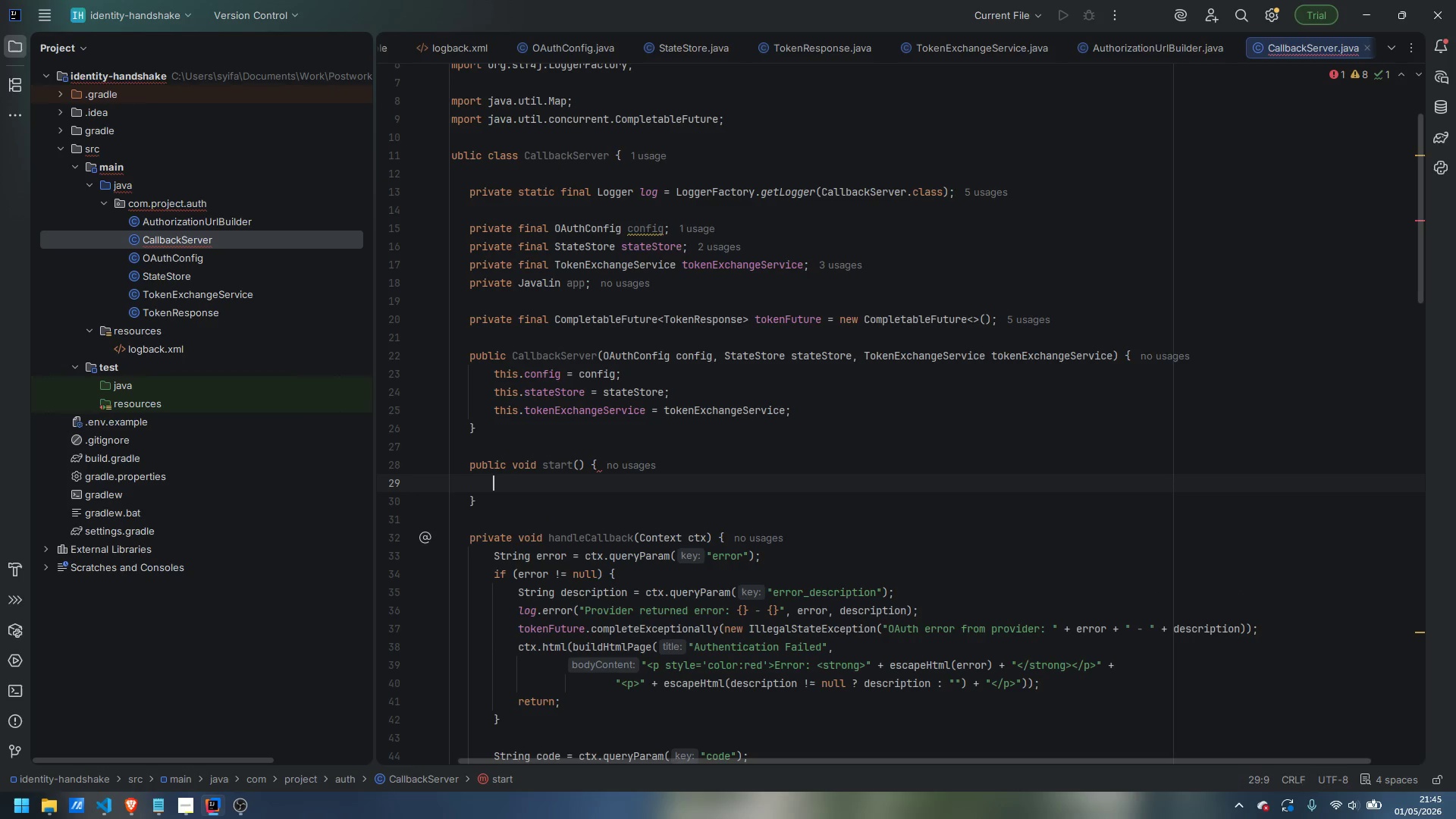 
 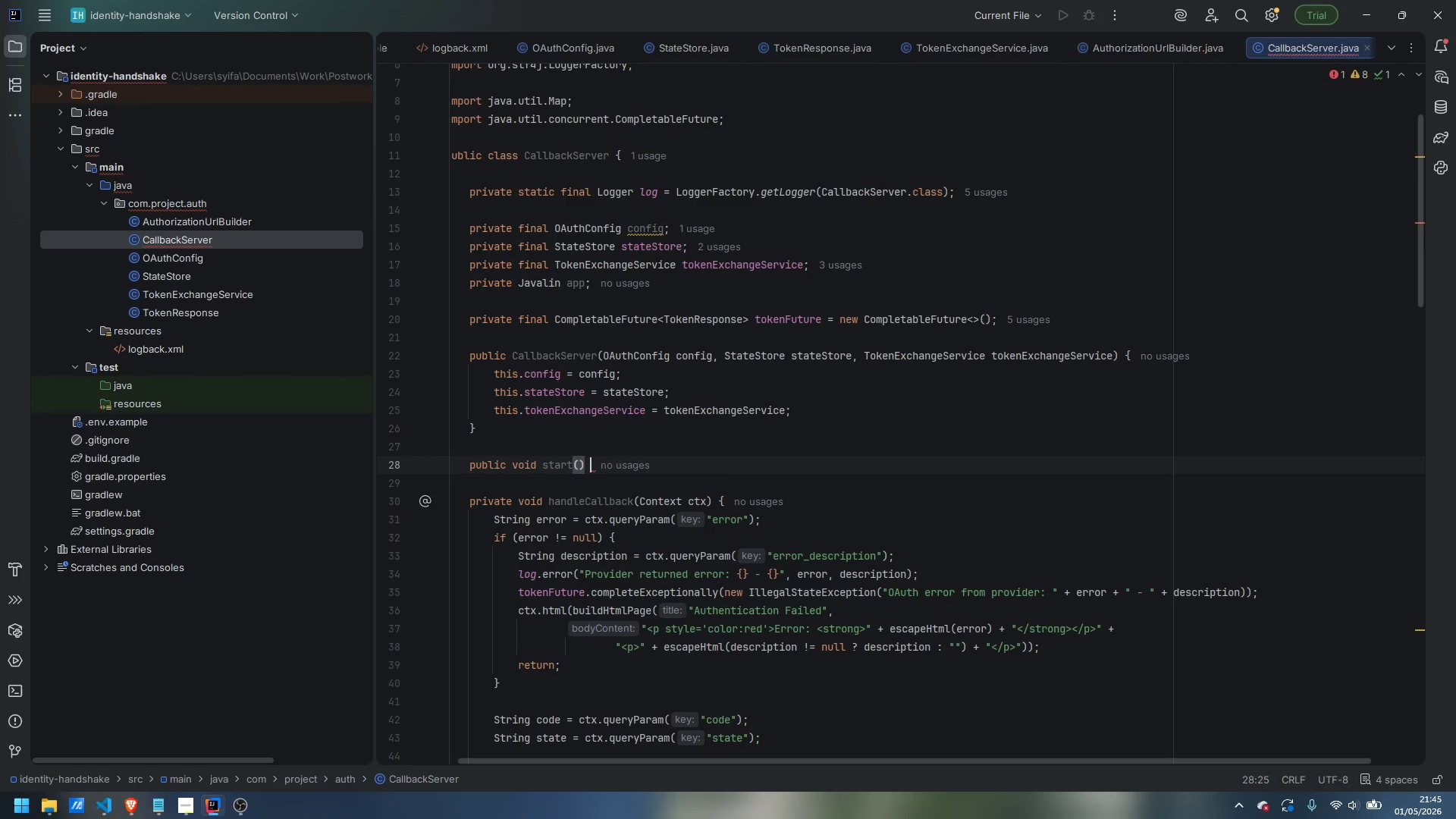 
key(Enter)
 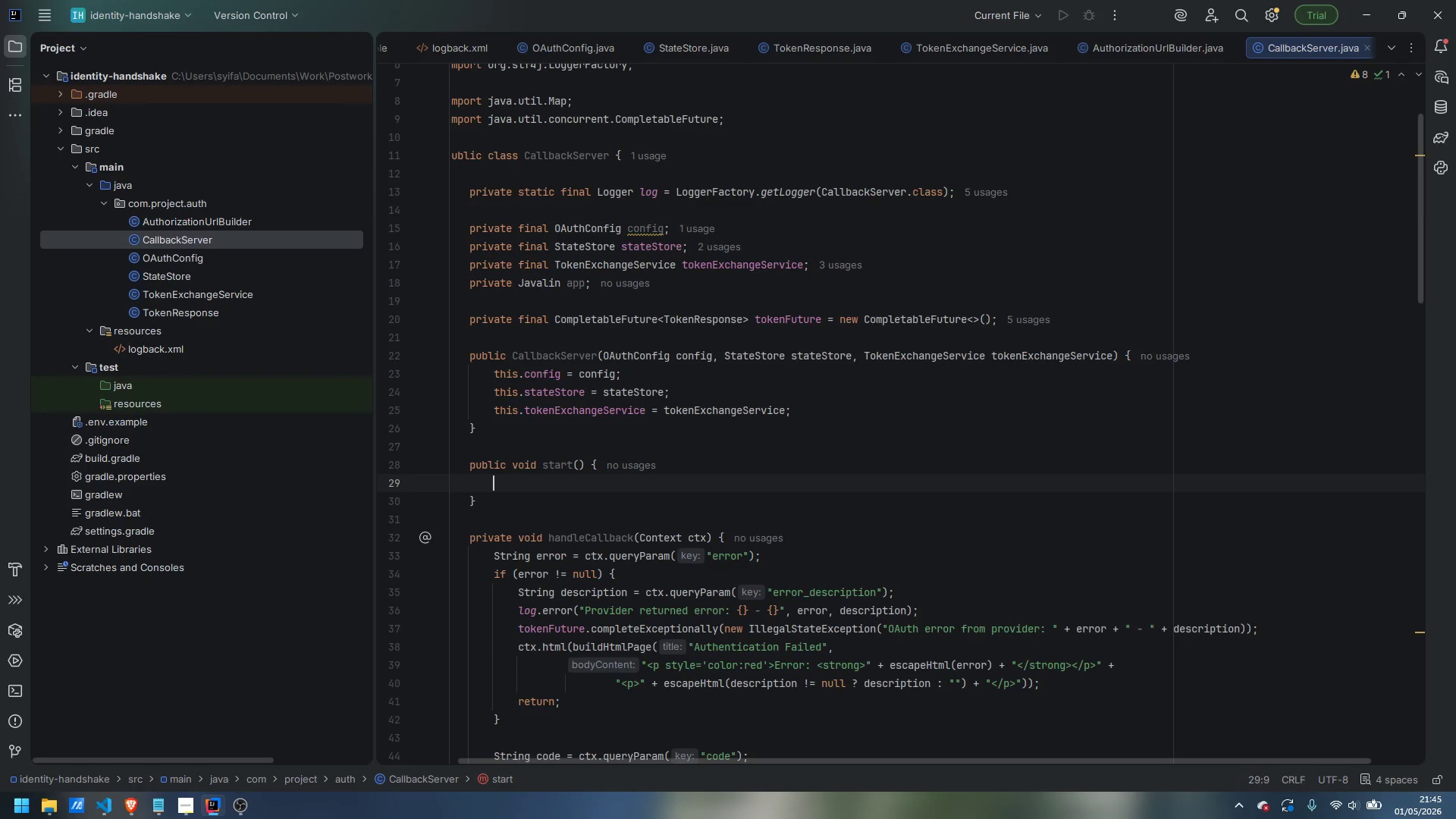 
wait(7.73)
 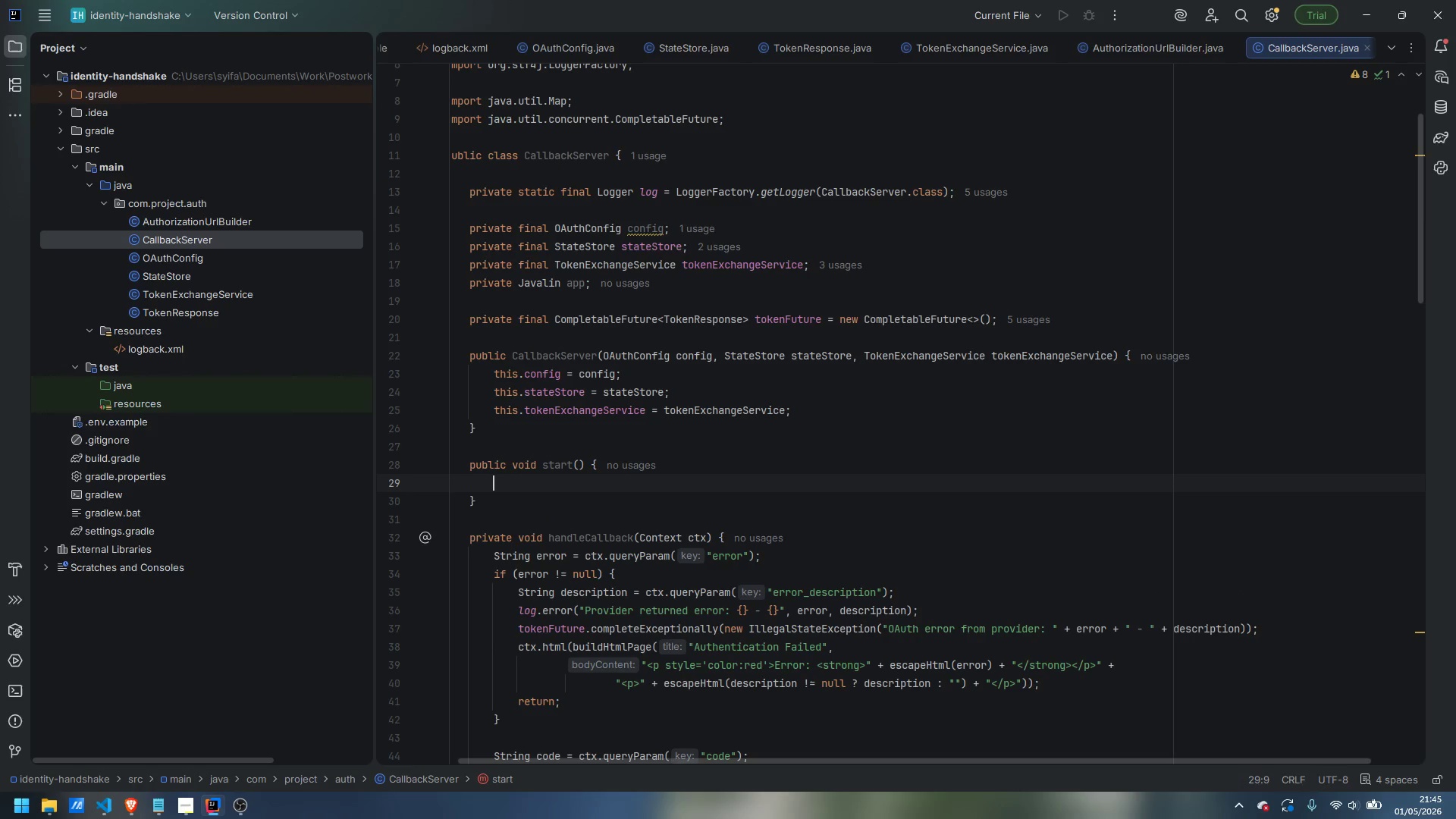 
type(app = Javalin.craete())
 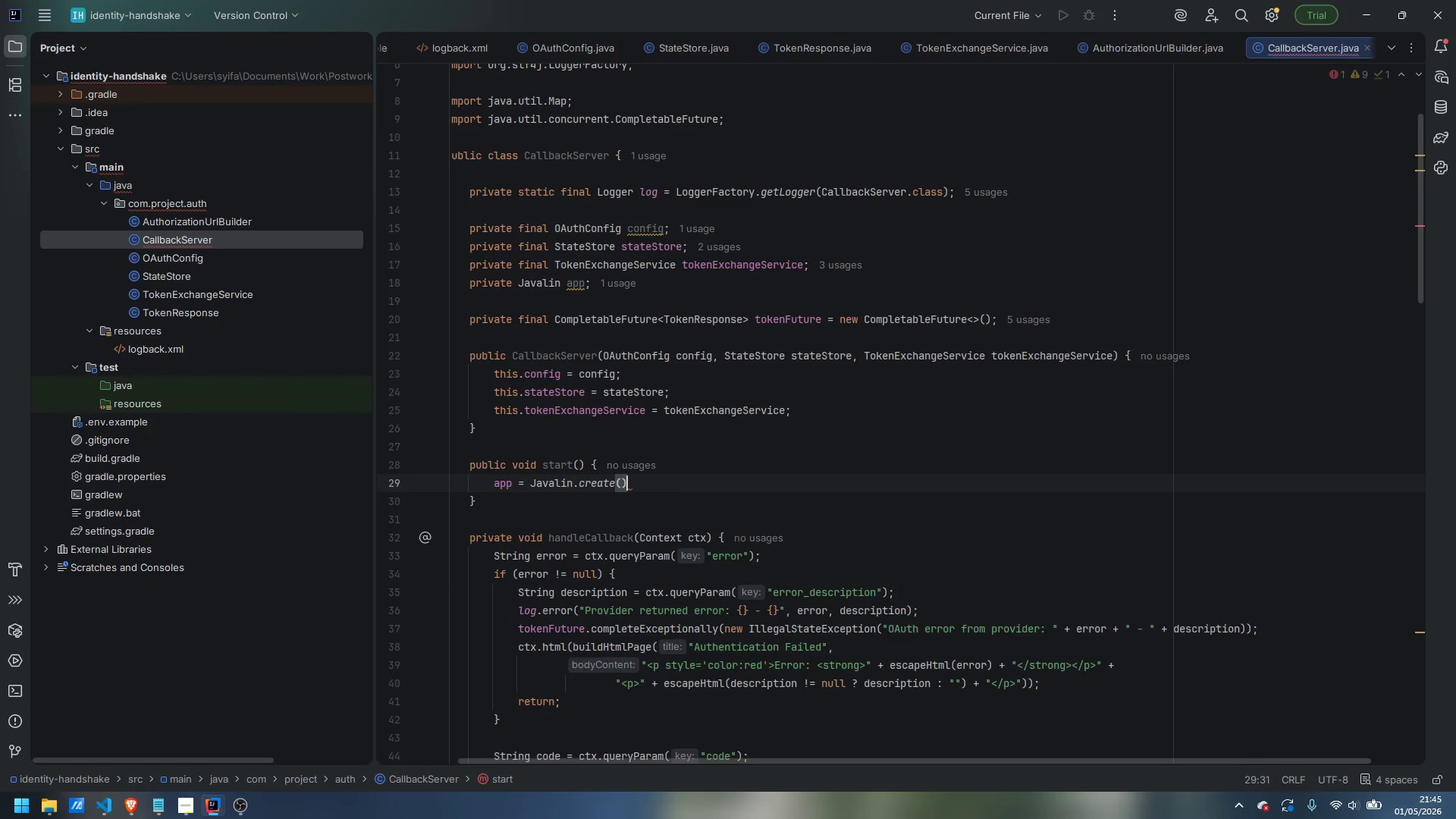 
 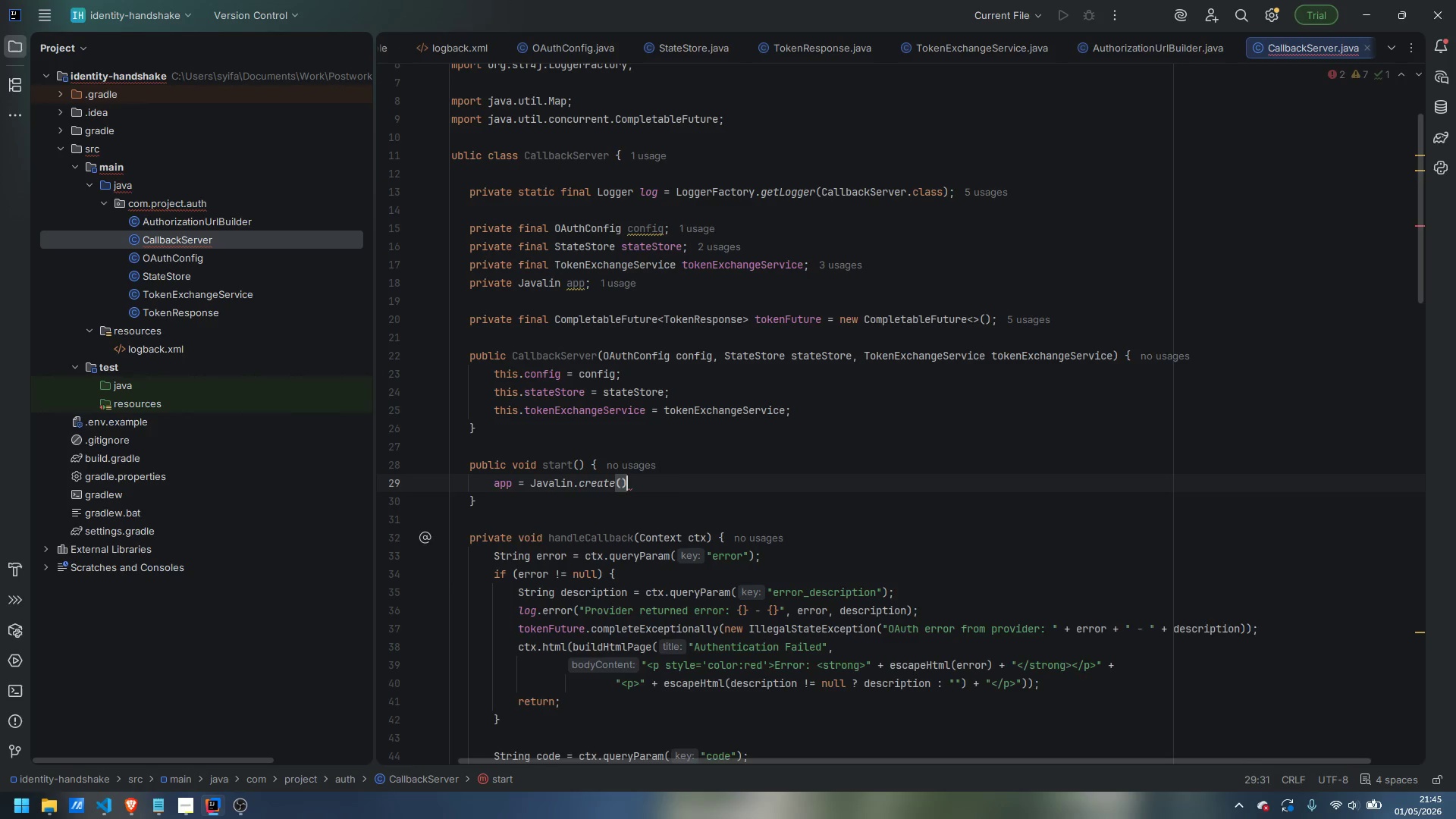 
key(Enter)
 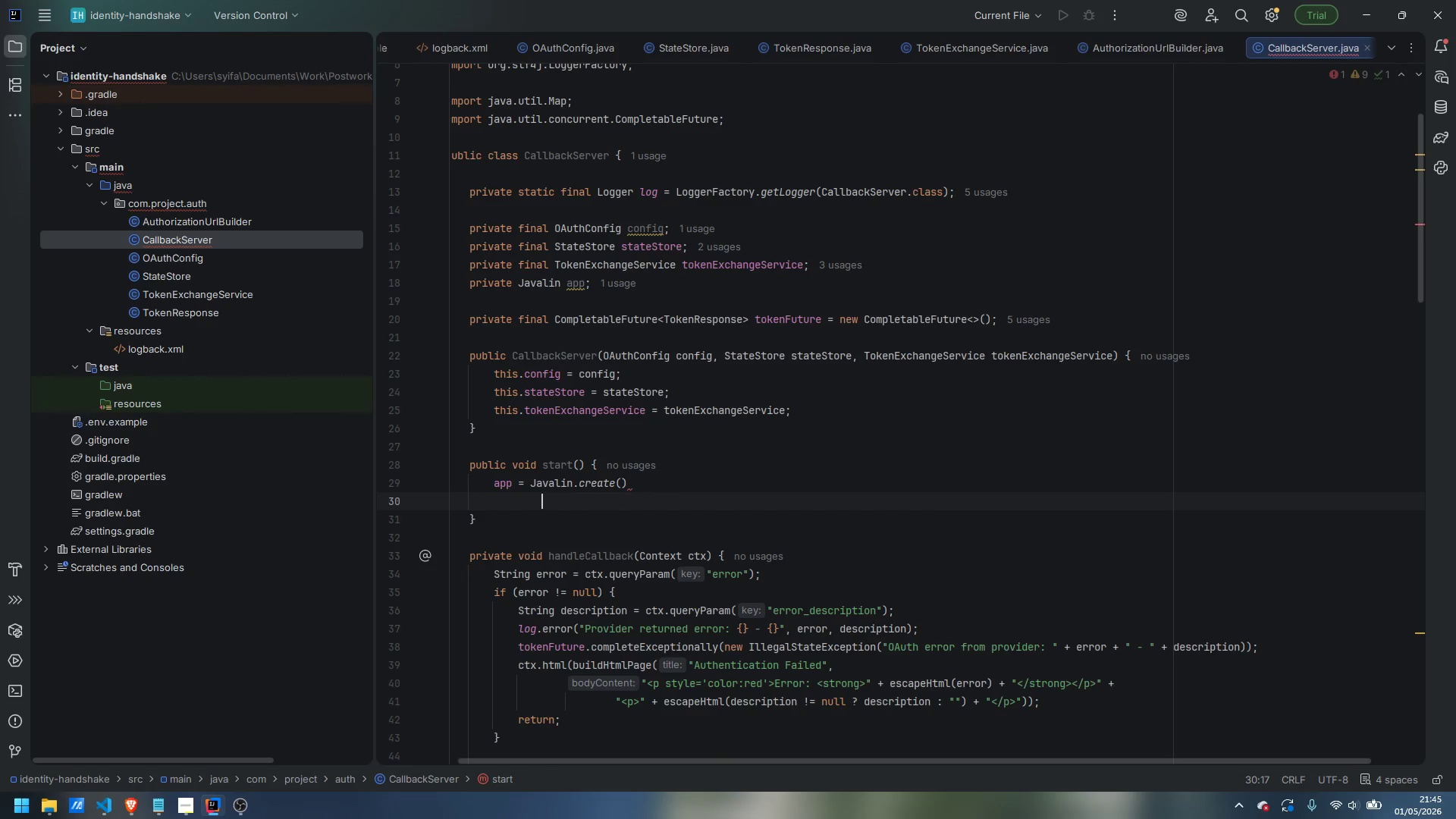 
type(.get("/callback)
 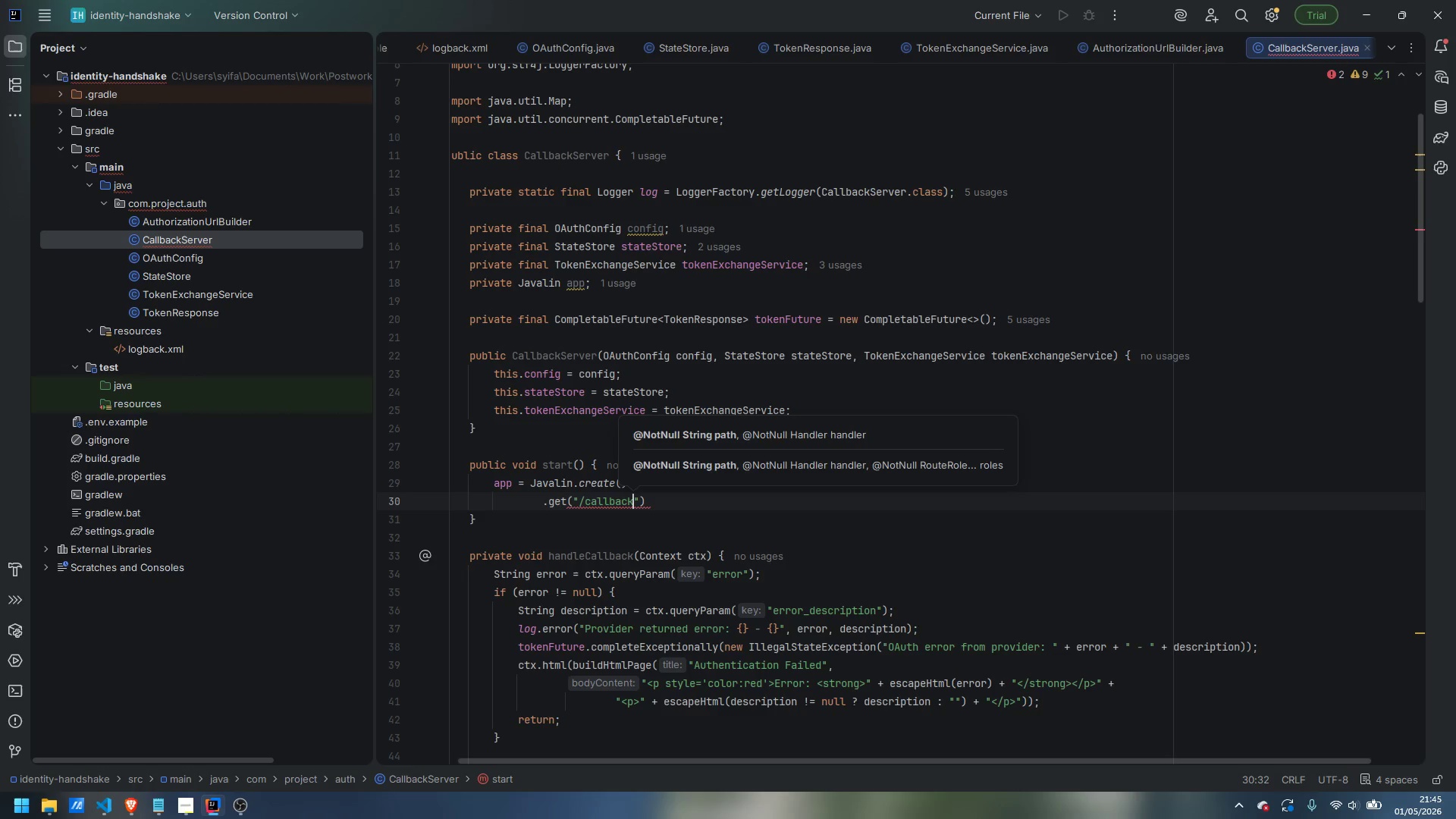 
key(ArrowRight)
 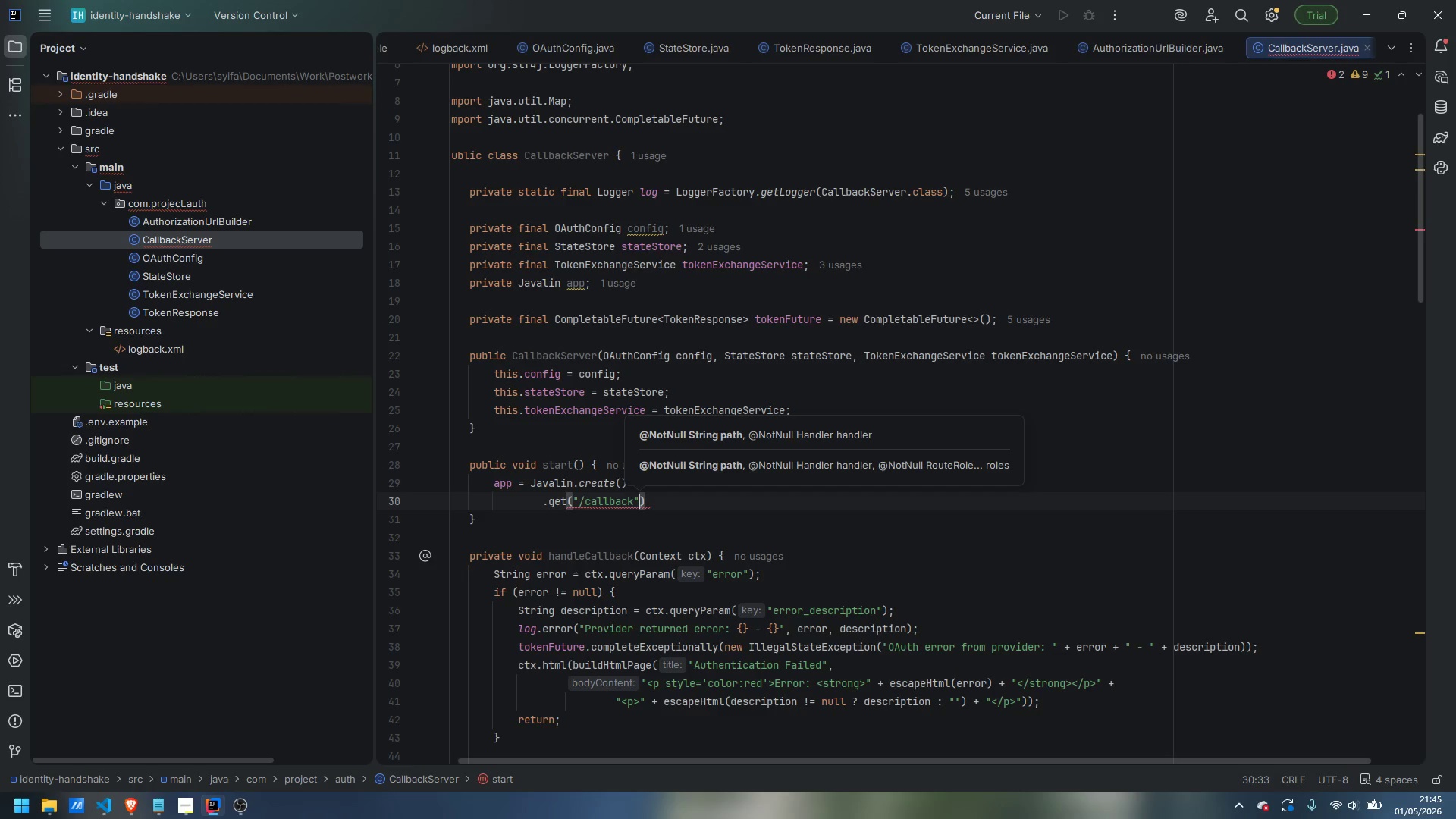 
type(, this::handleCllbck)
 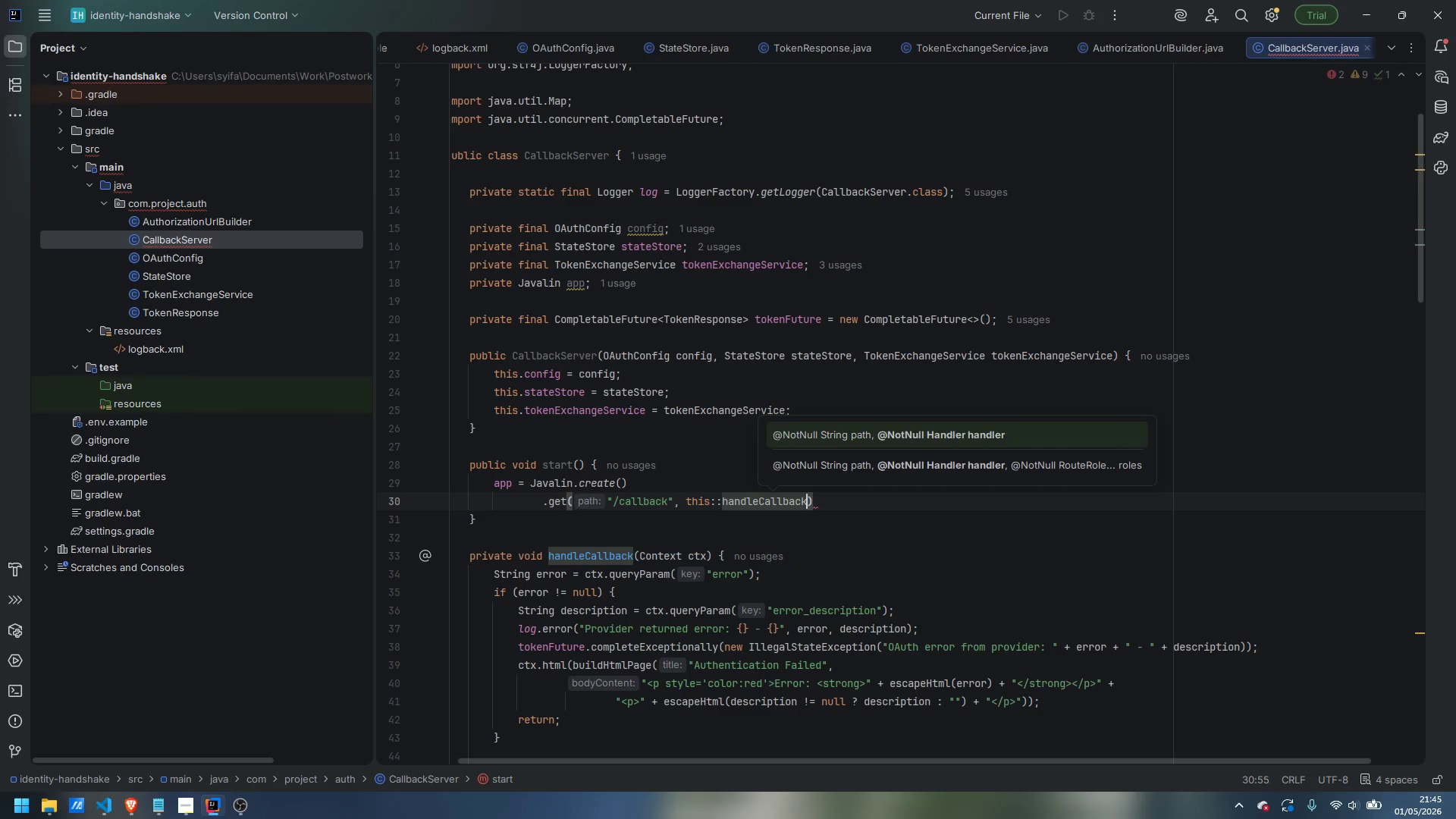 
key(ArrowRight)
 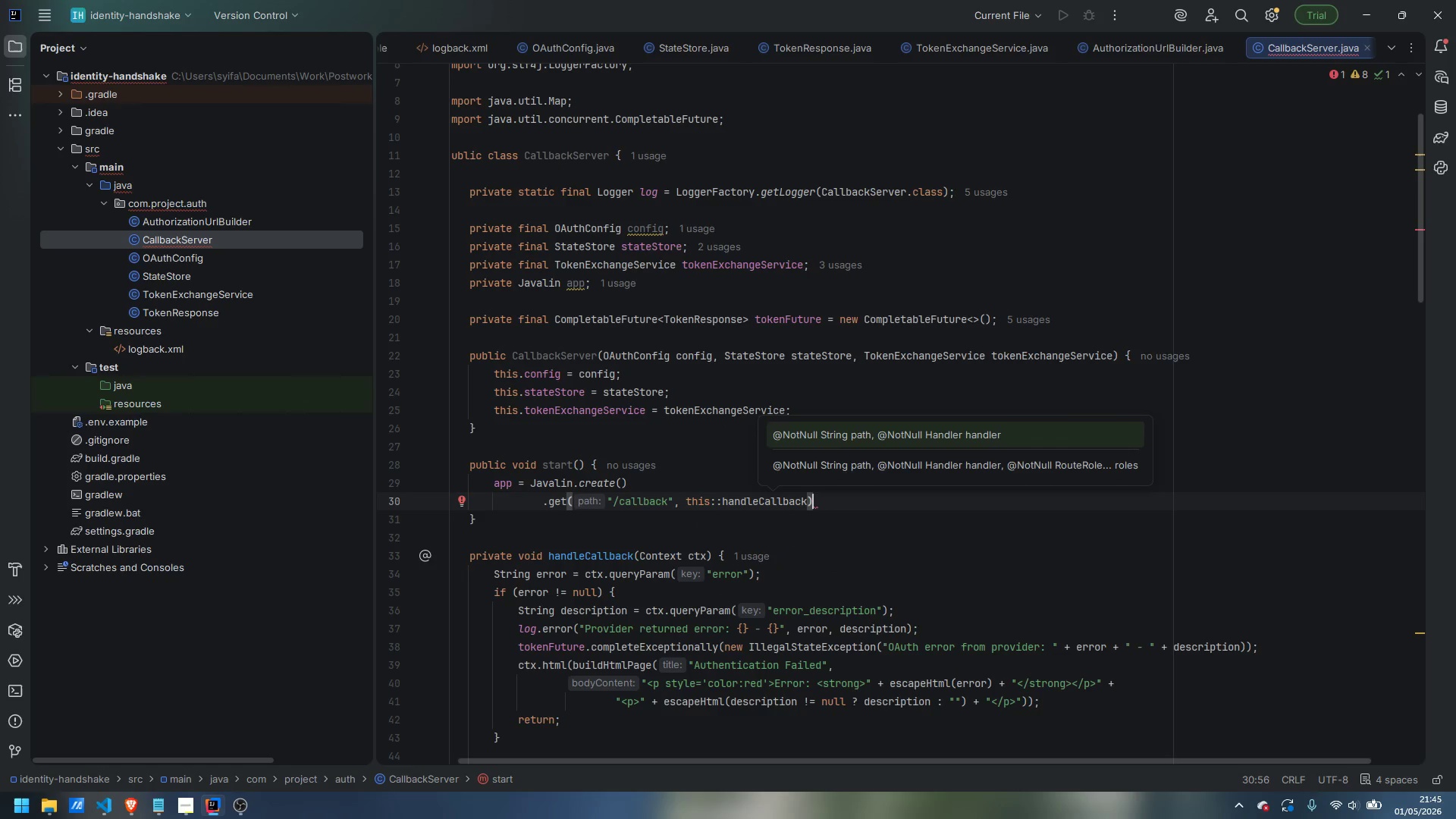 
key(Enter)
 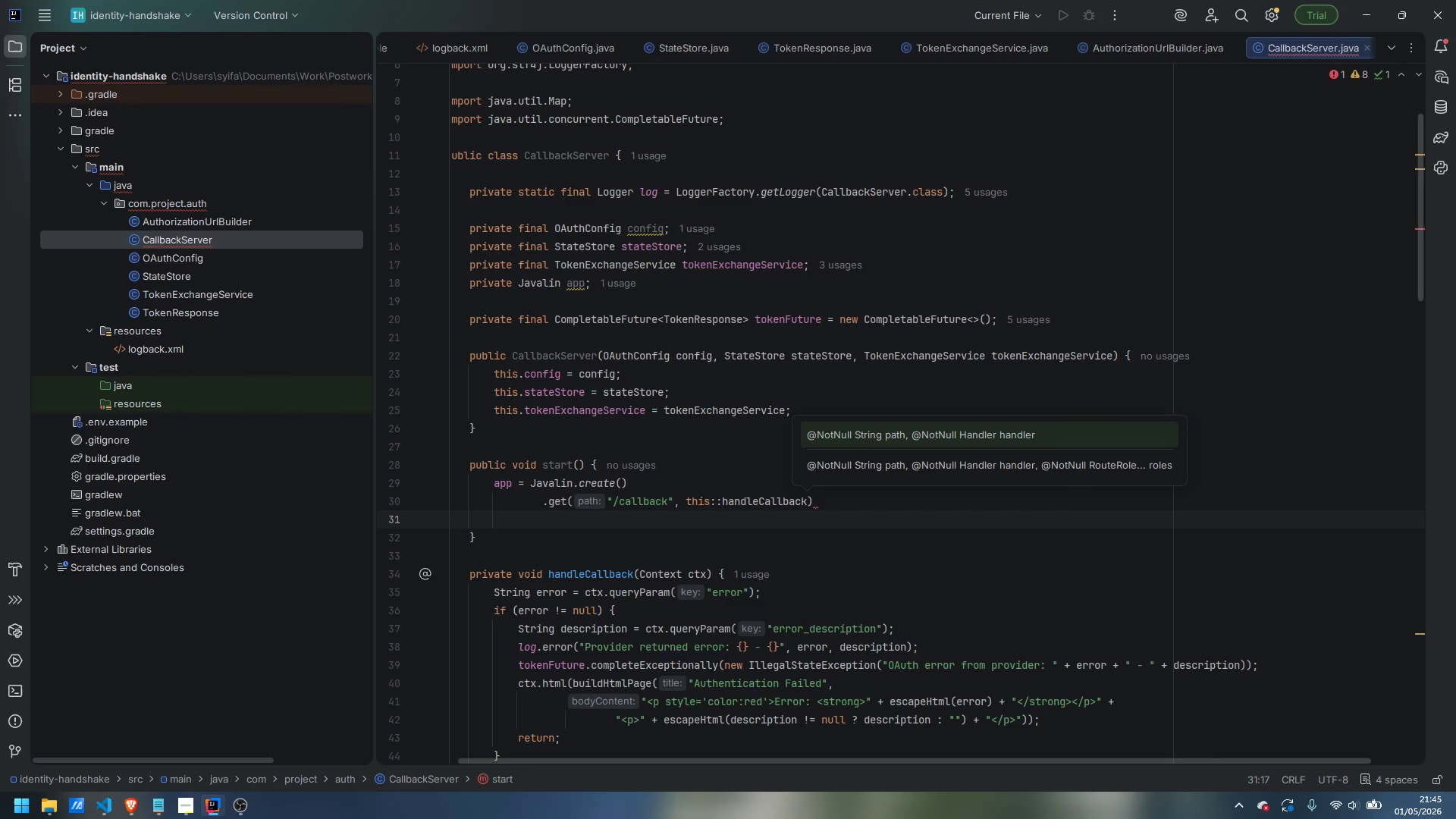 
type(.get(")
 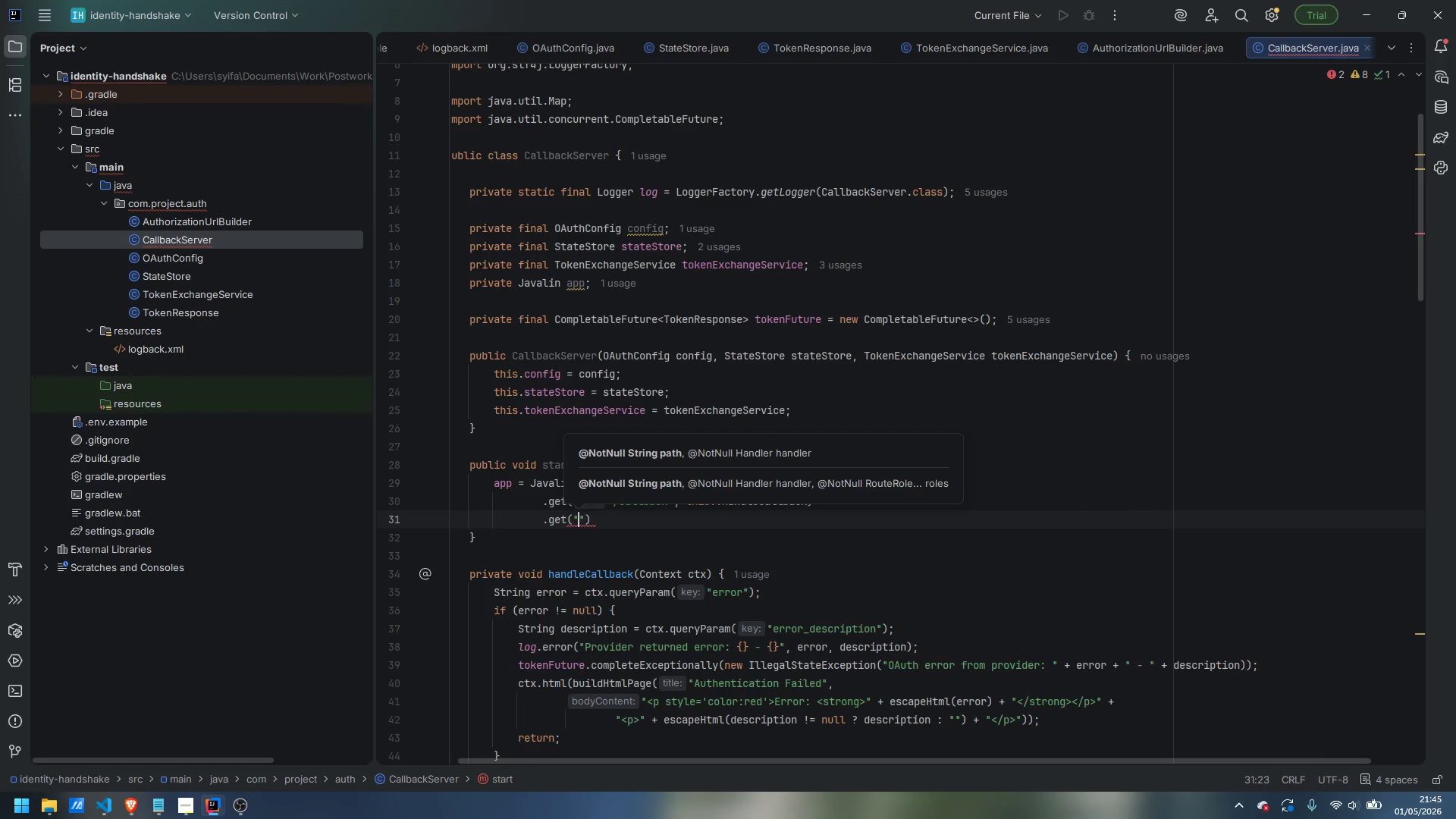 
hold_key(key=ShiftLeft, duration=0.89)
 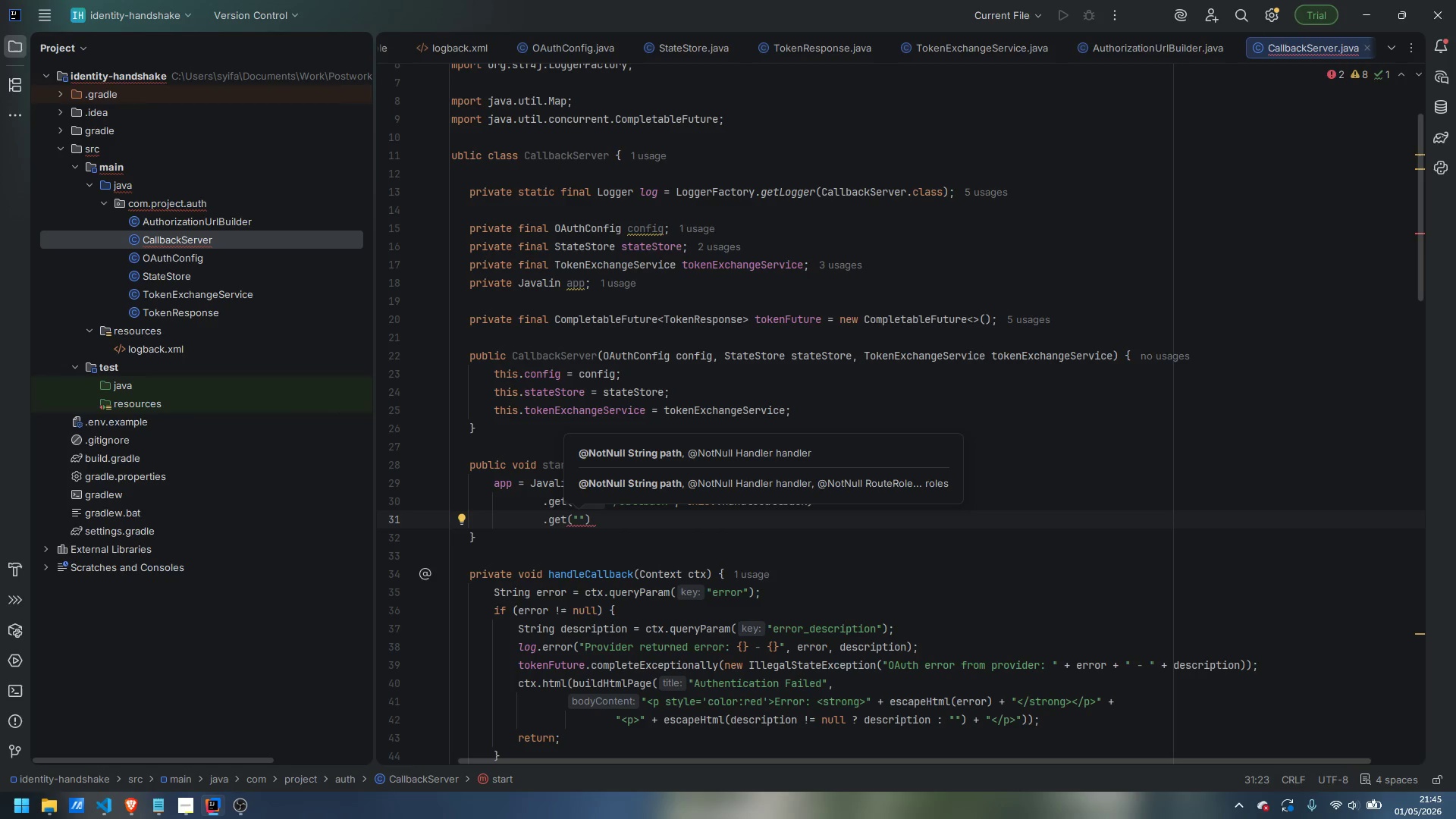 
type(/health)
 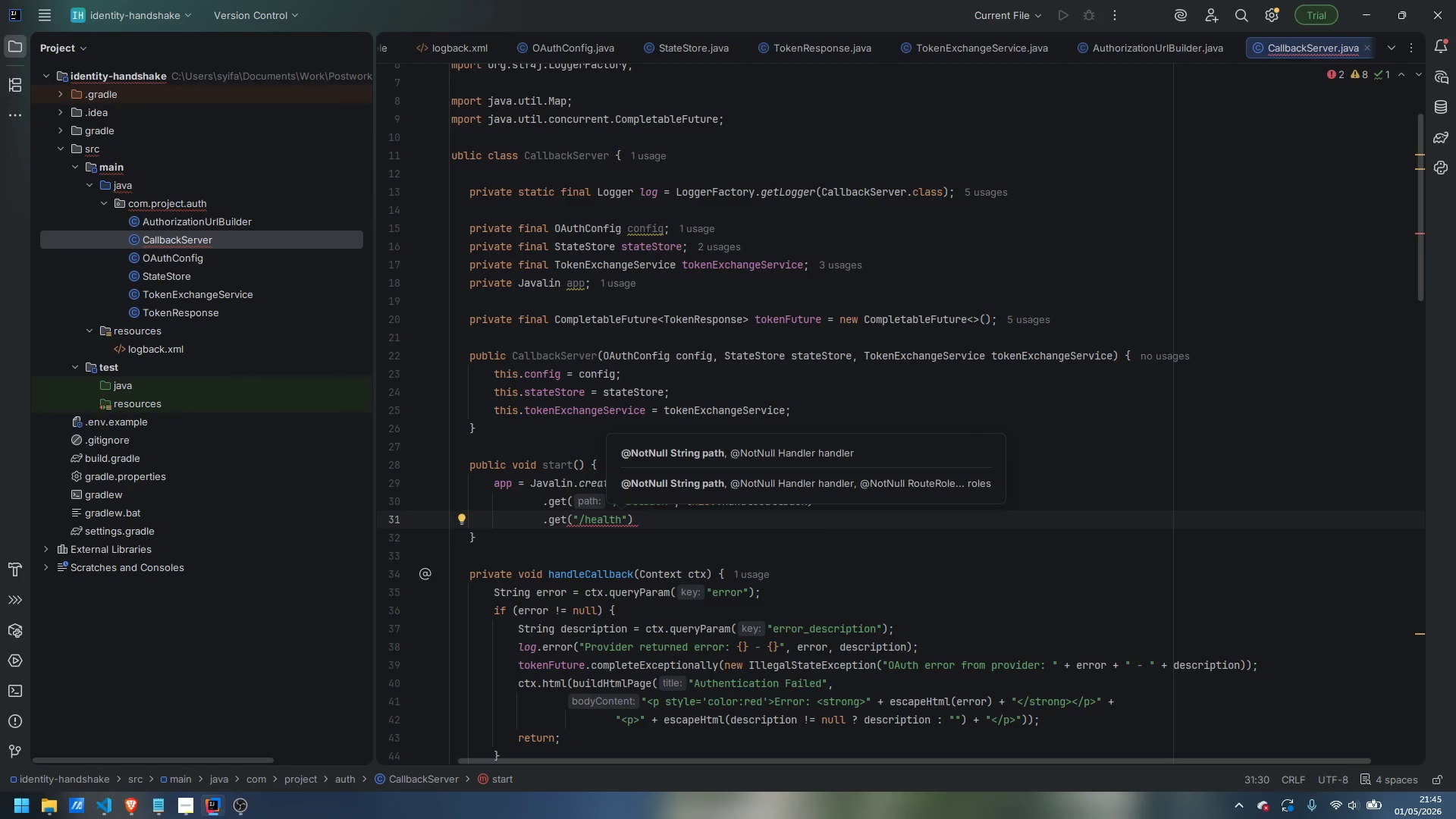 
key(ArrowRight)
 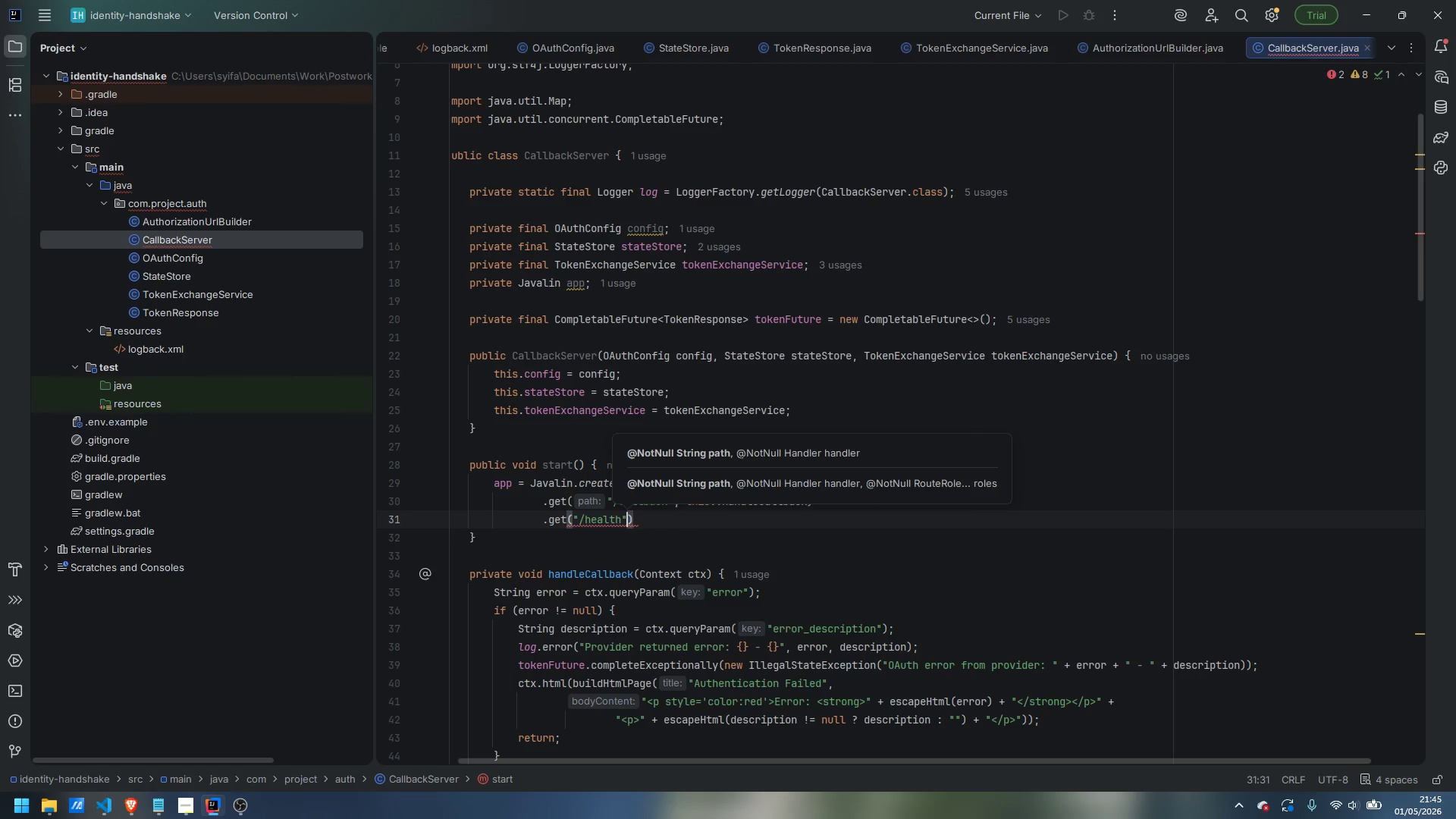 
type(, ctx -0)
key(Backspace)
type(> ctx.result)
 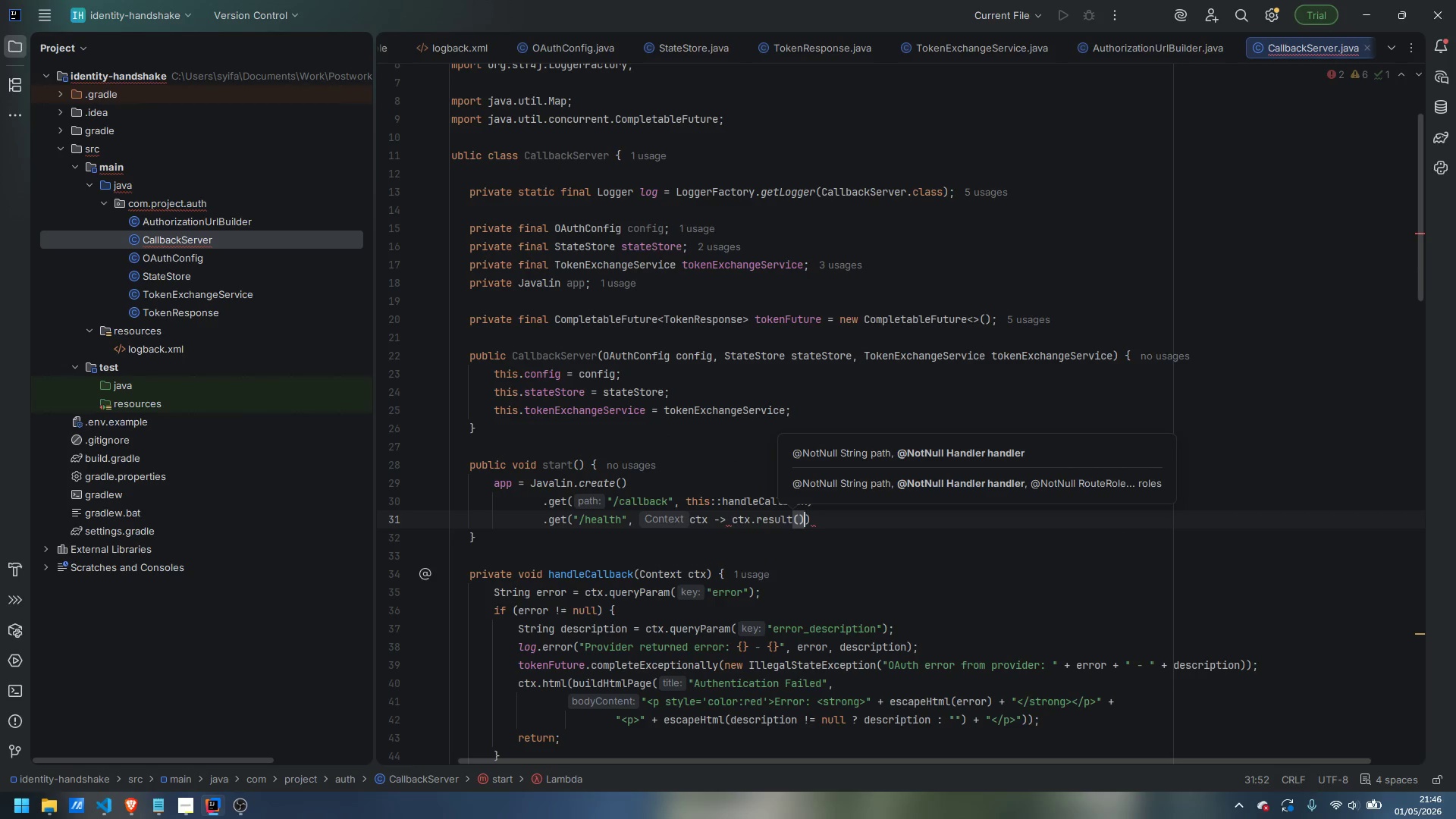 